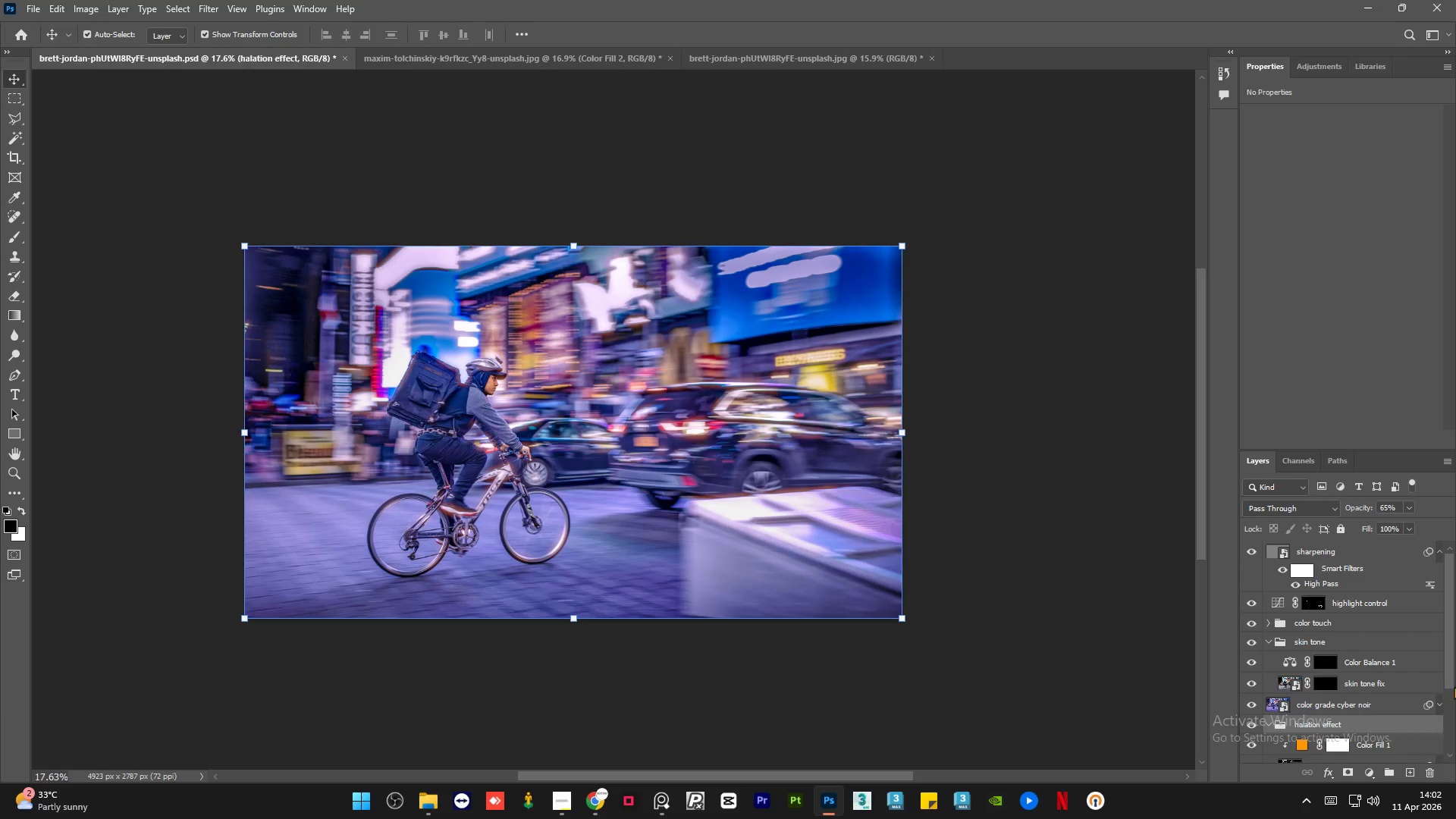 
left_click_drag(start_coordinate=[1448, 635], to_coordinate=[1454, 670])
 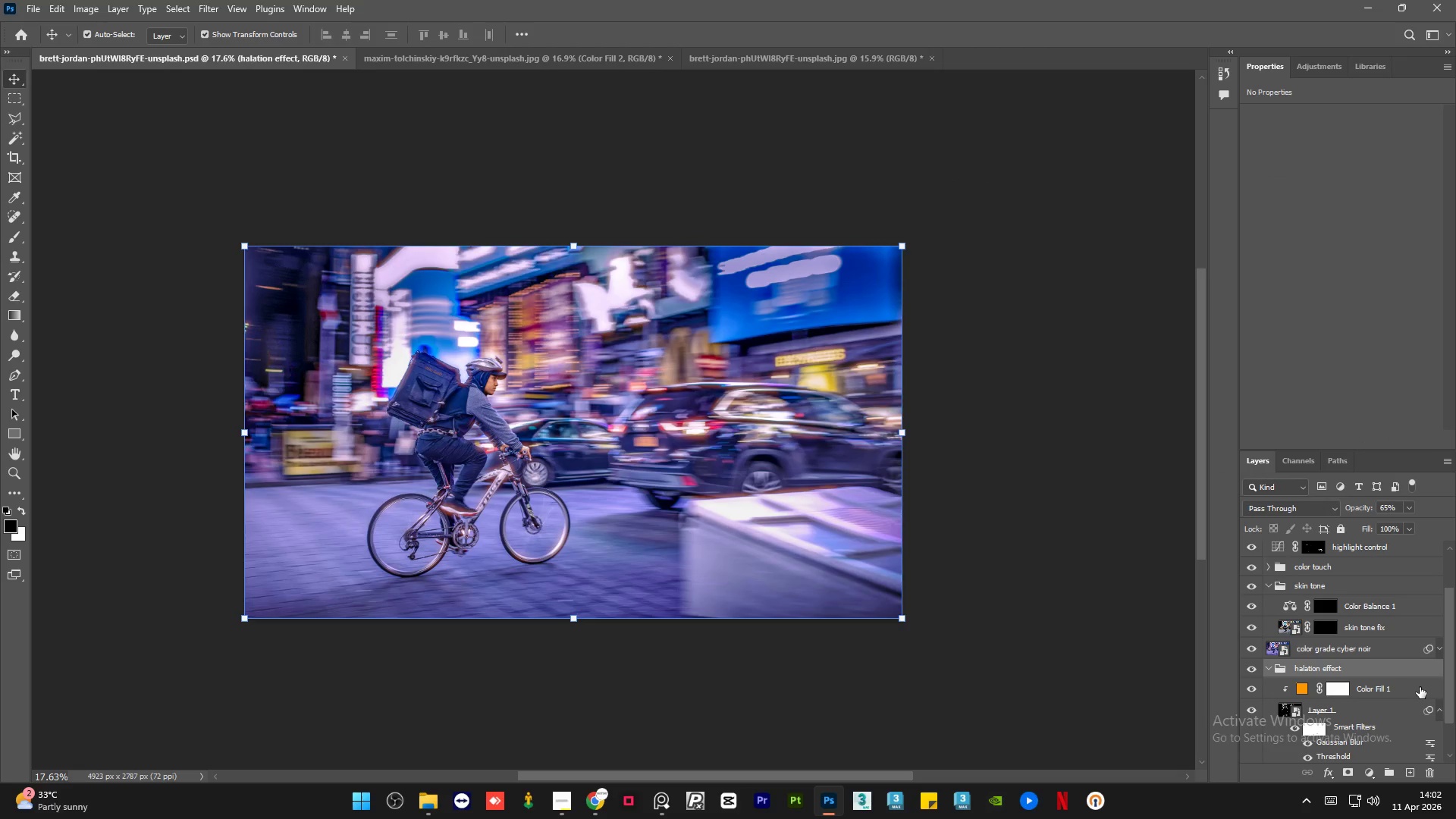 
left_click([1420, 687])
 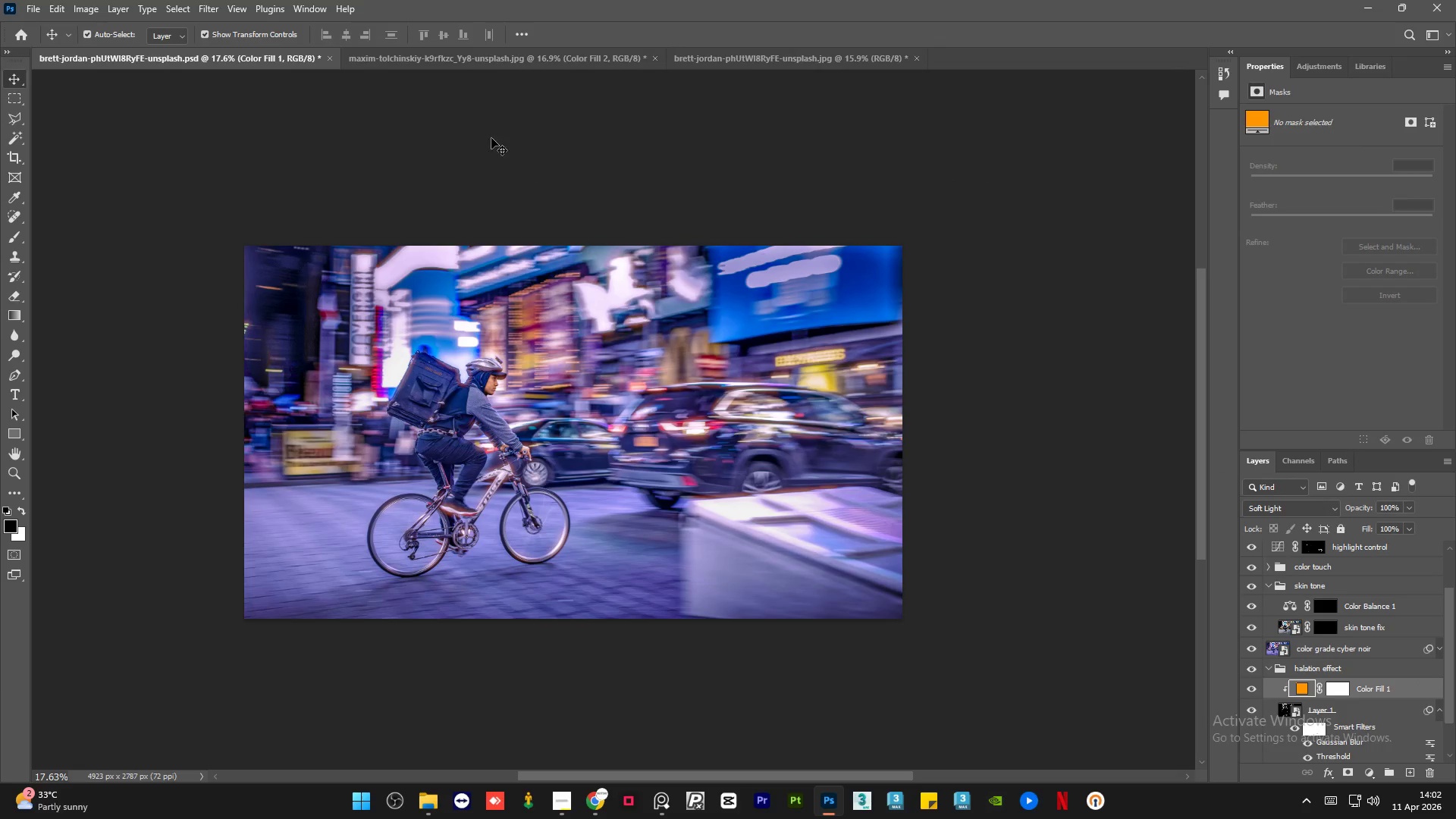 
left_click([402, 59])
 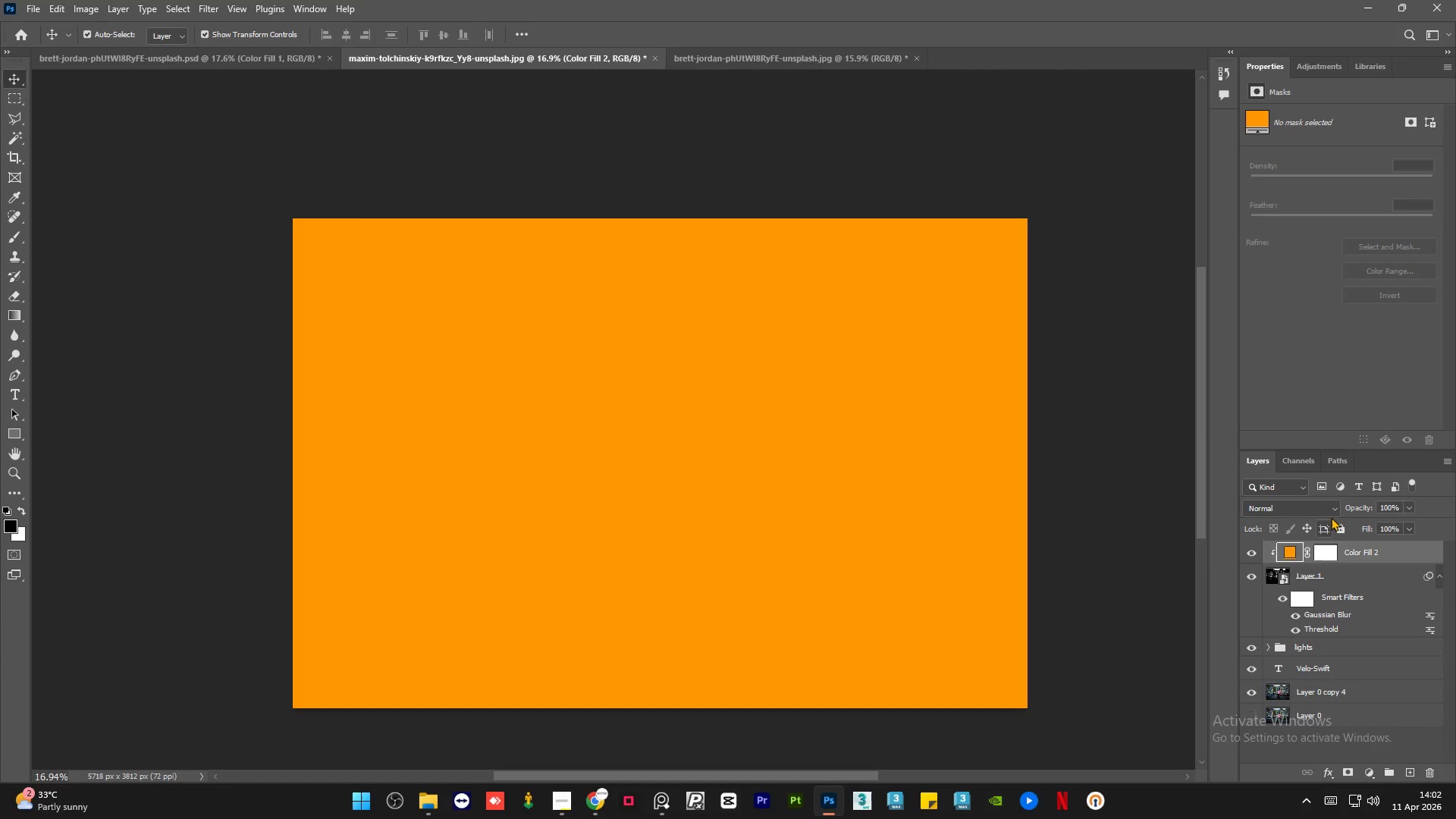 
left_click([1330, 510])
 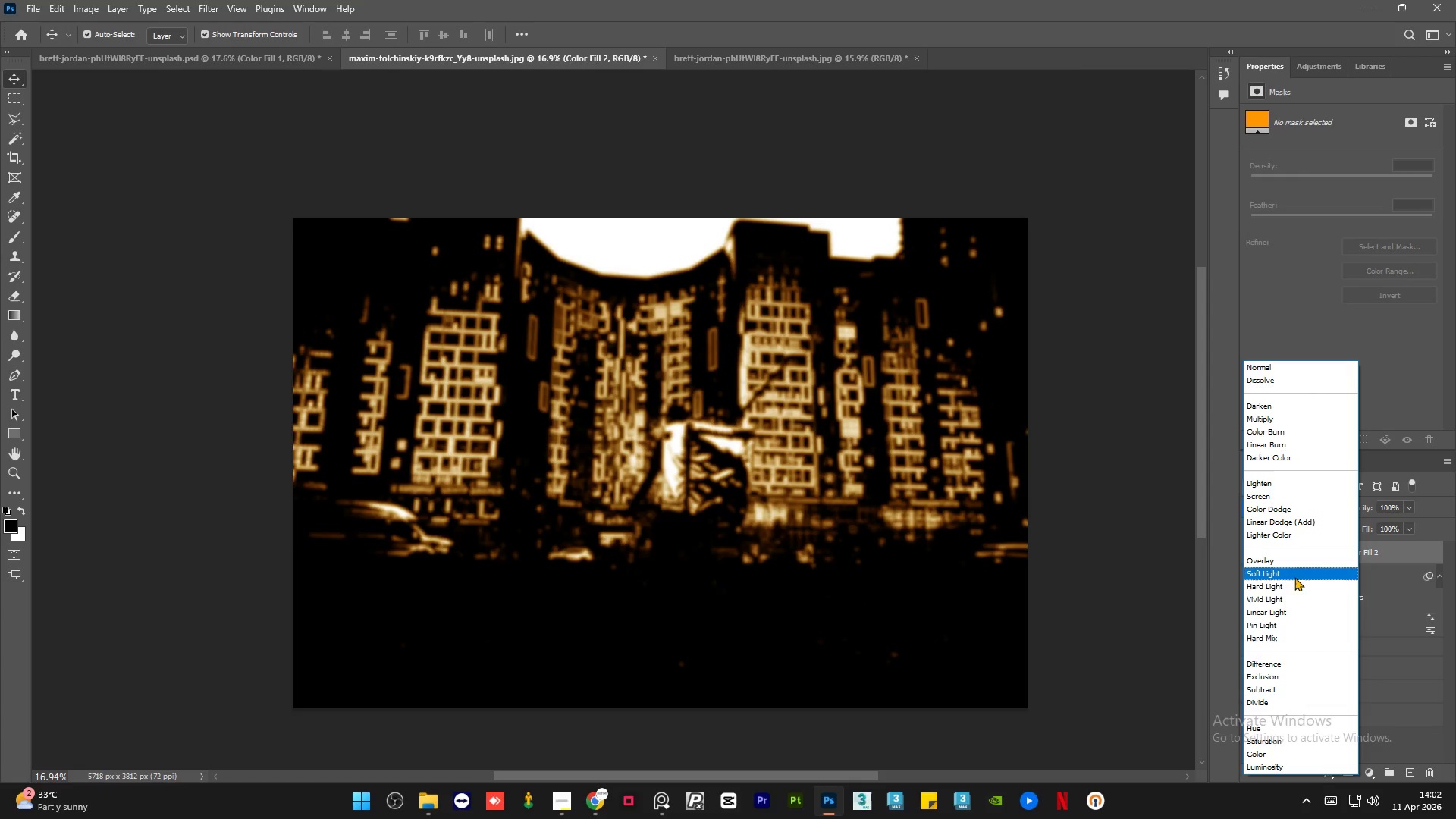 
left_click([1294, 577])
 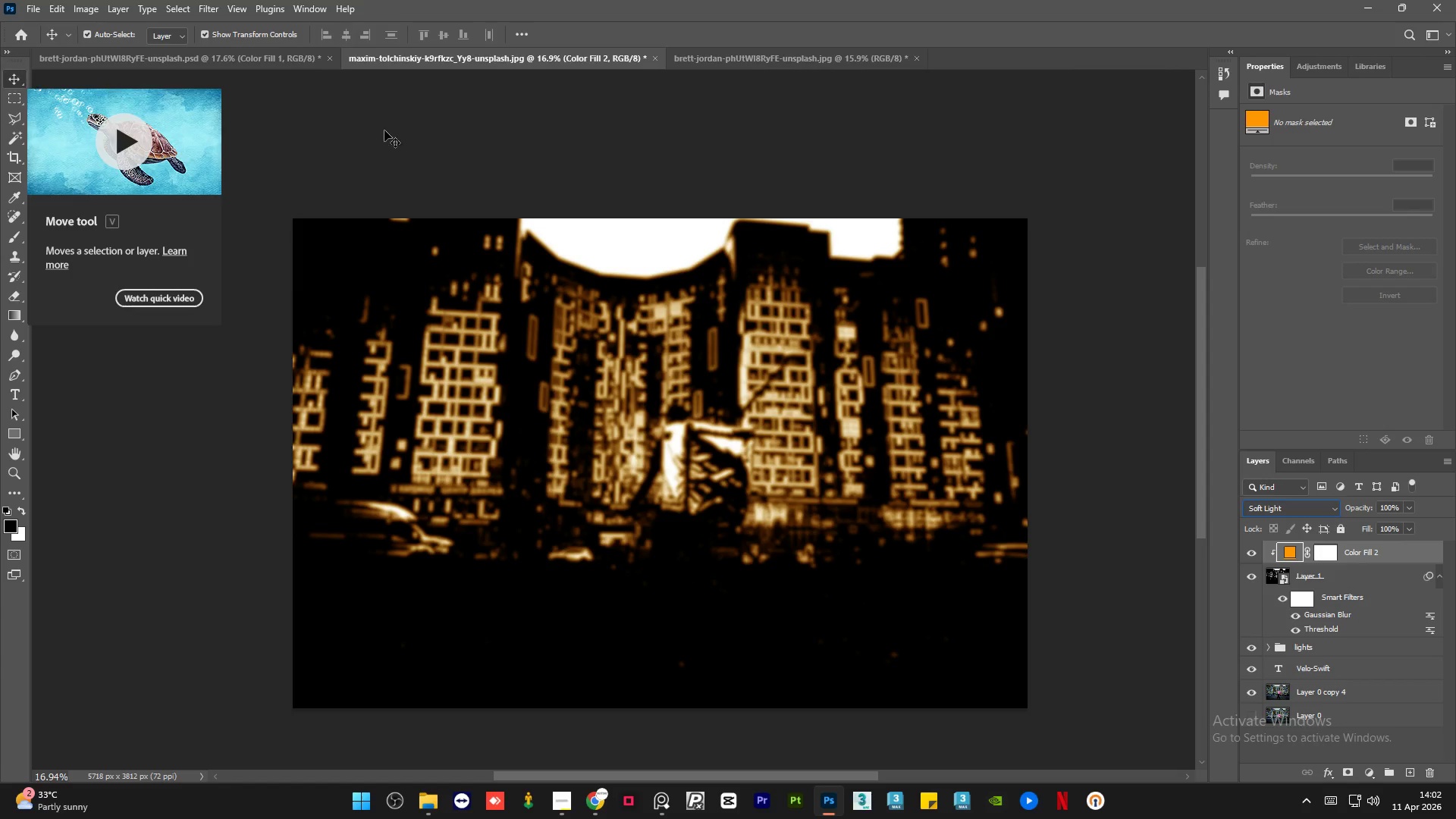 
left_click([1378, 576])
 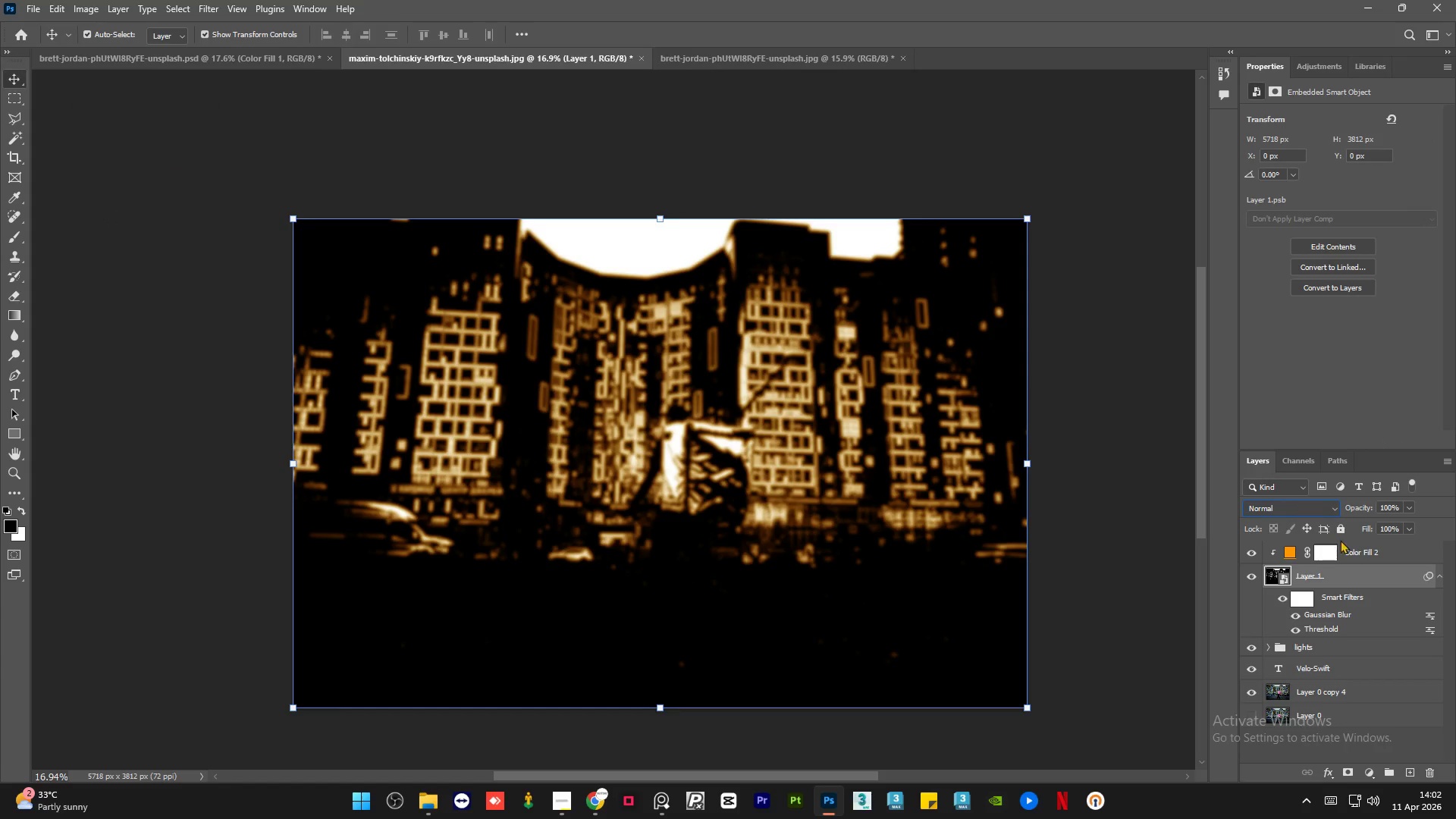 
left_click([1392, 550])
 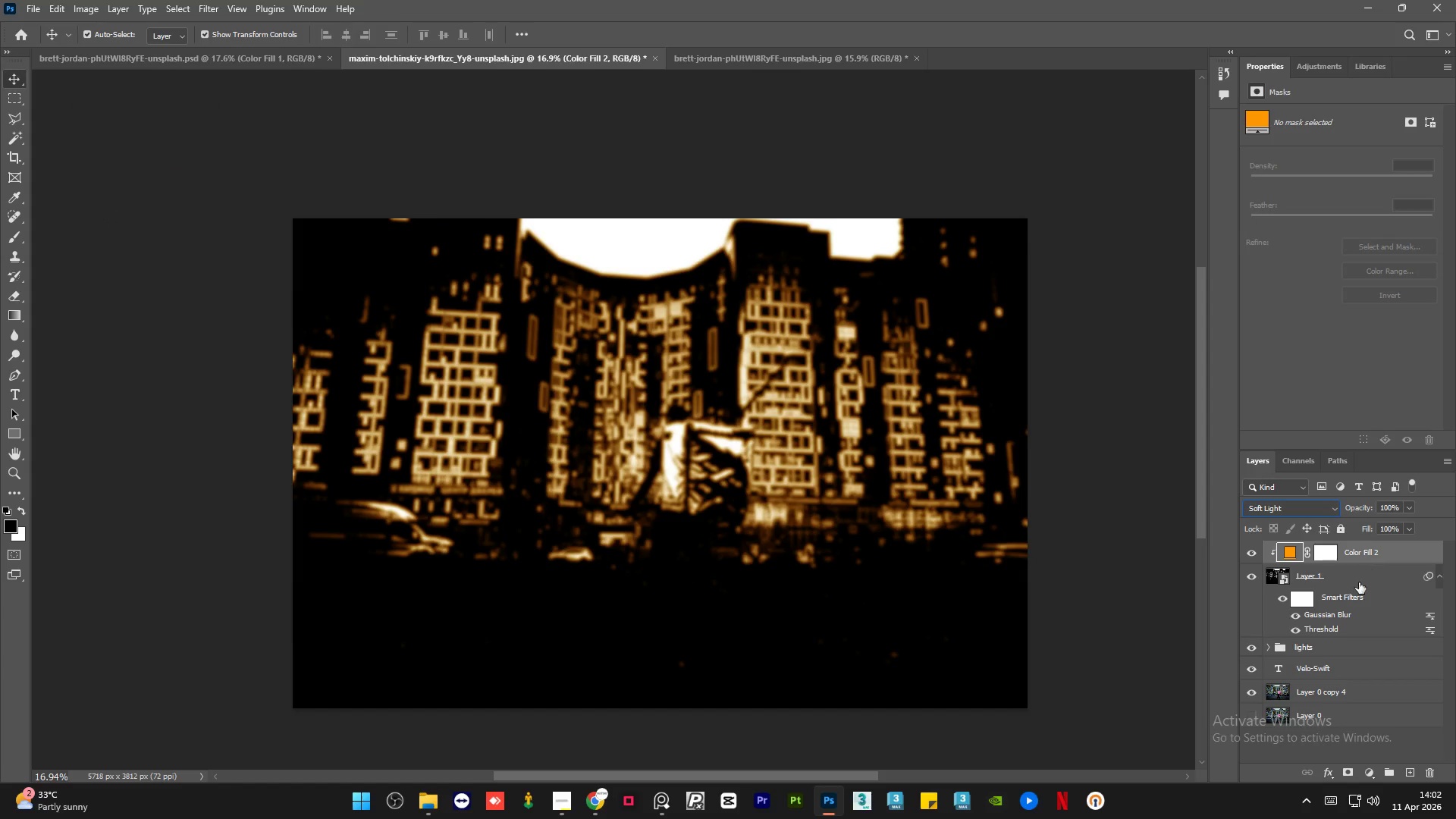 
left_click([1362, 571])
 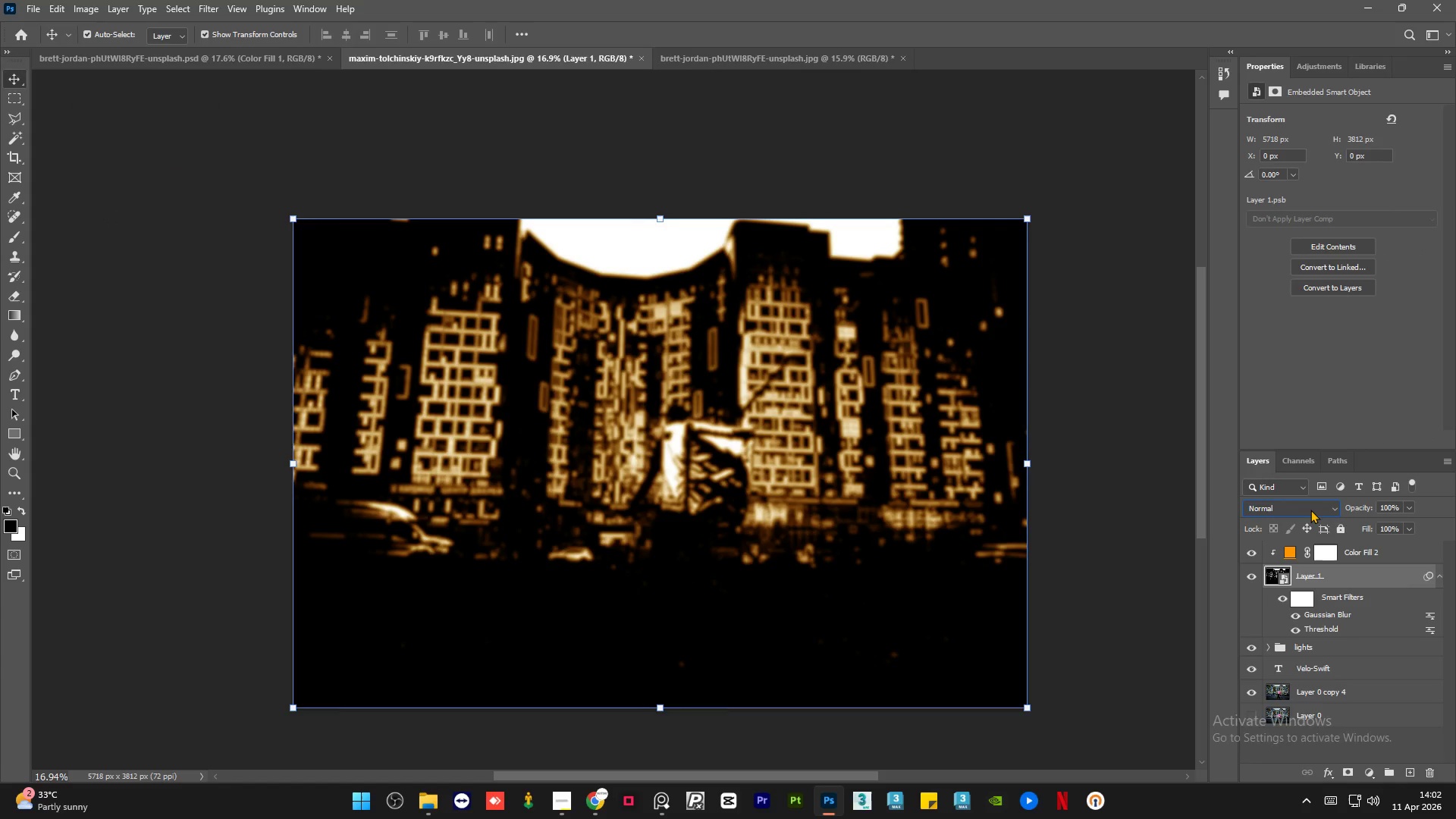 
left_click([1310, 509])
 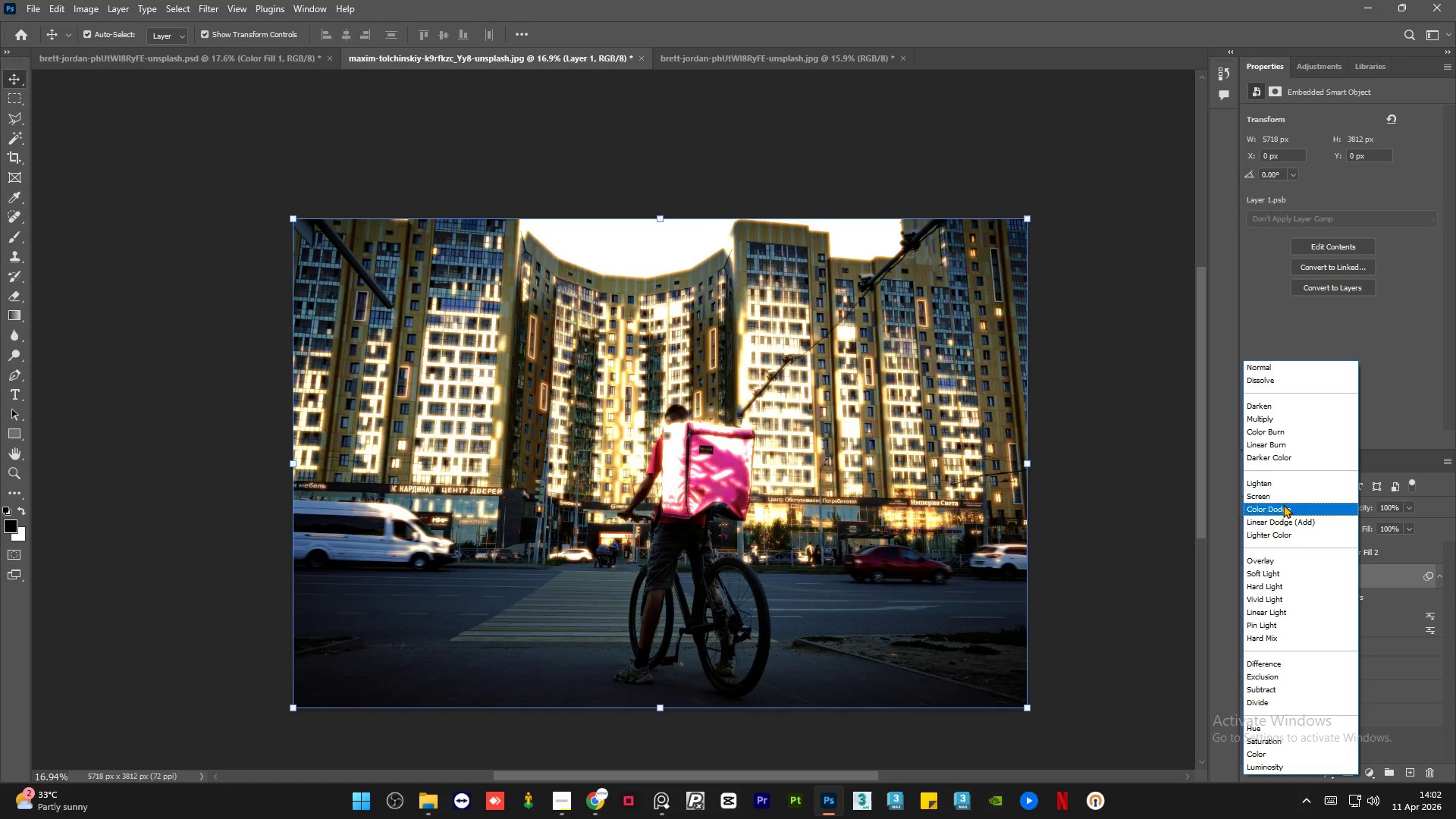 
left_click([1283, 498])
 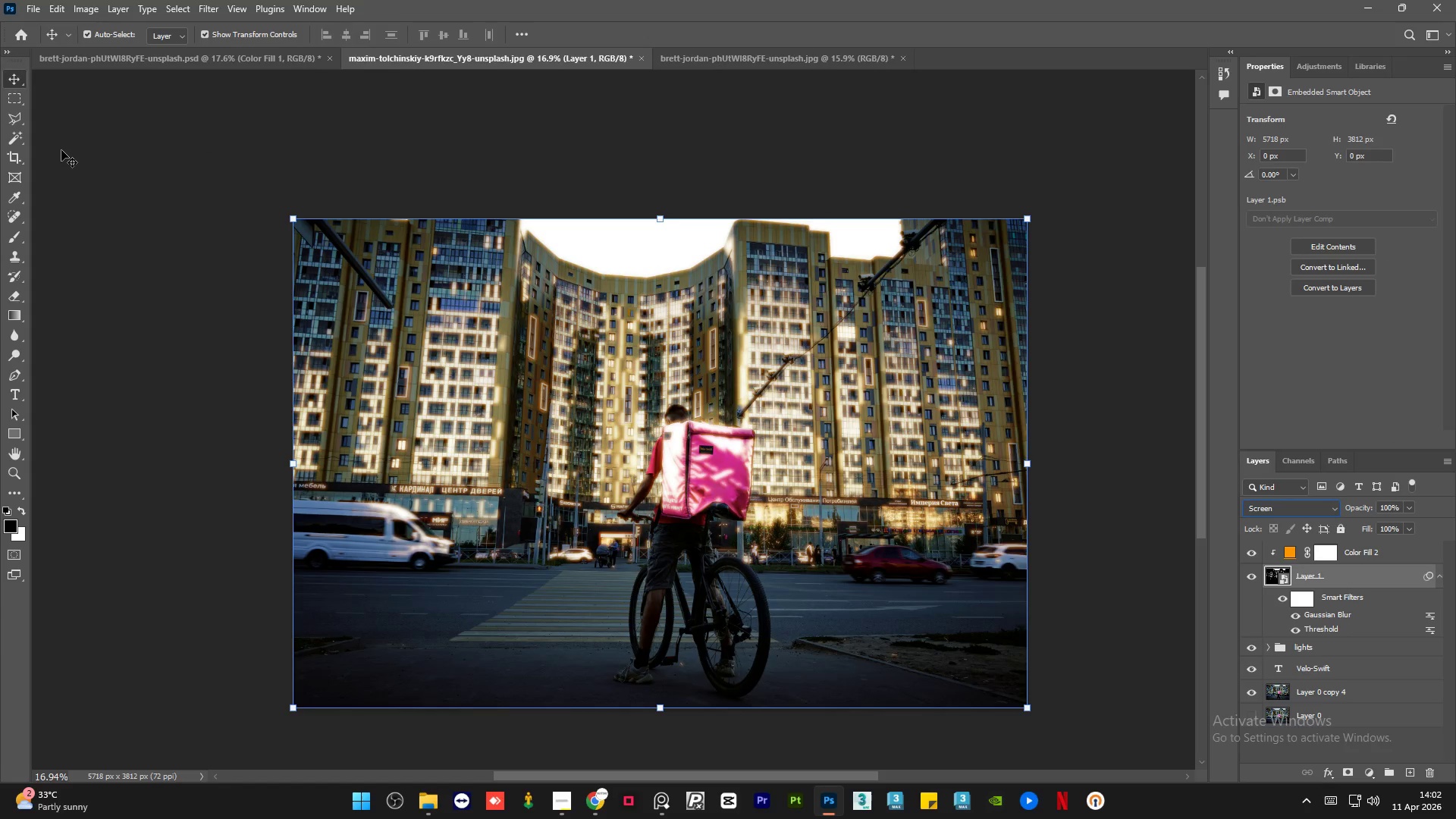 
left_click([69, 141])
 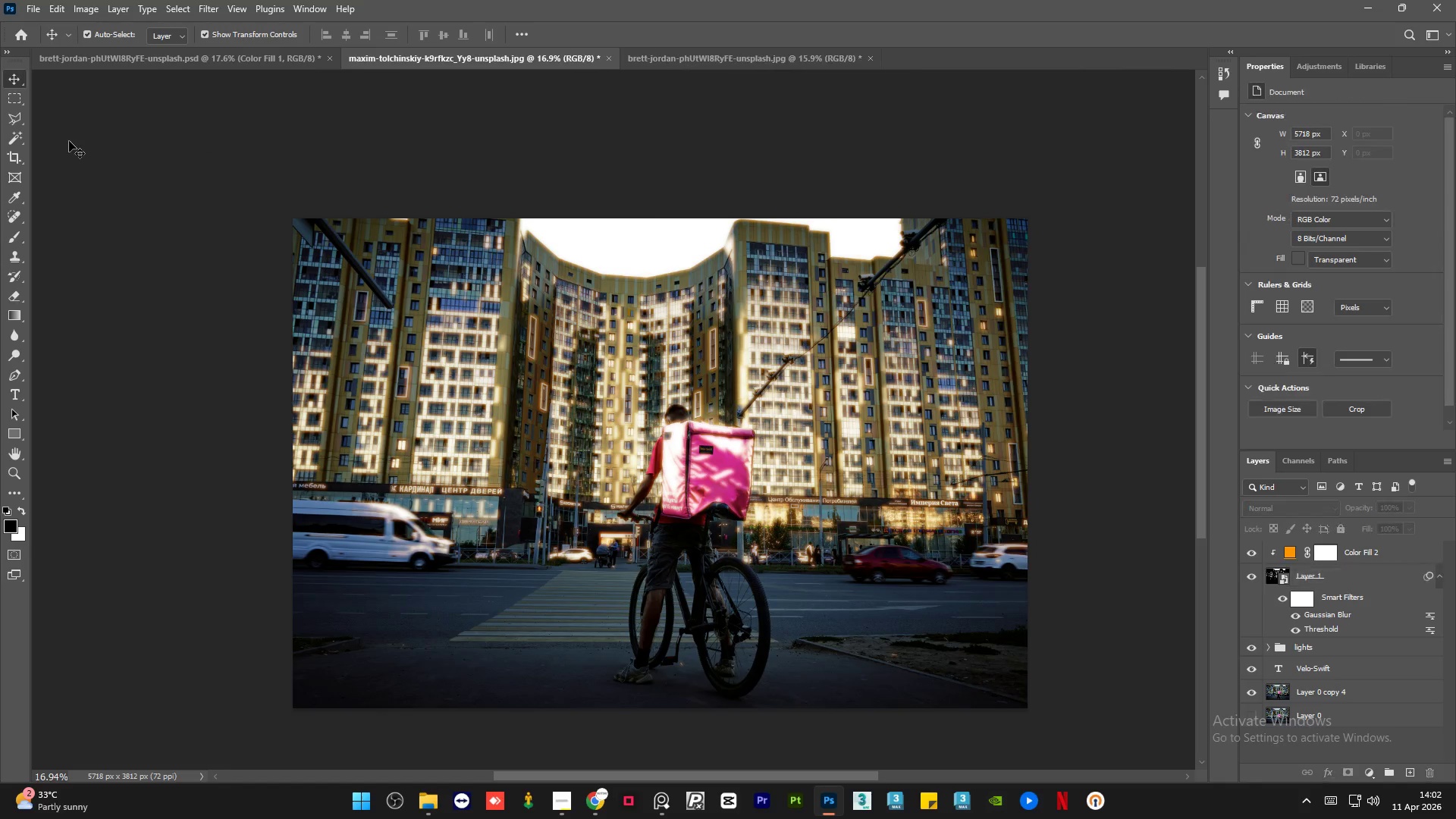 
hold_key(key=AltLeft, duration=1.5)
 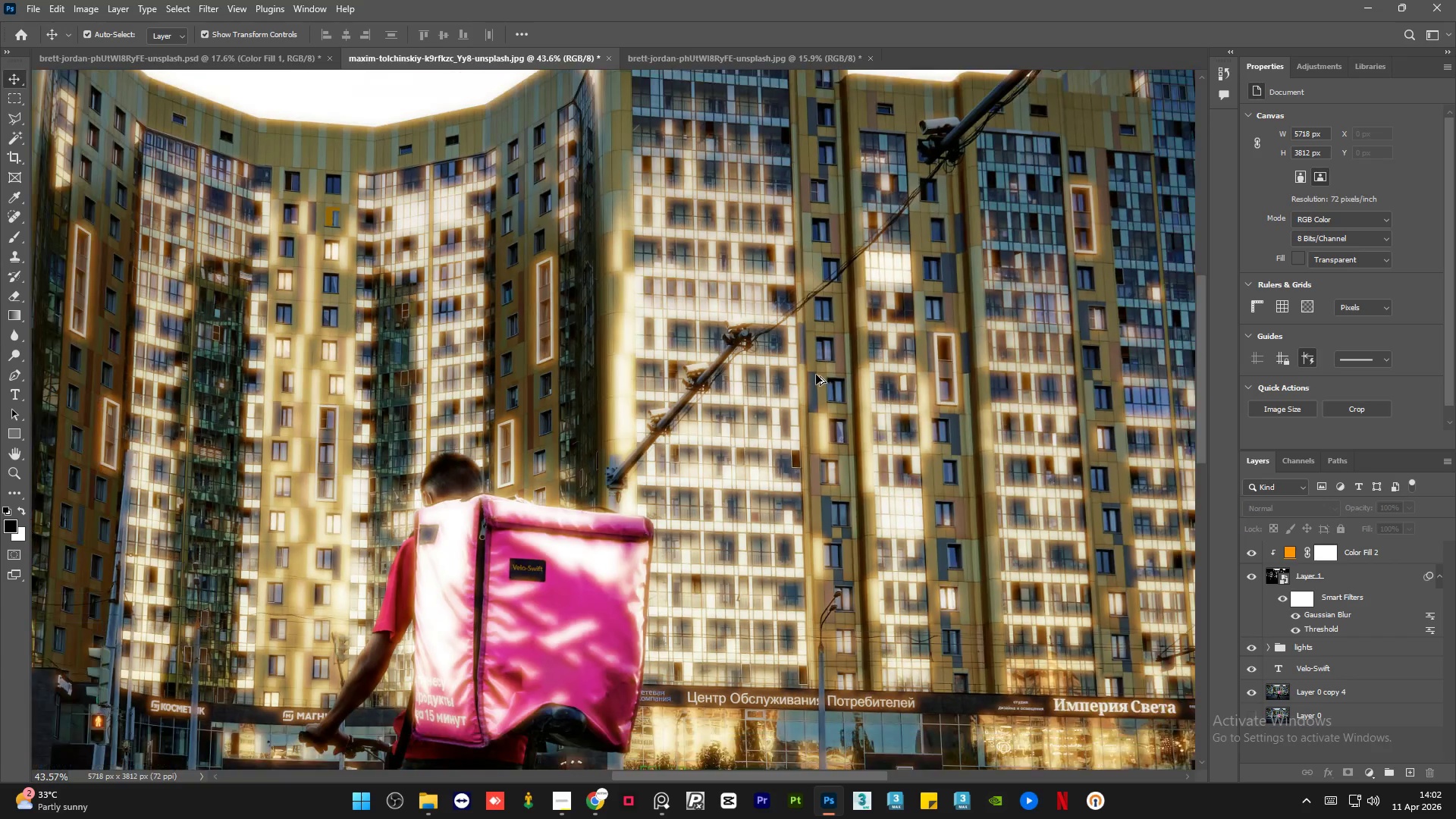 
hold_key(key=AltLeft, duration=1.5)
 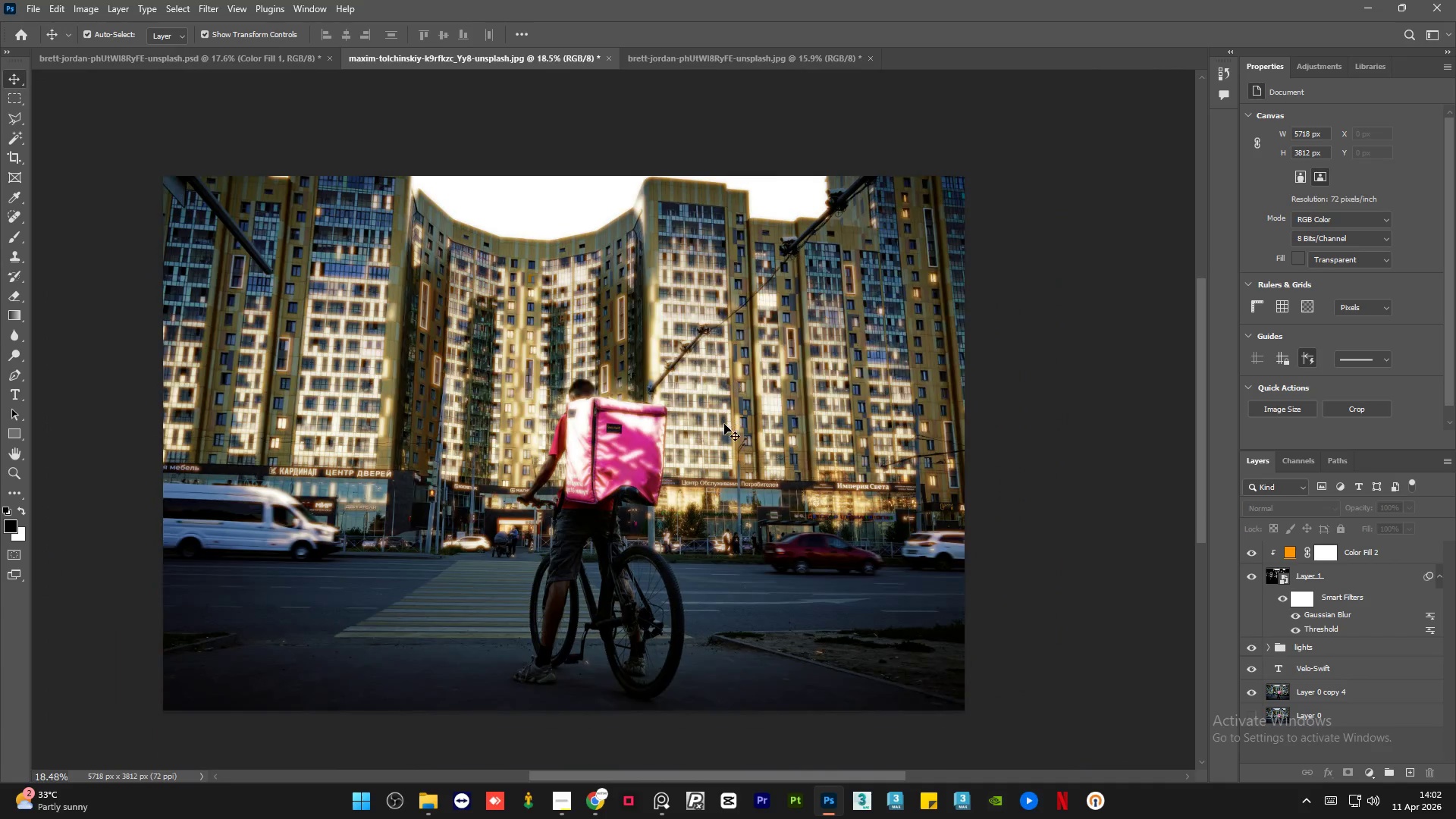 
scroll: coordinate [820, 373], scroll_direction: up, amount: 18.0
 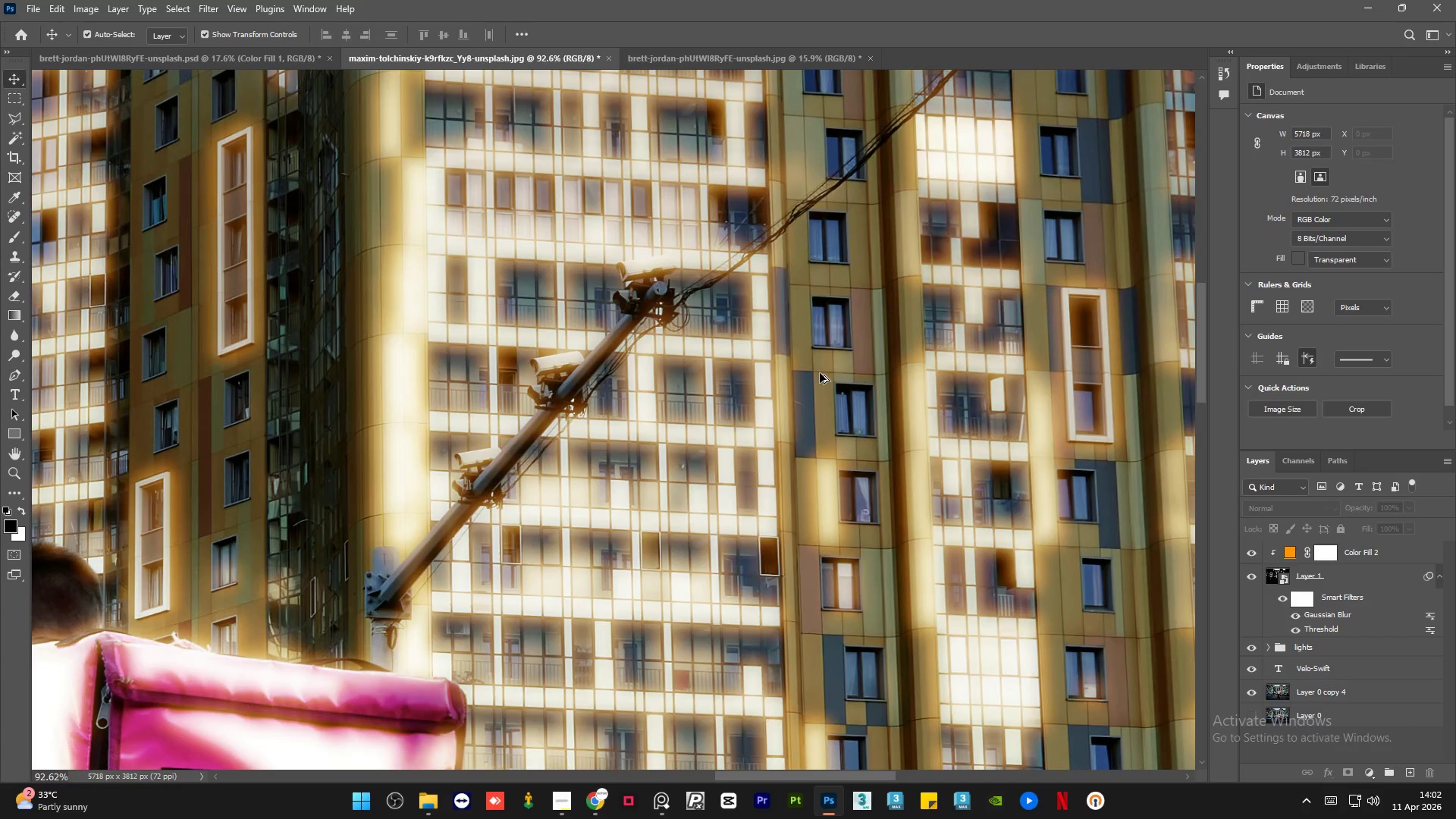 
key(Alt+AltLeft)
 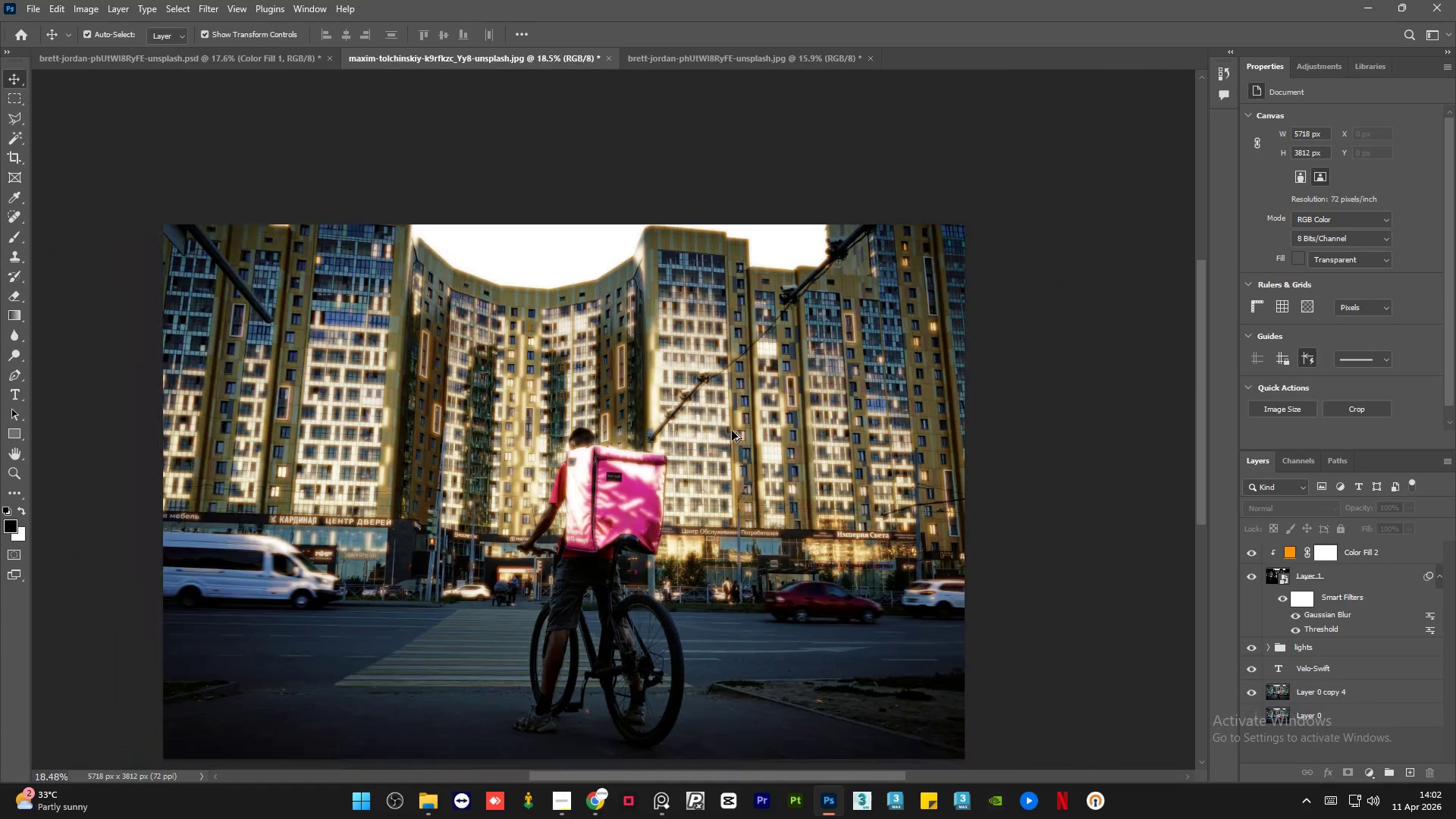 
key(Alt+AltLeft)
 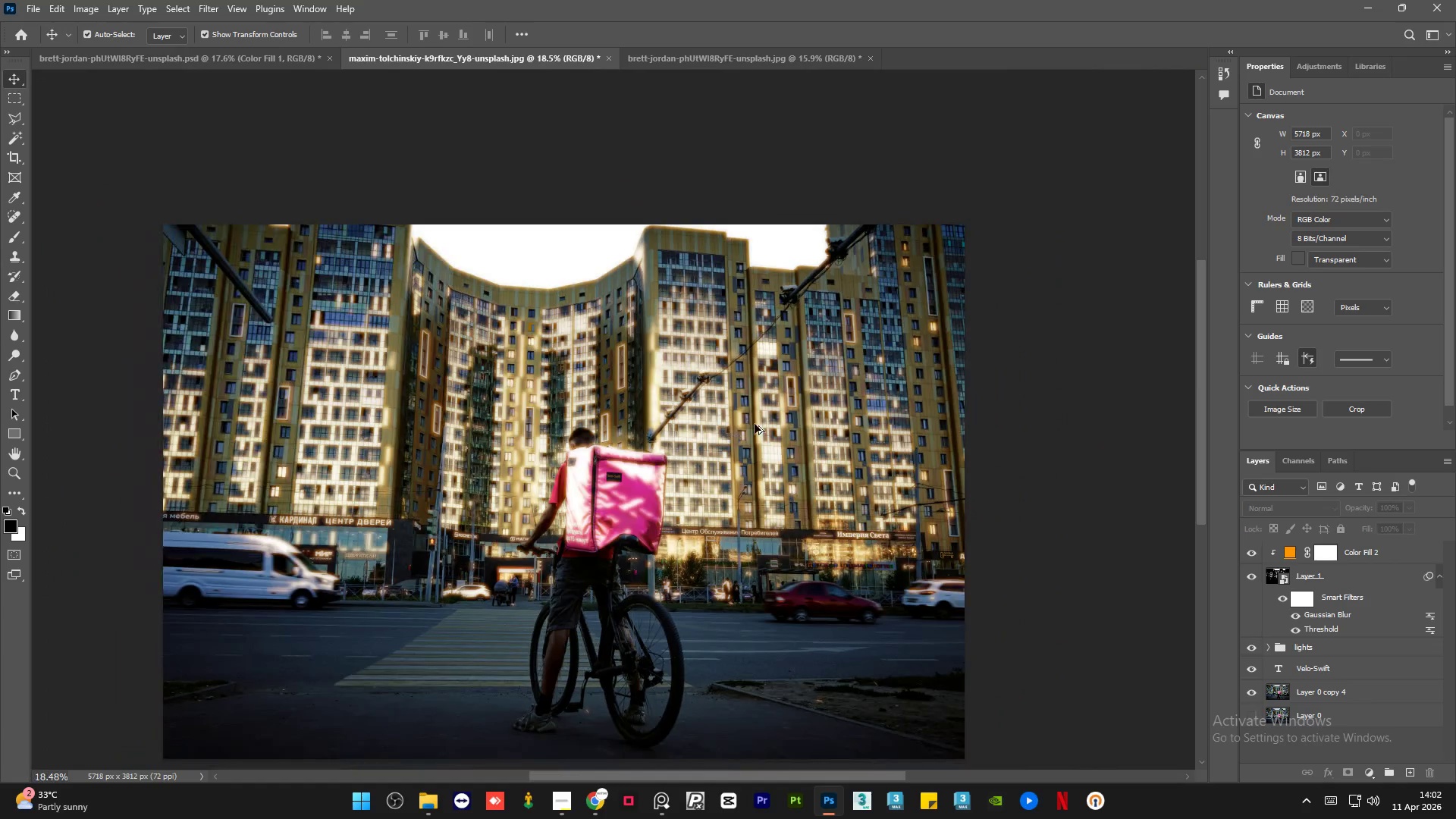 
key(Alt+AltLeft)
 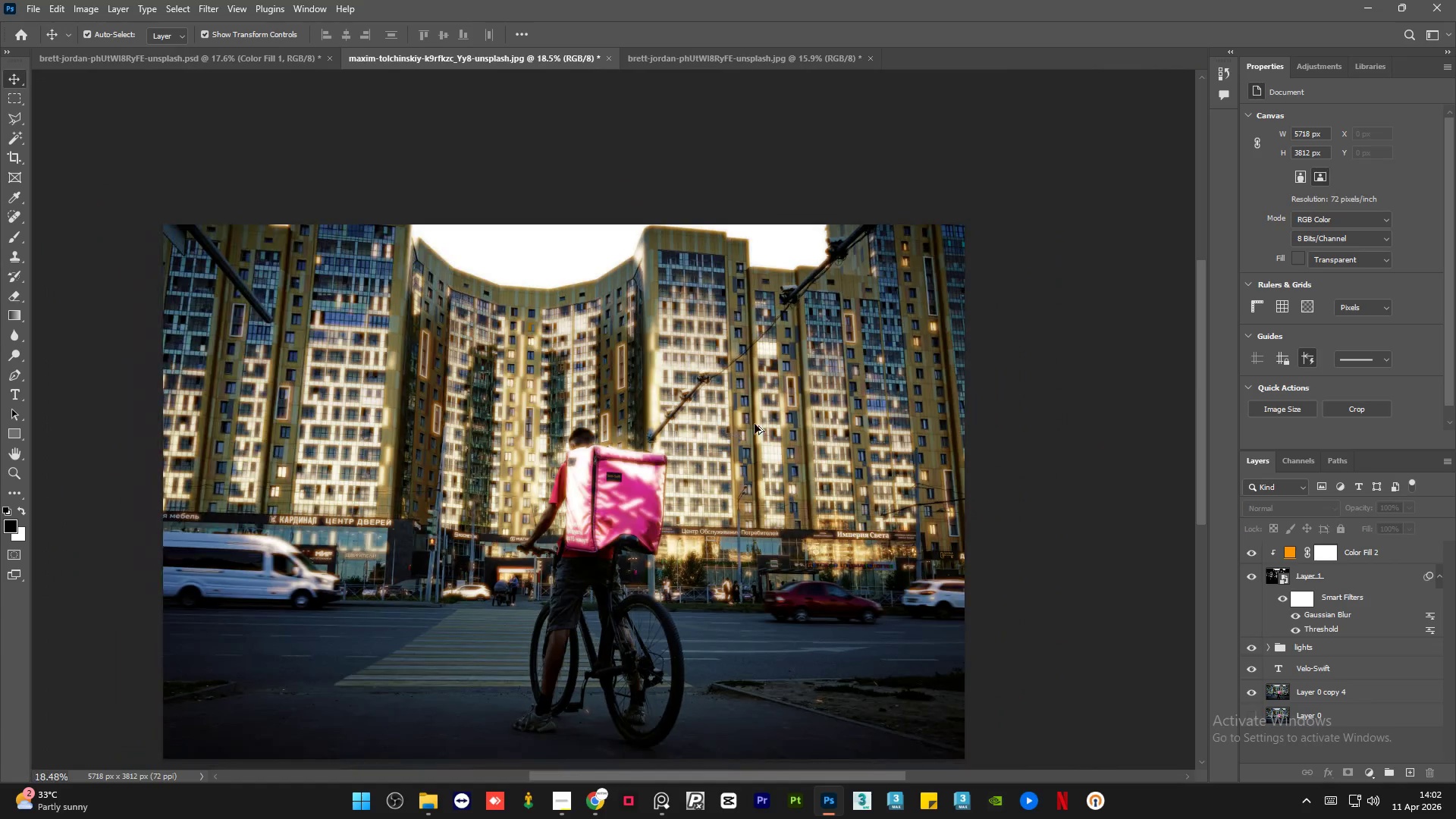 
key(Alt+AltLeft)
 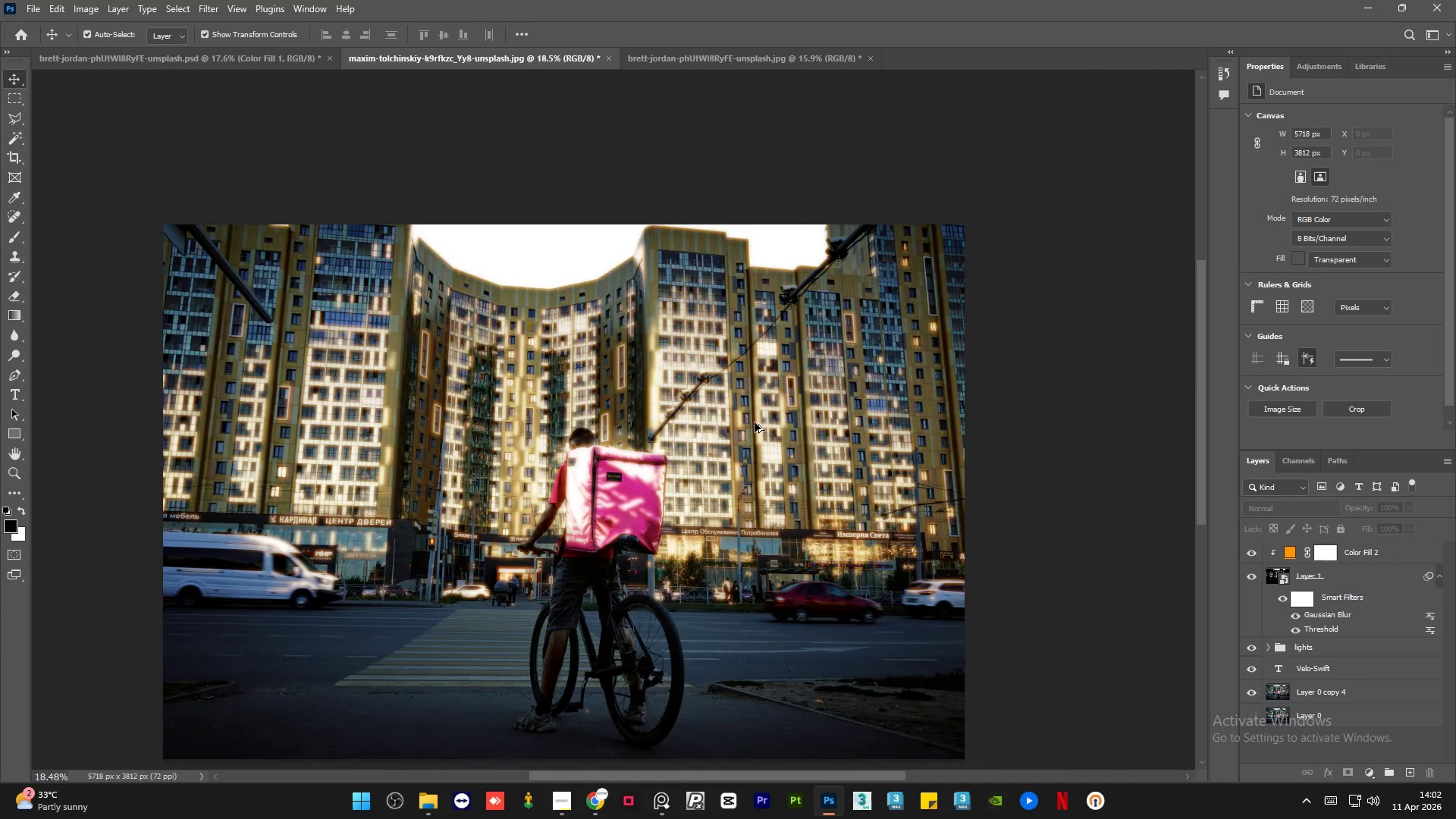 
key(Alt+AltLeft)
 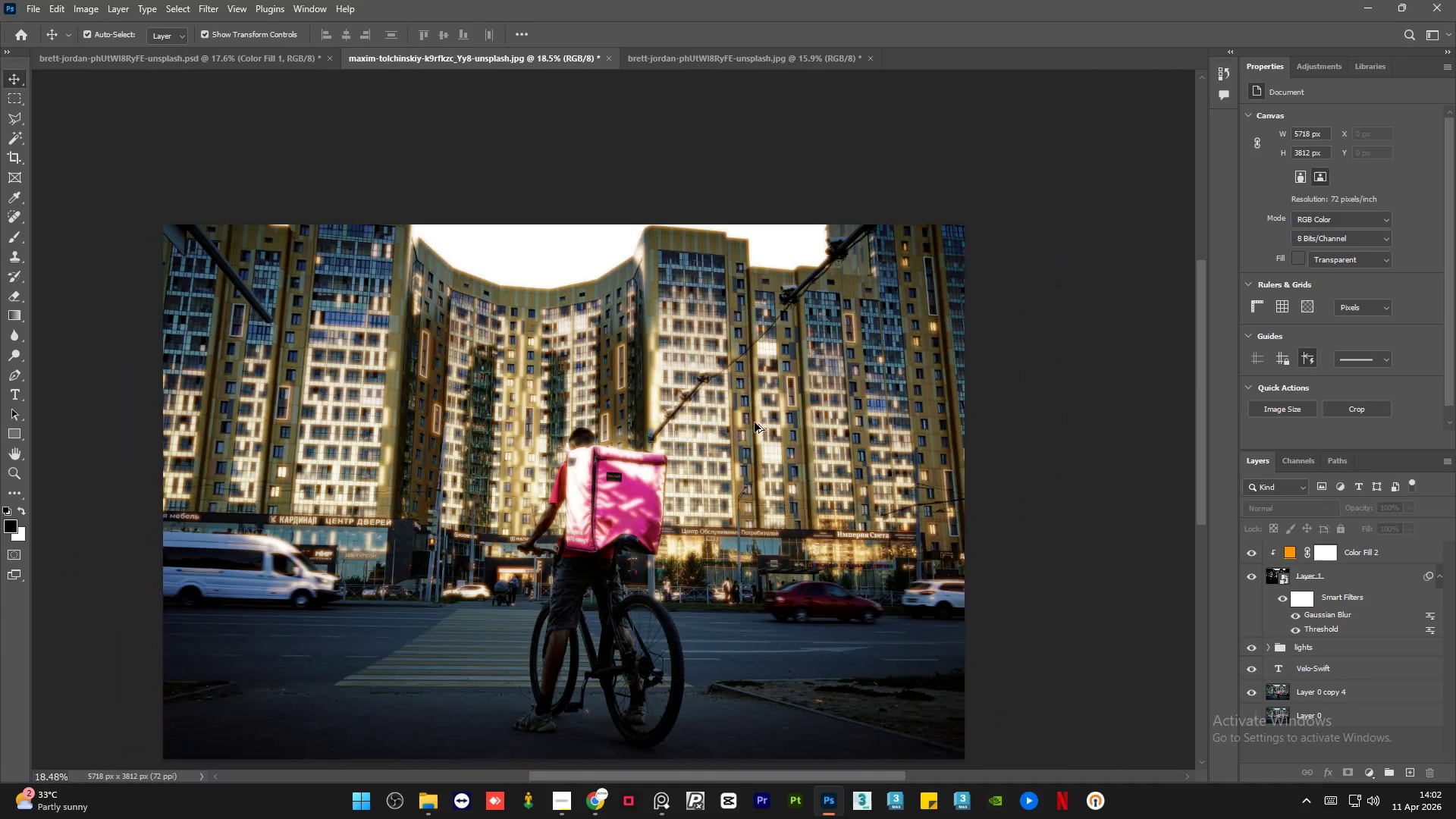 
key(Alt+AltLeft)
 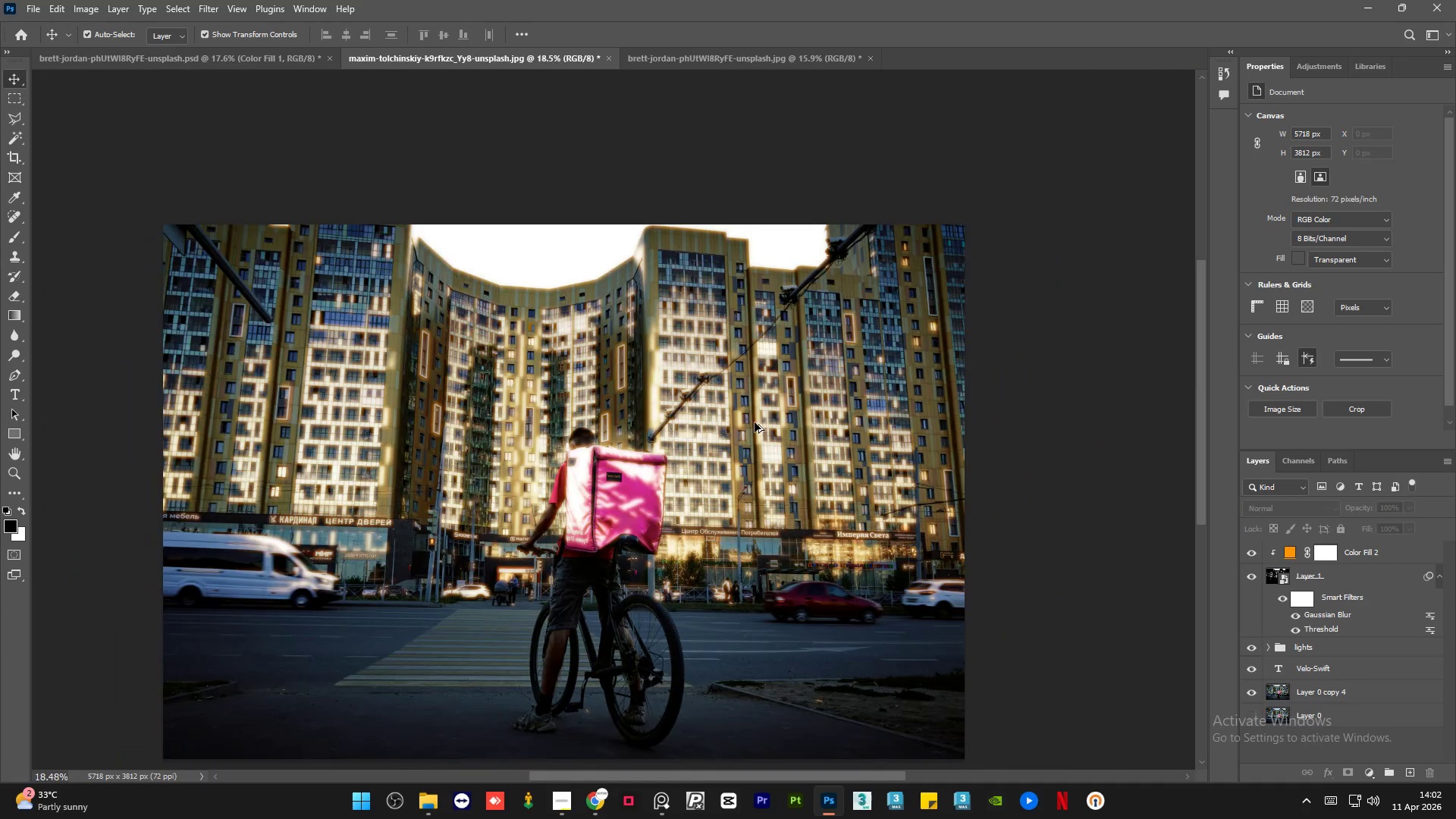 
key(Alt+AltLeft)
 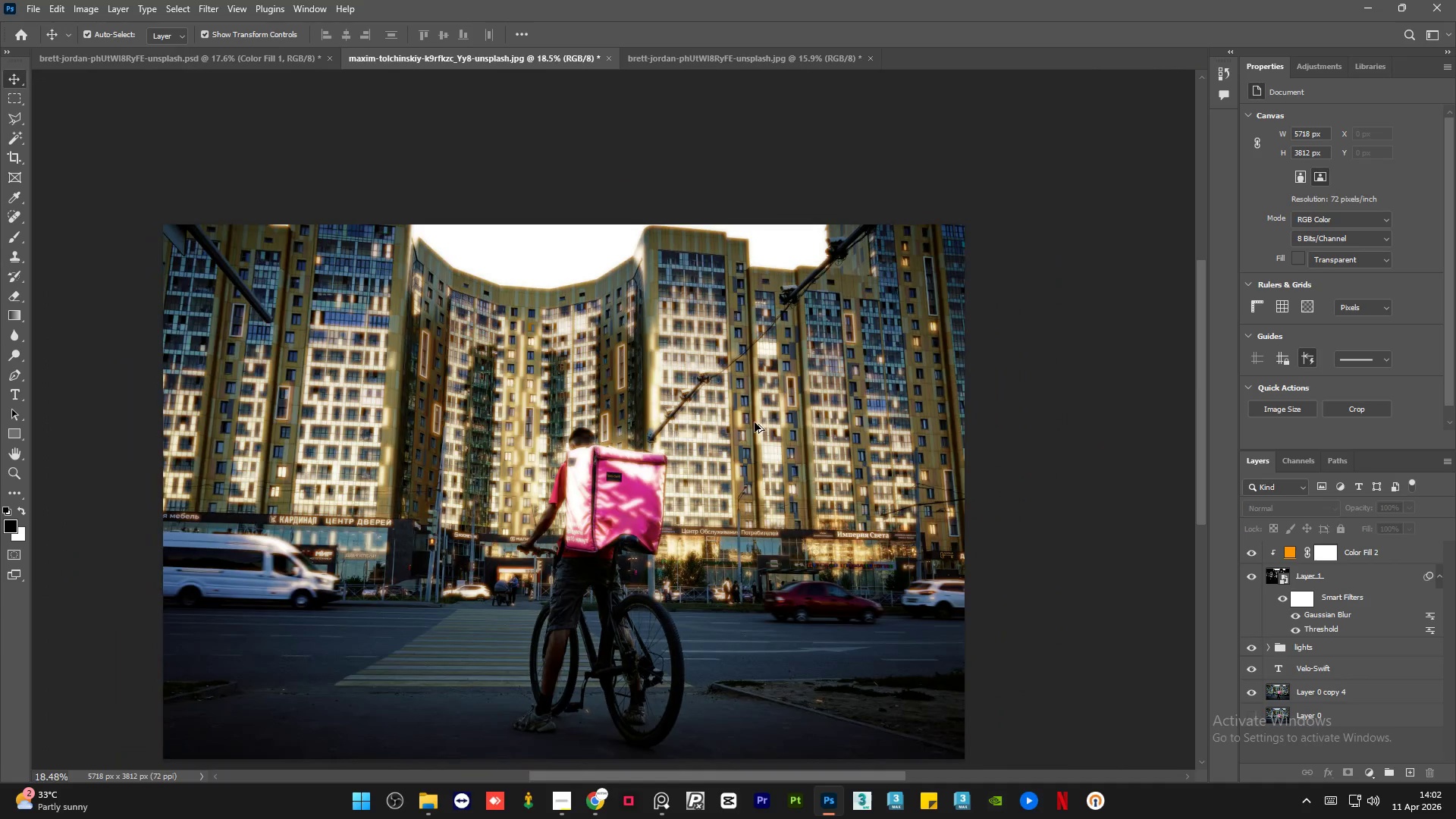 
key(Alt+AltLeft)
 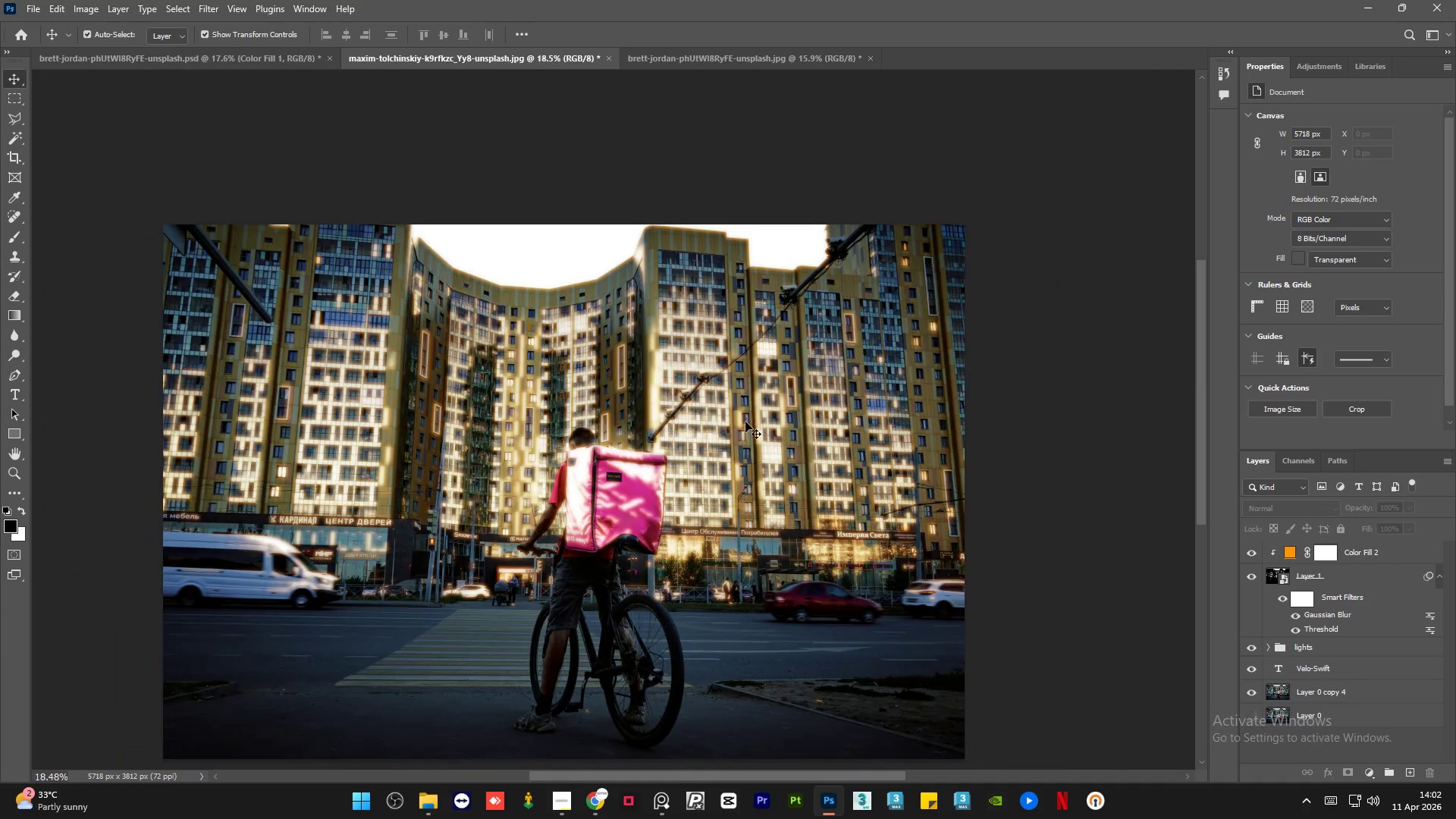 
scroll: coordinate [724, 424], scroll_direction: down, amount: 22.0
 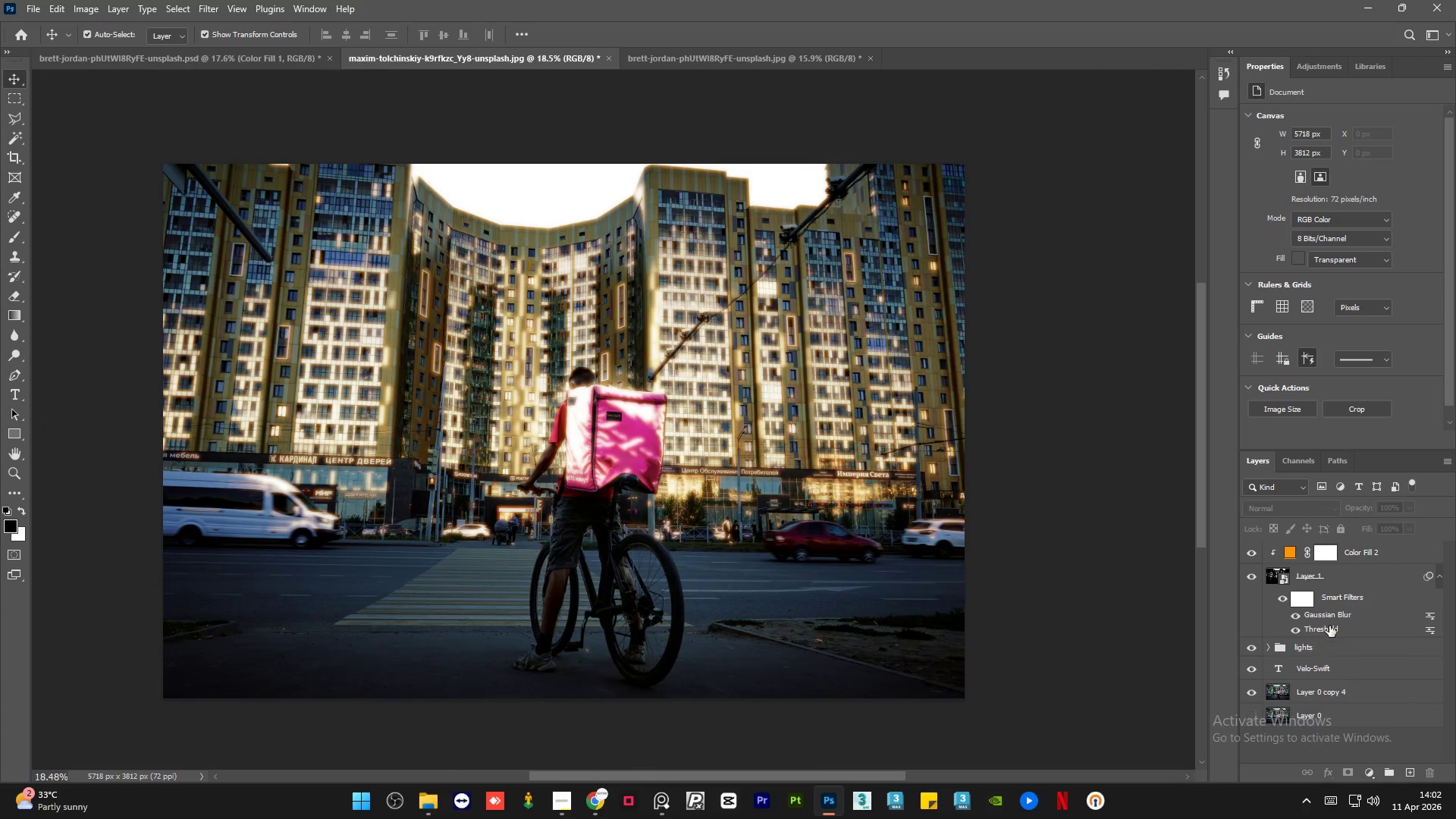 
double_click([1346, 615])
 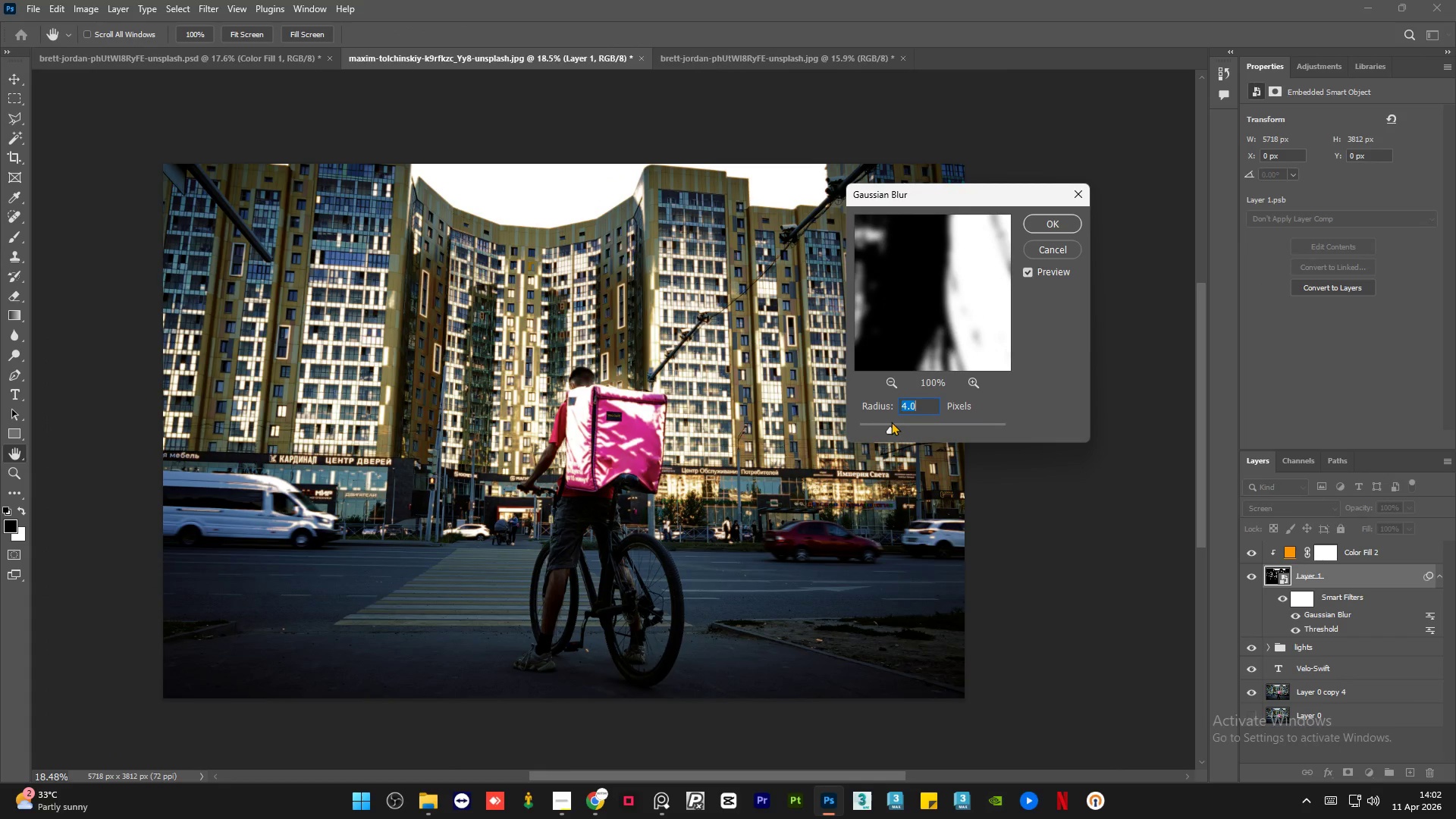 
left_click([883, 424])
 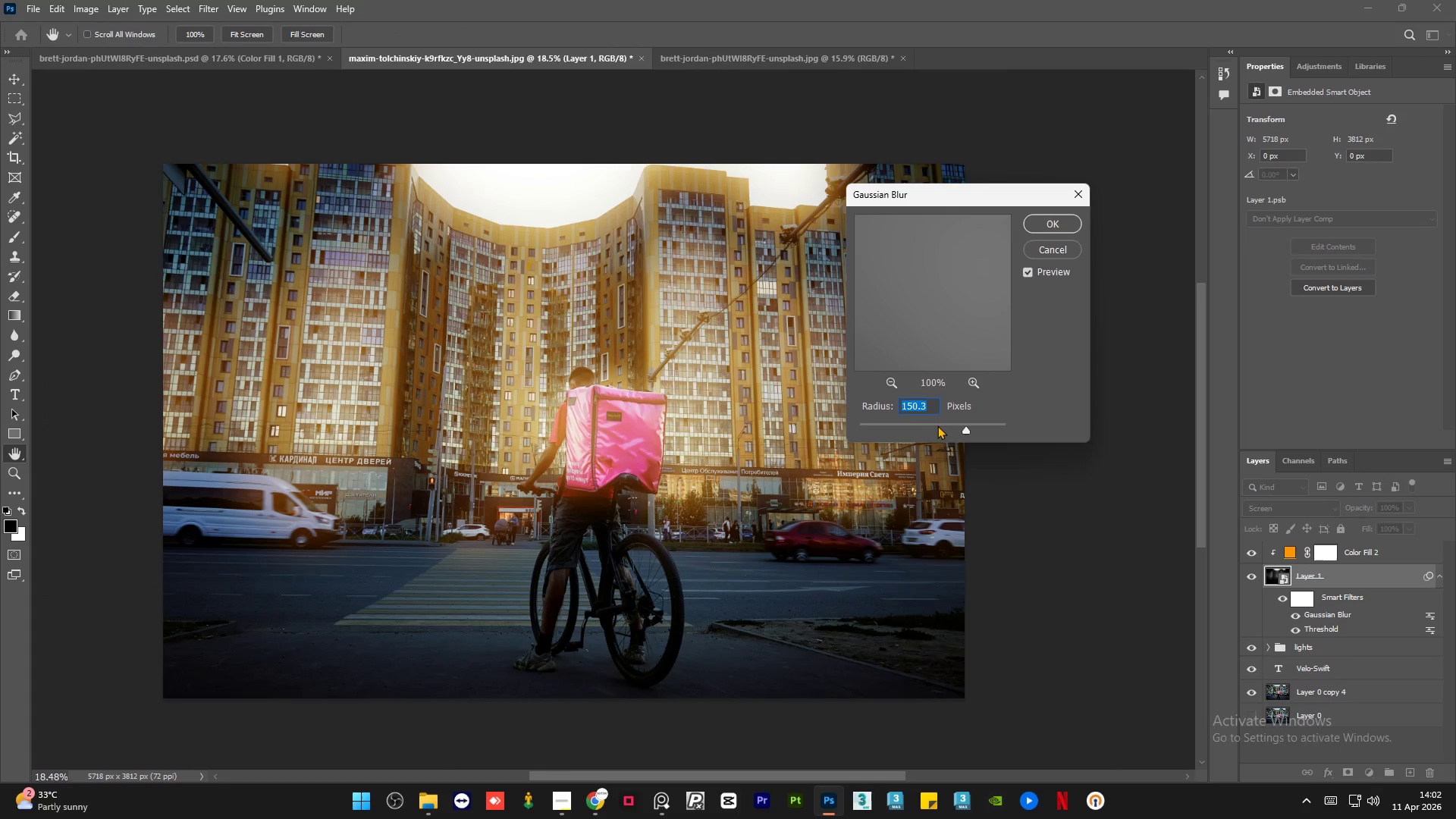 
left_click([933, 425])
 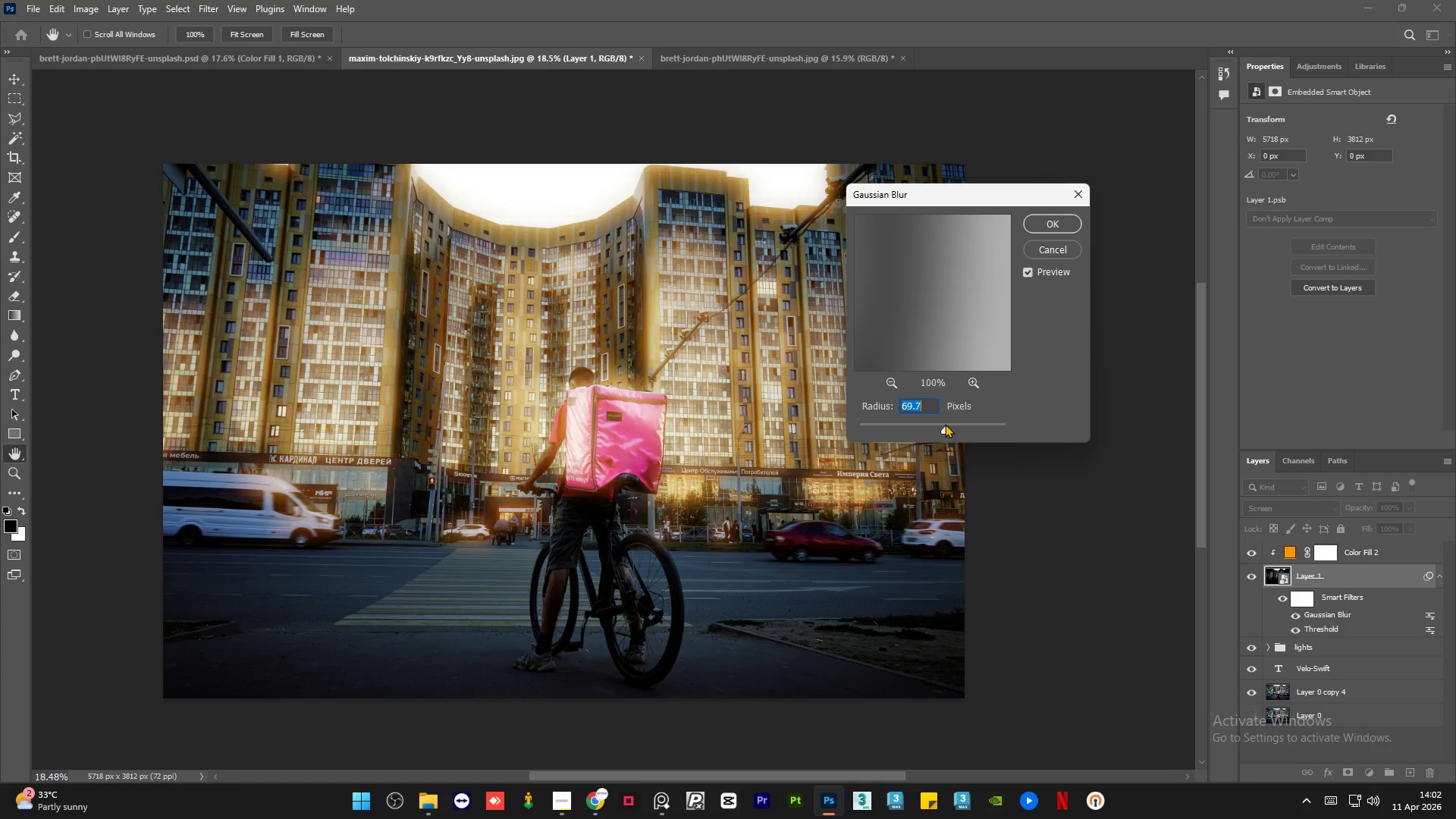 
left_click([953, 423])
 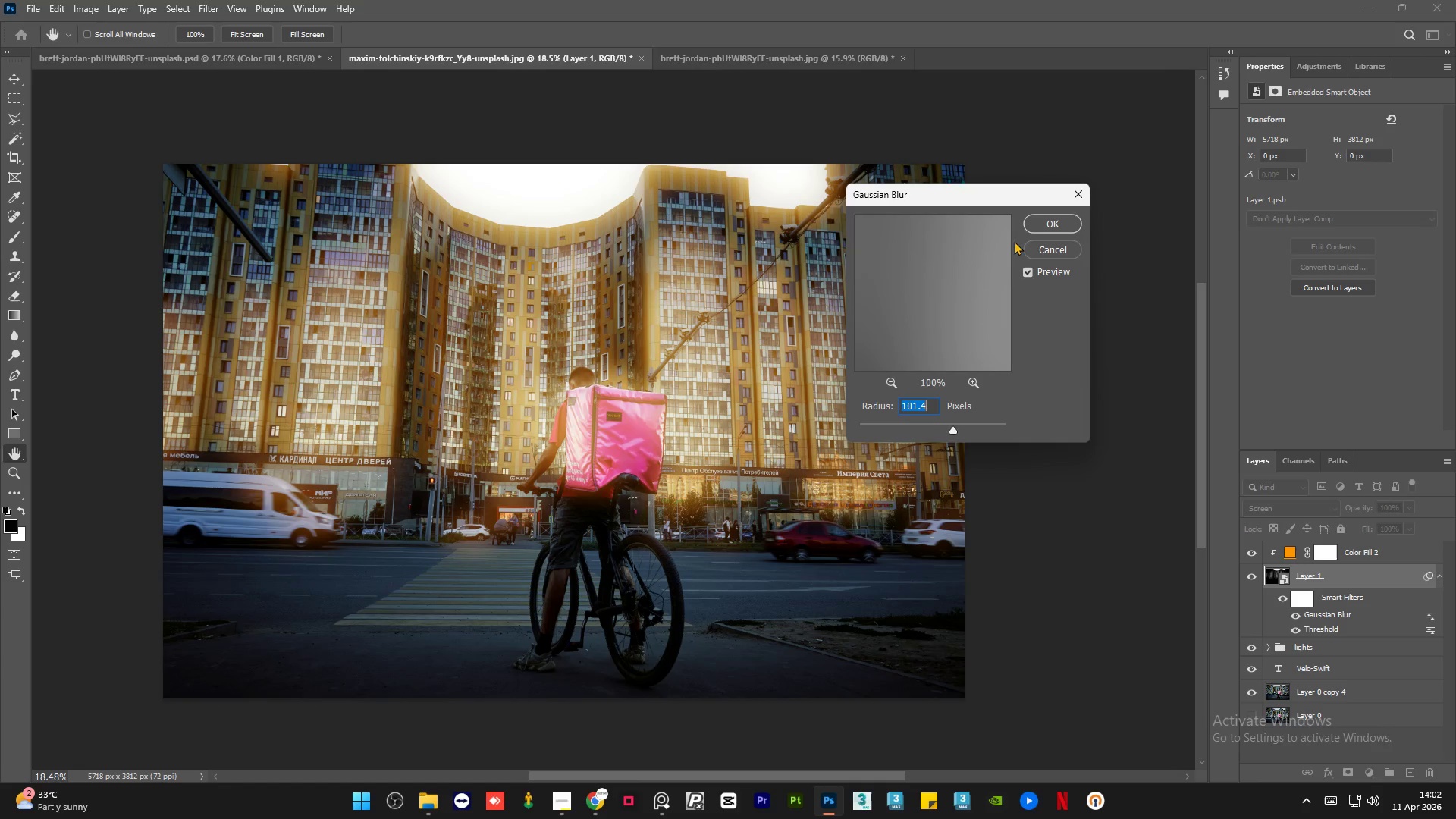 
left_click([1041, 219])
 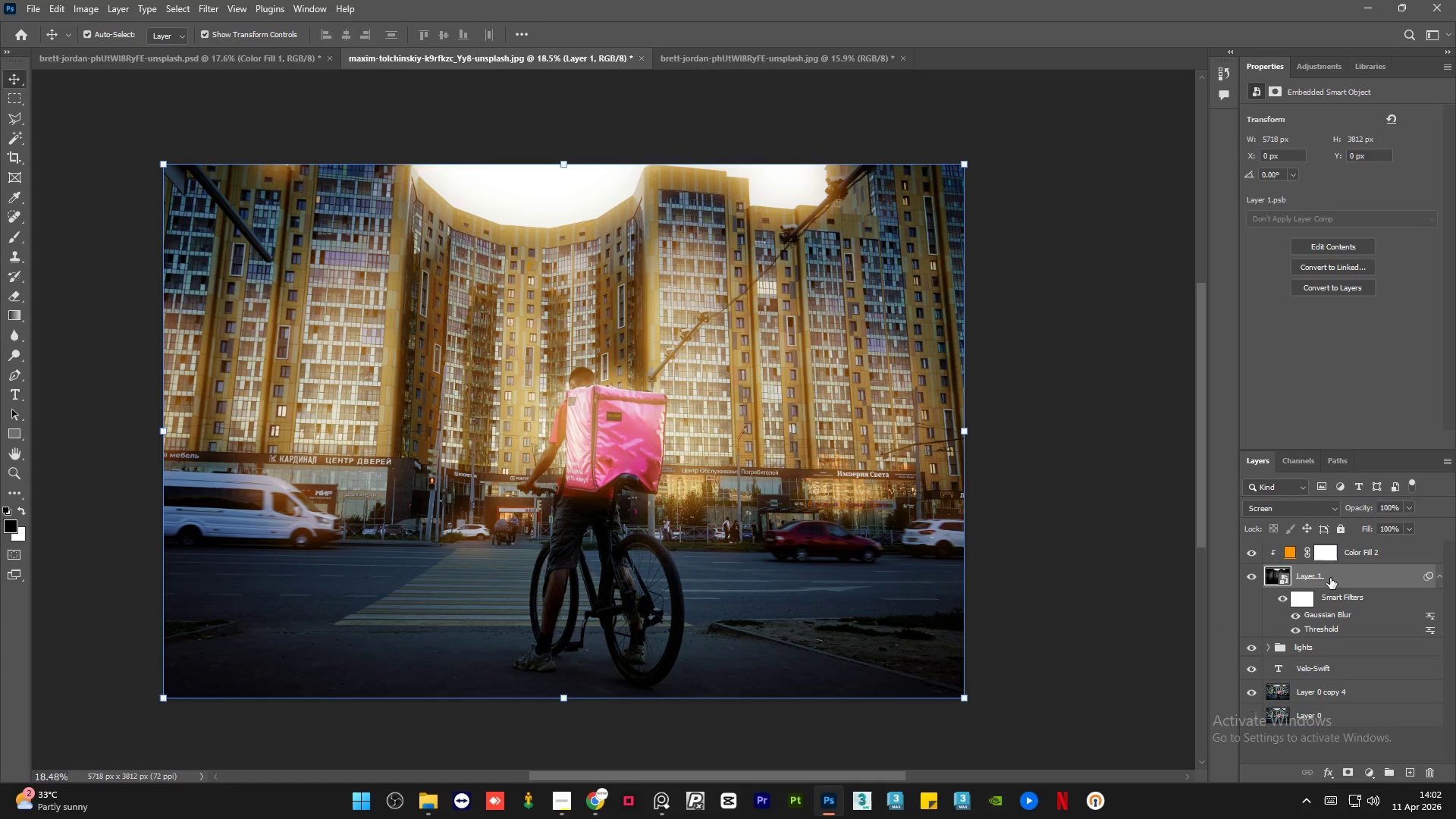 
hold_key(key=ControlLeft, duration=0.48)
left_click([1395, 556])
 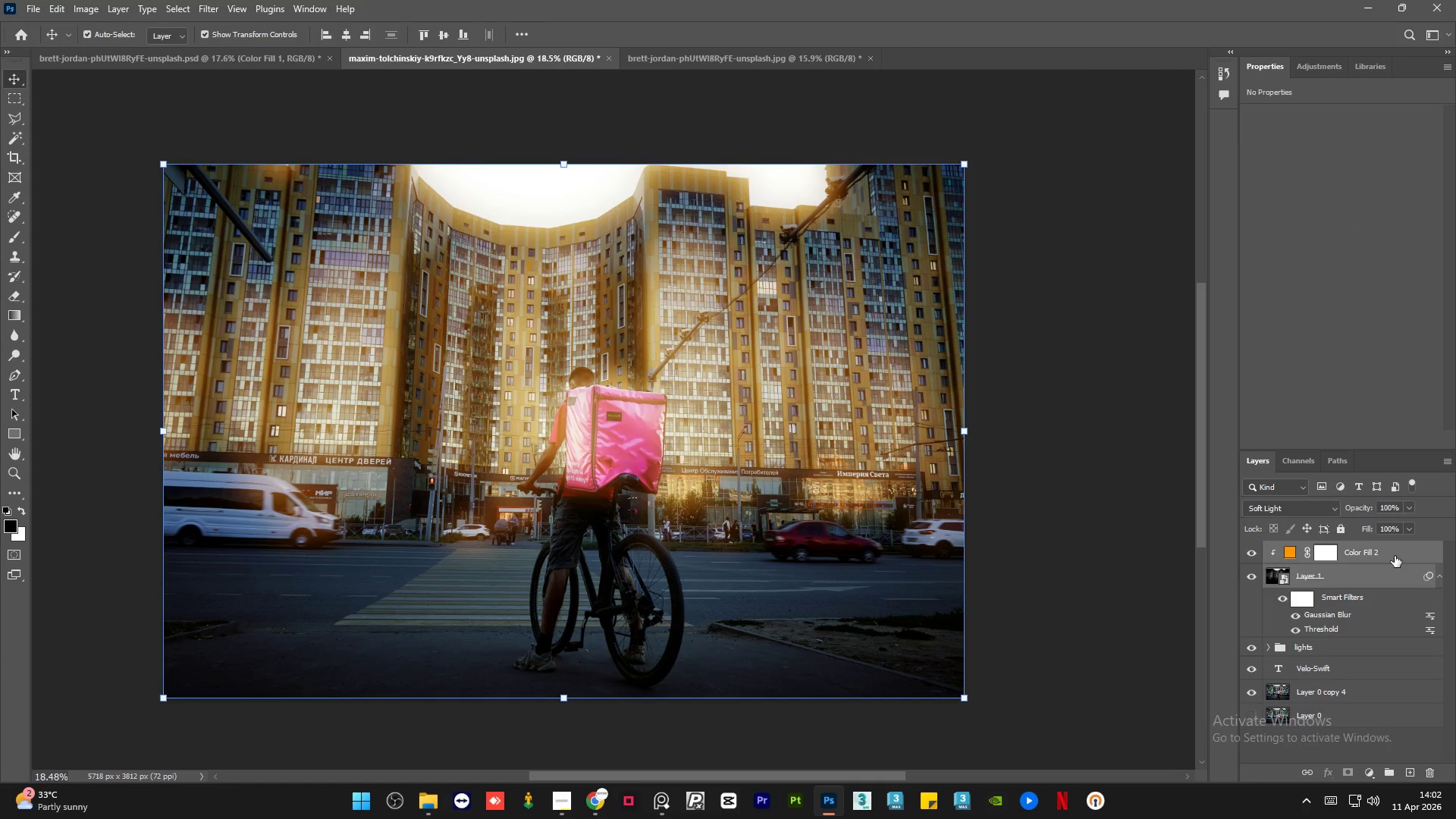 
hold_key(key=ControlLeft, duration=0.48)
 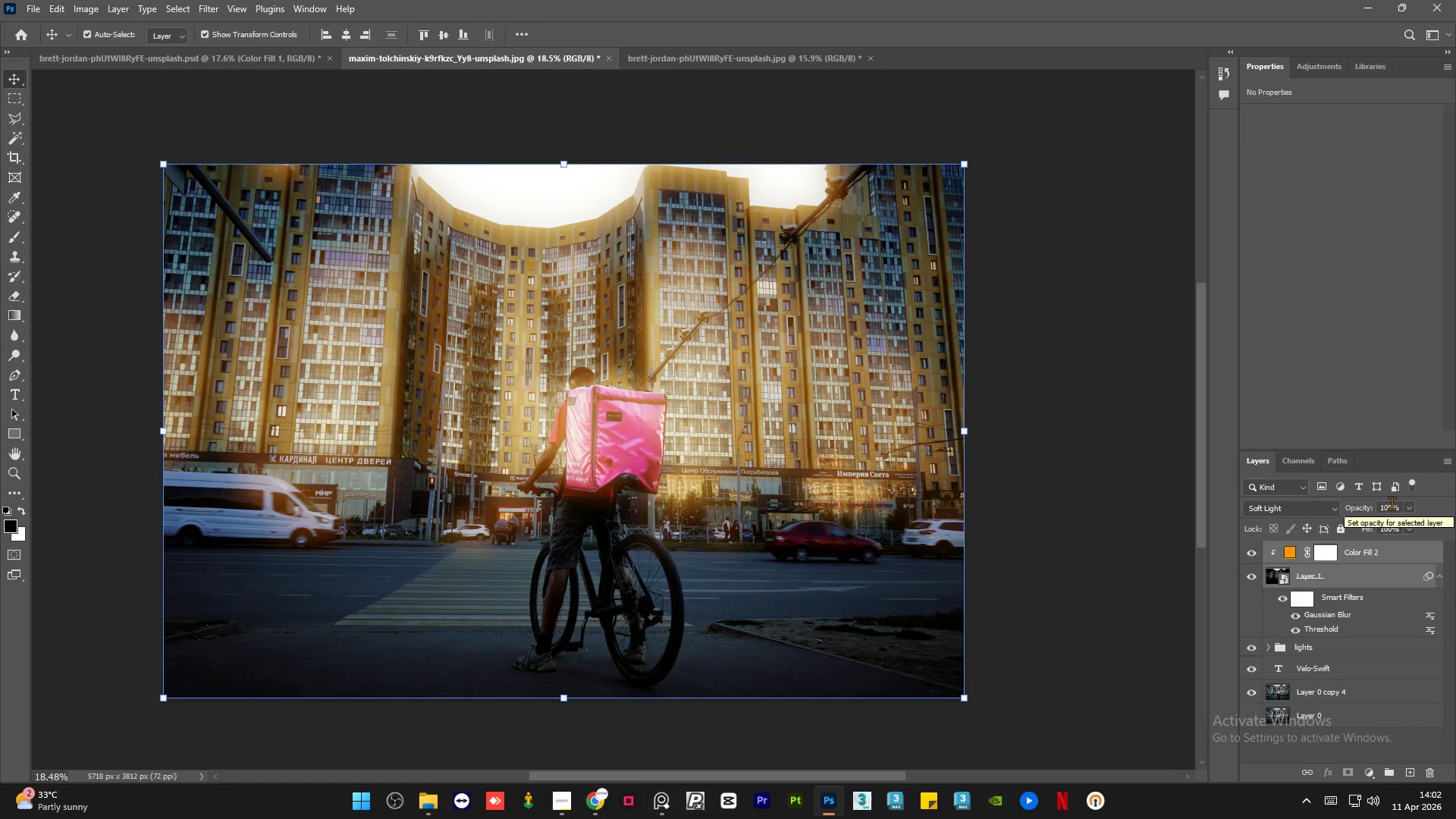 
left_click([1406, 504])
 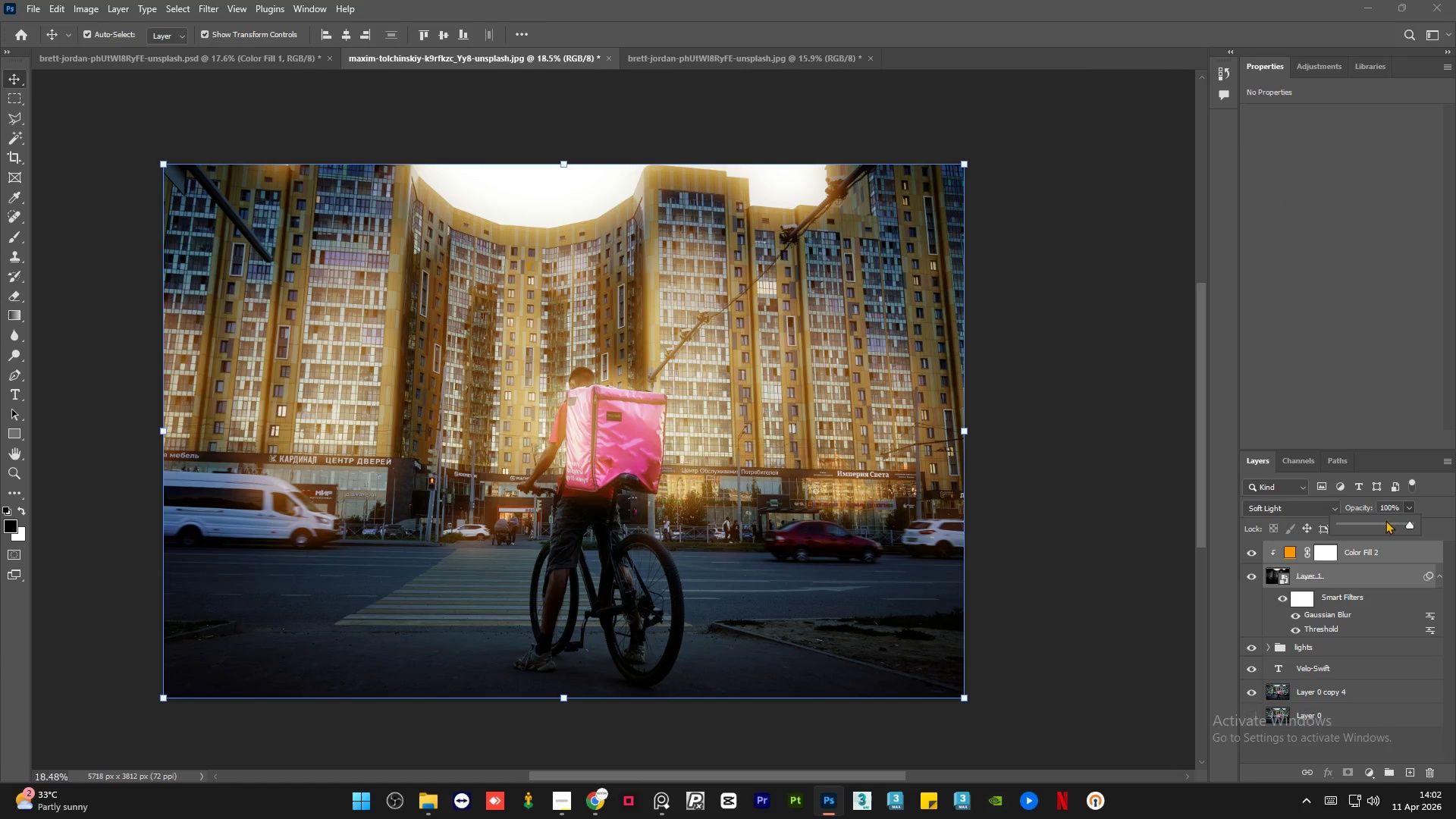 
left_click([1385, 520])
 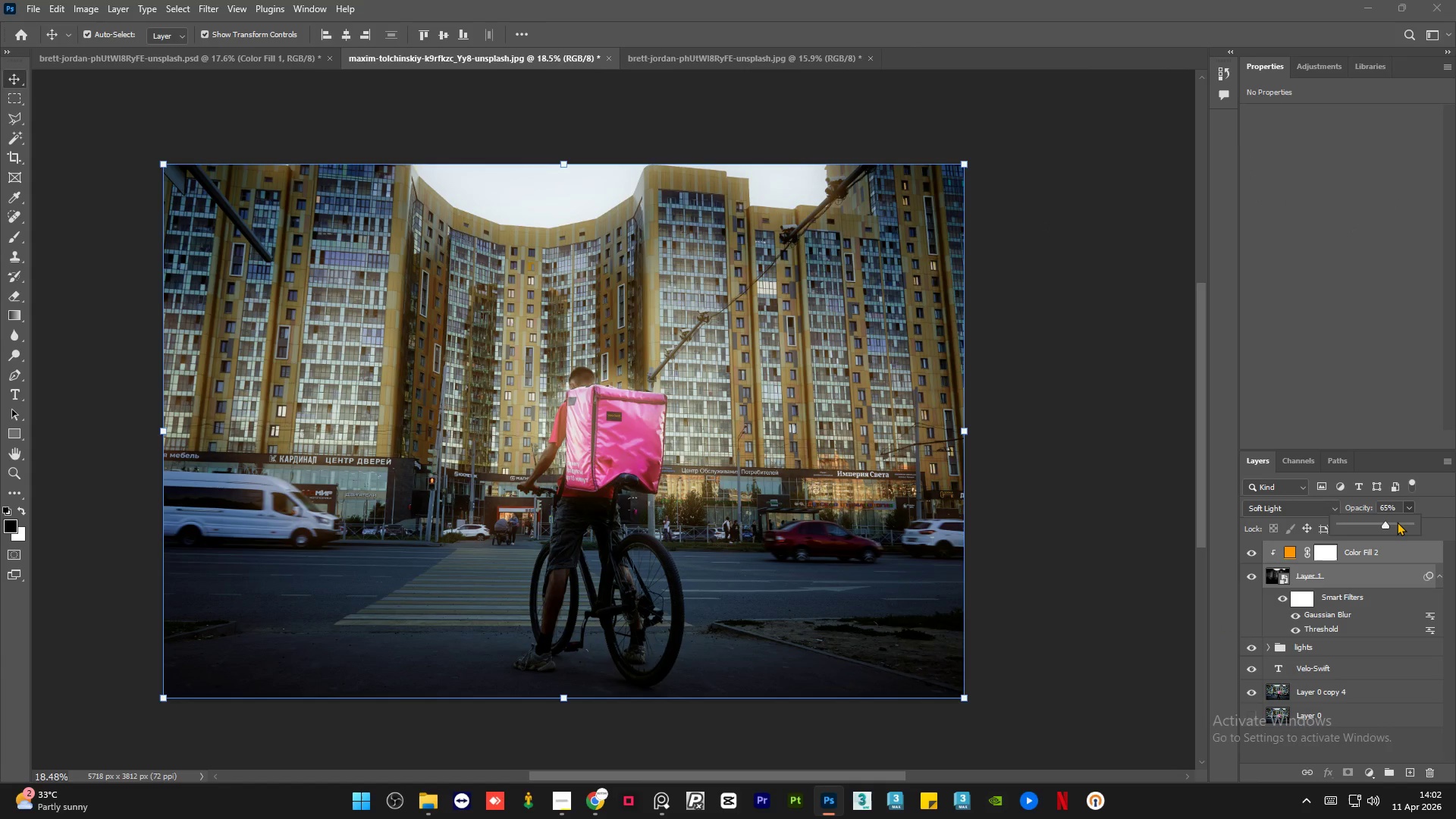 
left_click([1397, 522])
 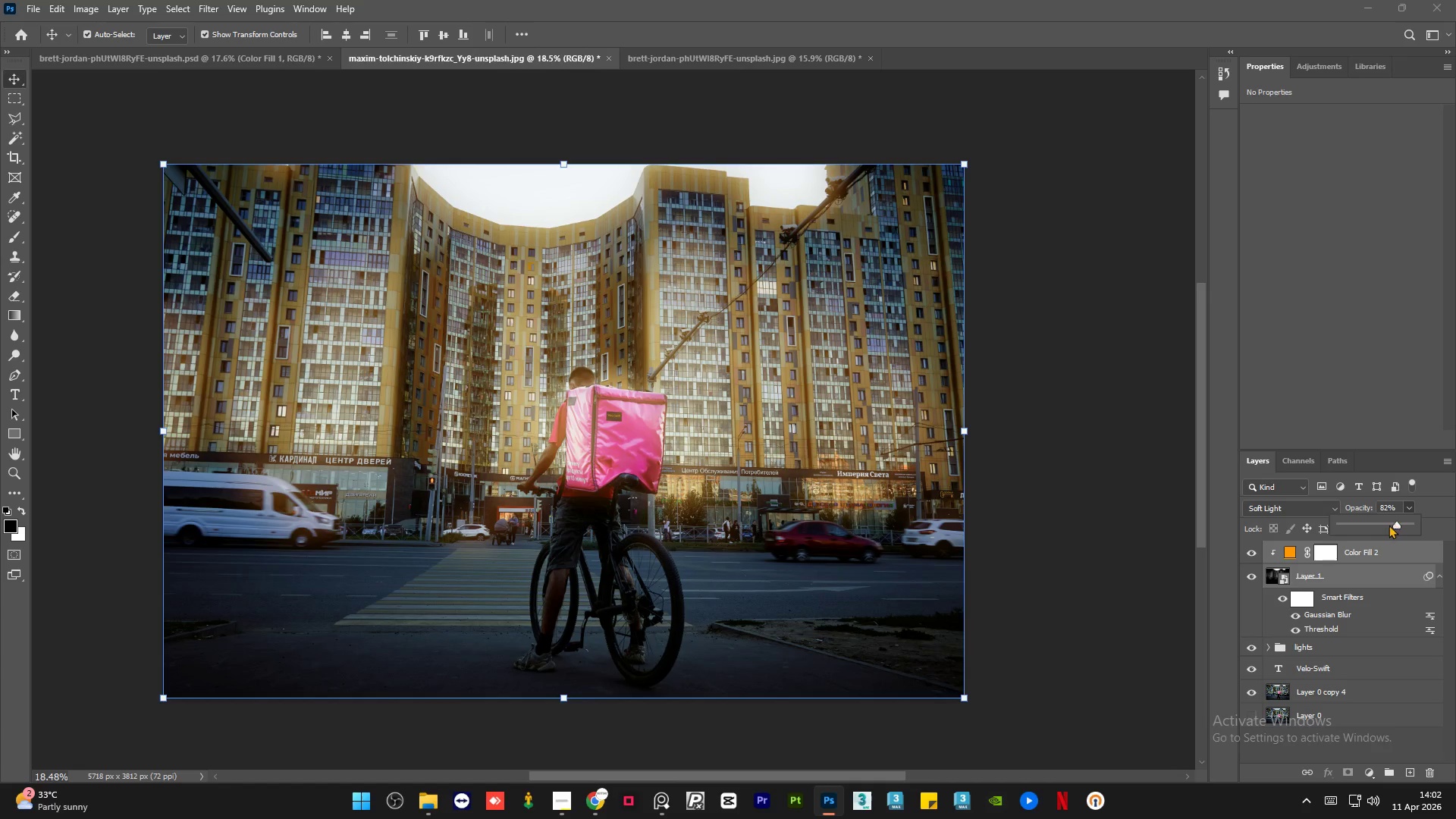 
left_click([1388, 525])
 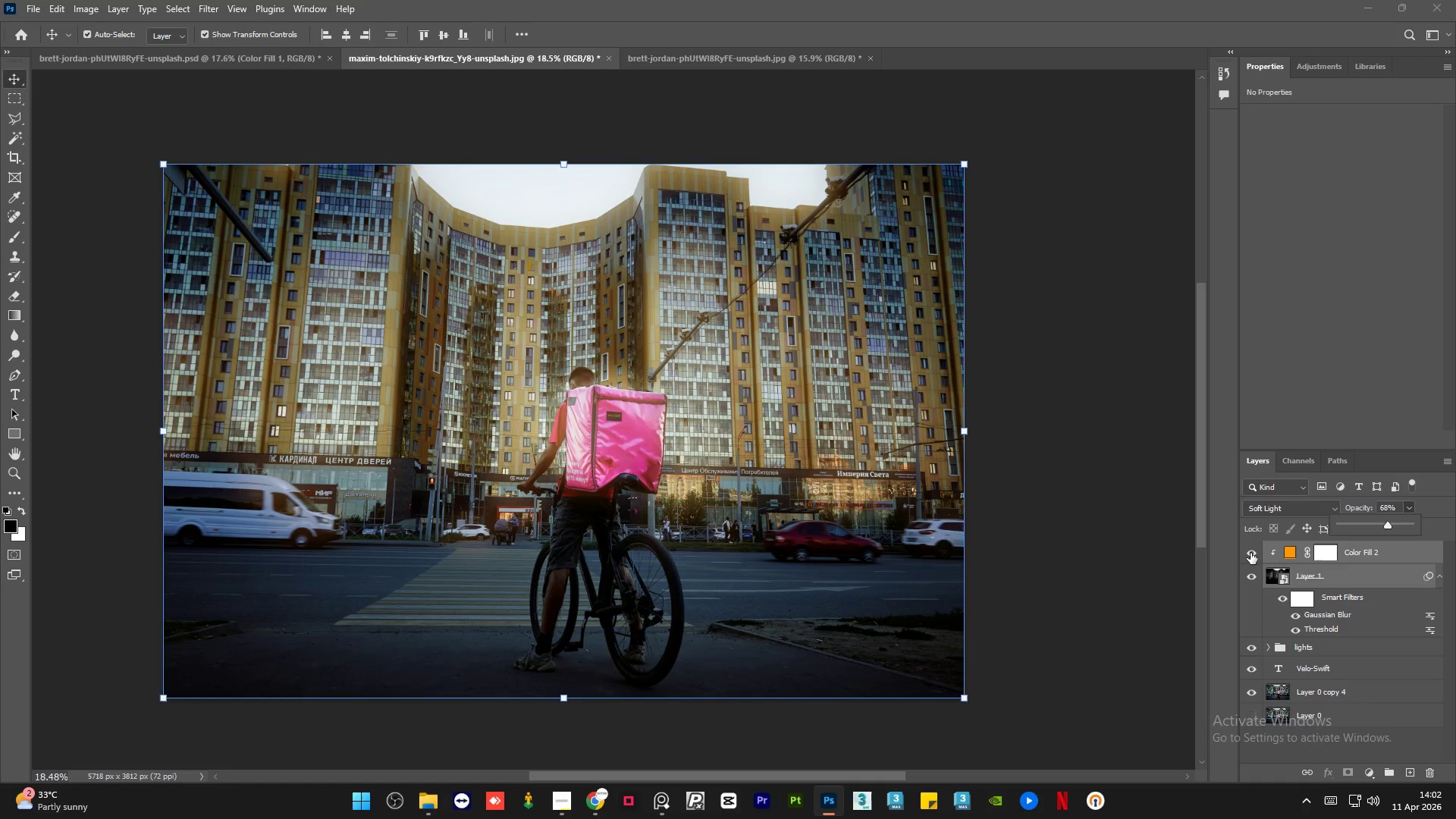 
double_click([1250, 552])
 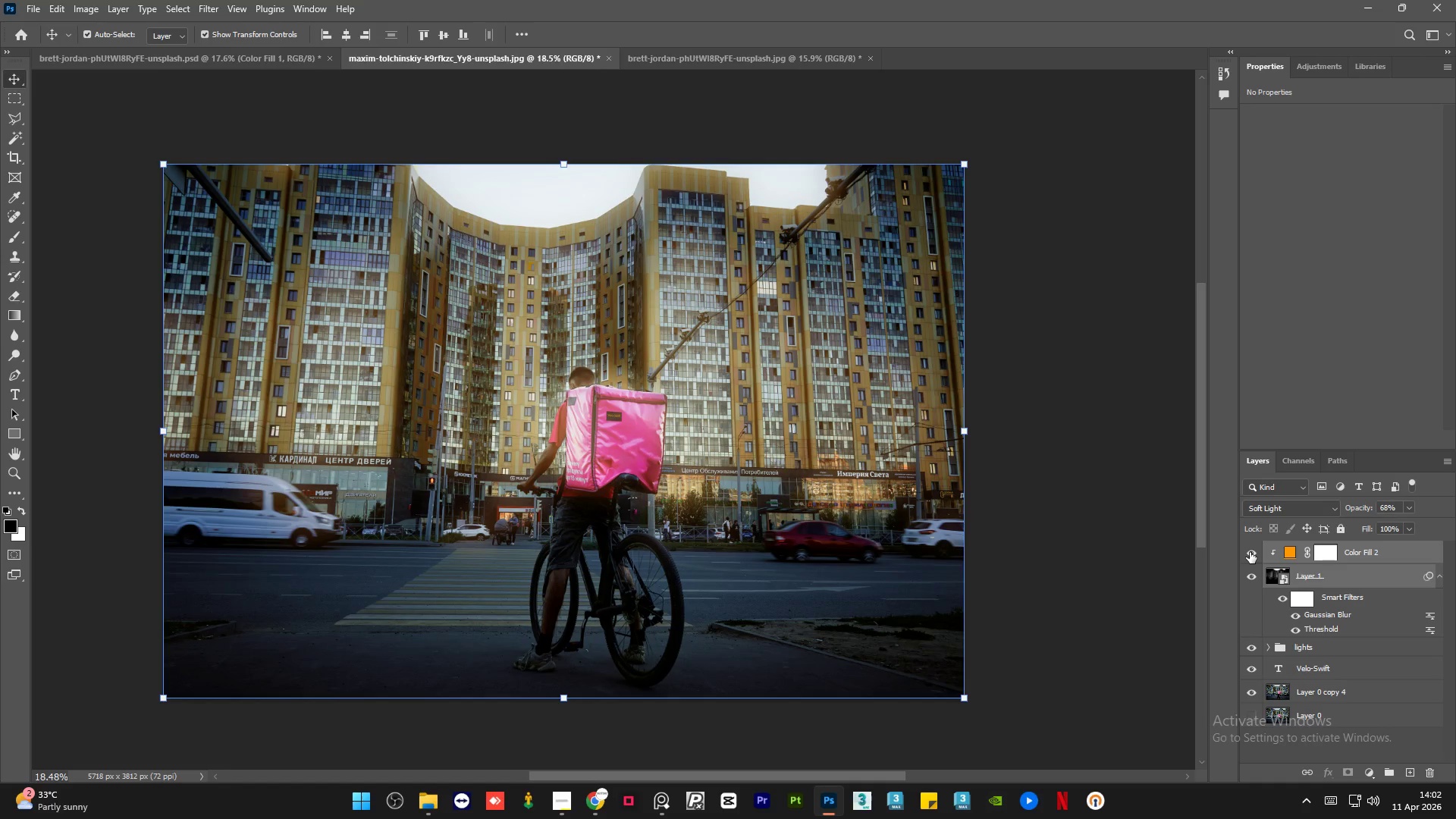 
left_click([1250, 552])
 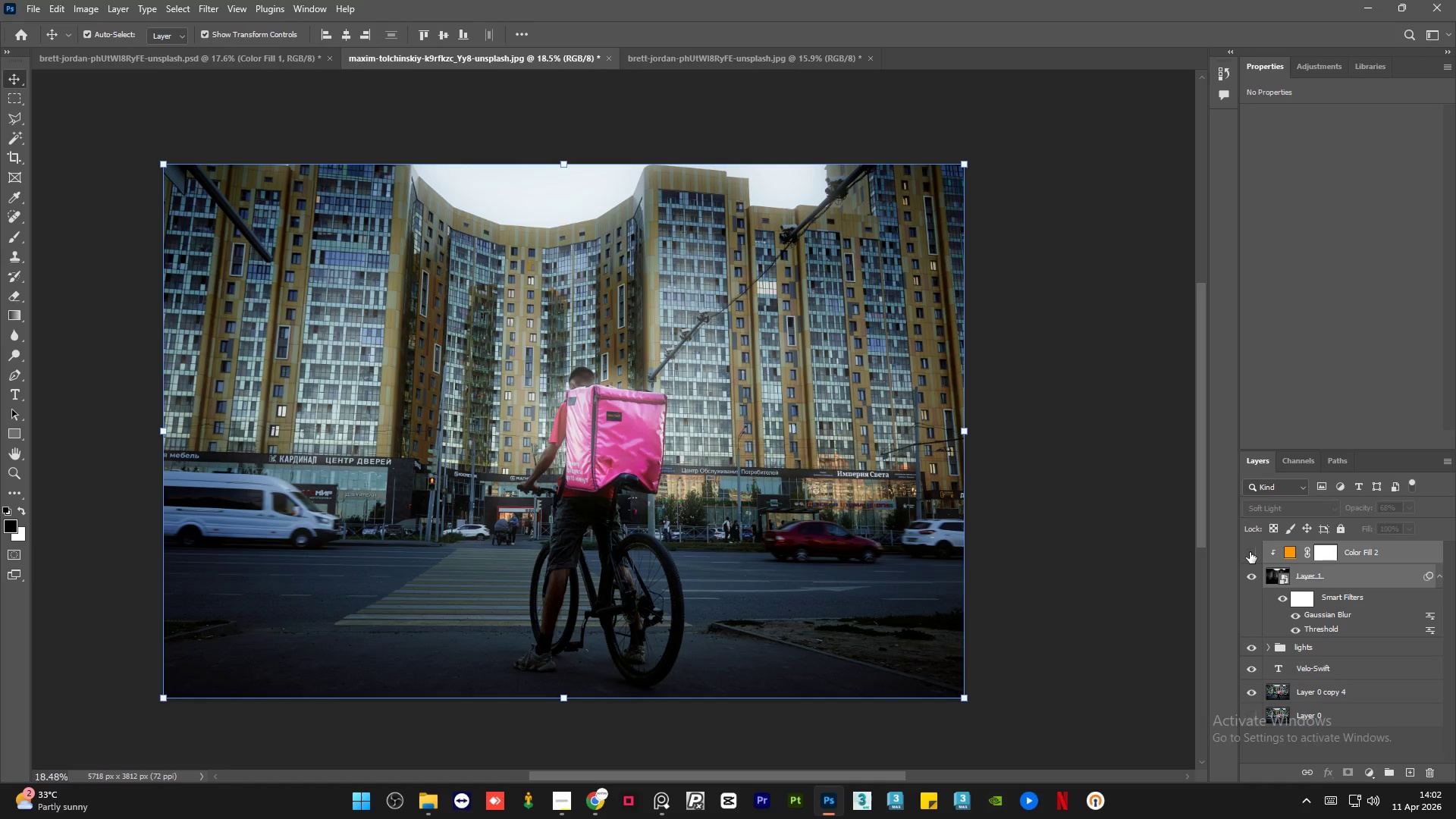 
left_click([1250, 552])
 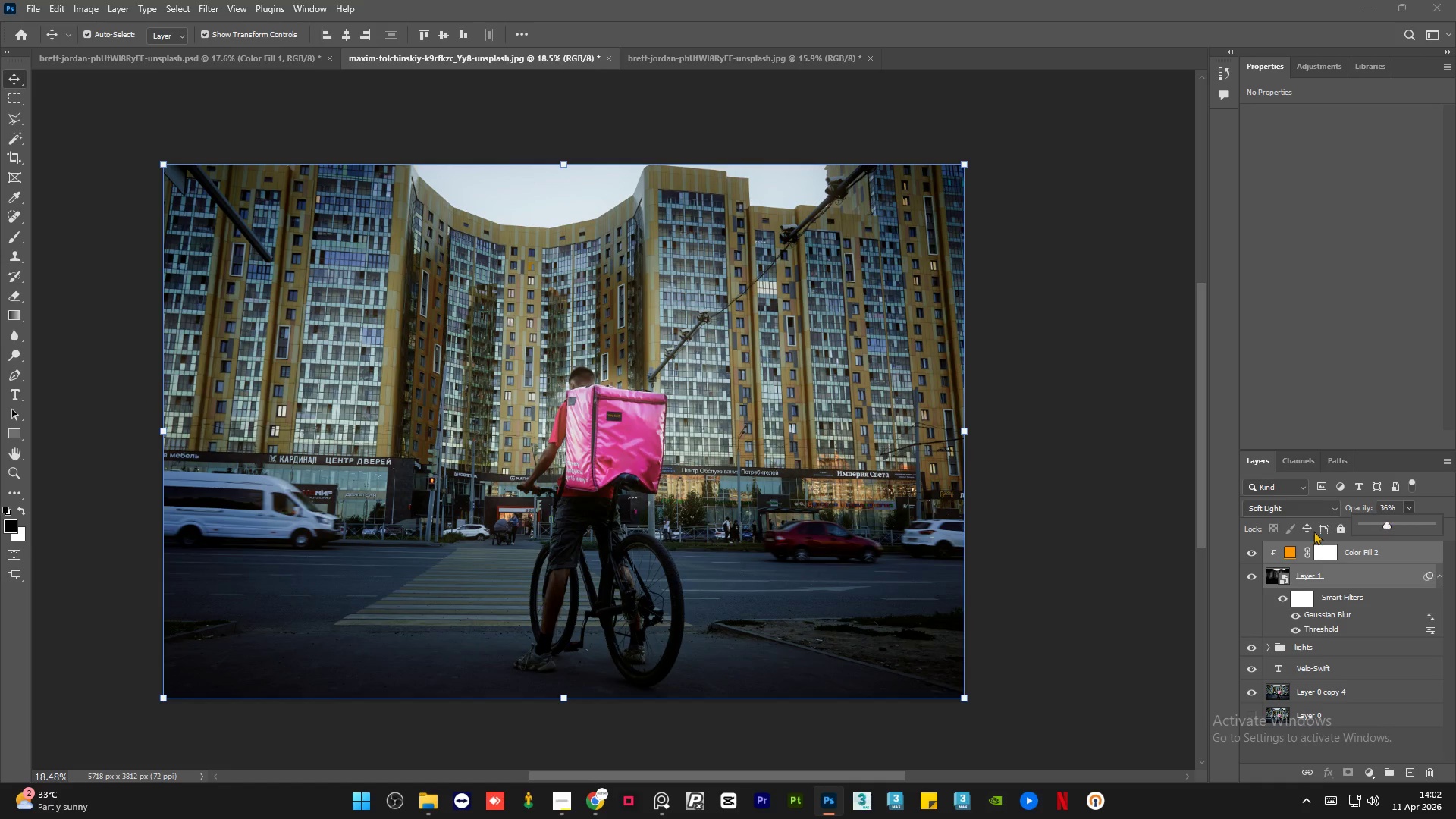 
double_click([1250, 554])
 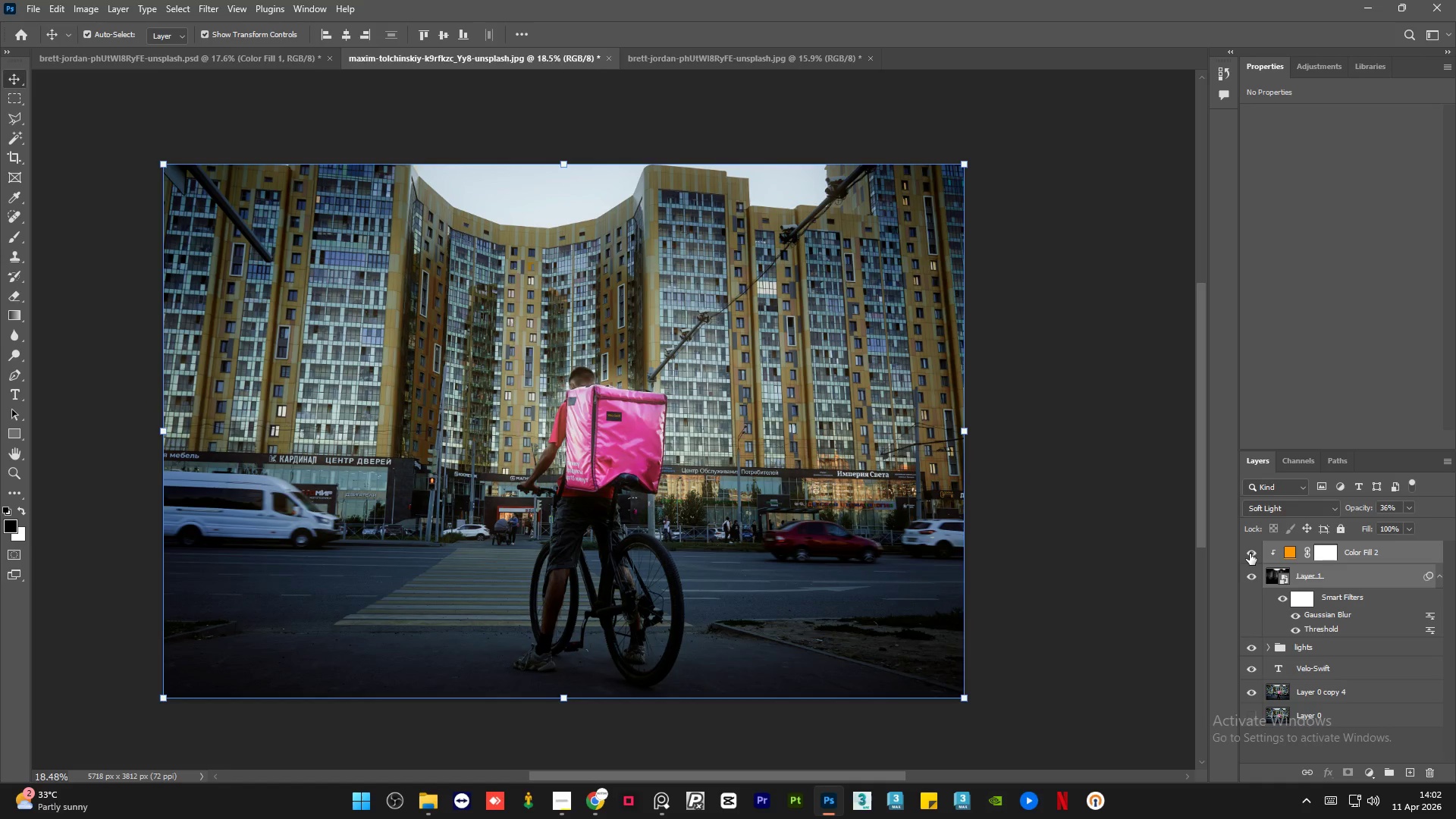 
double_click([1250, 554])
 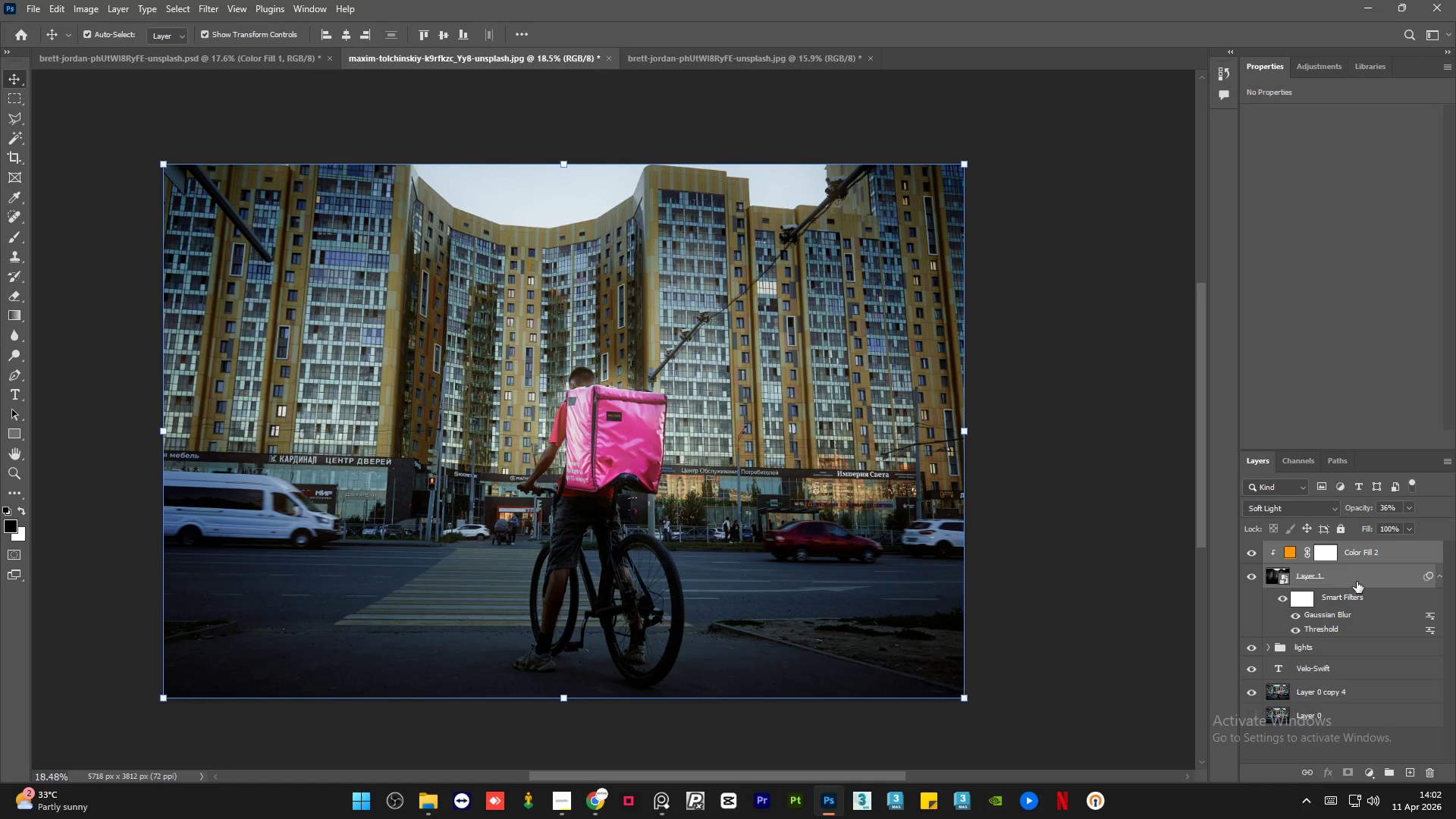 
key(Control+G)
 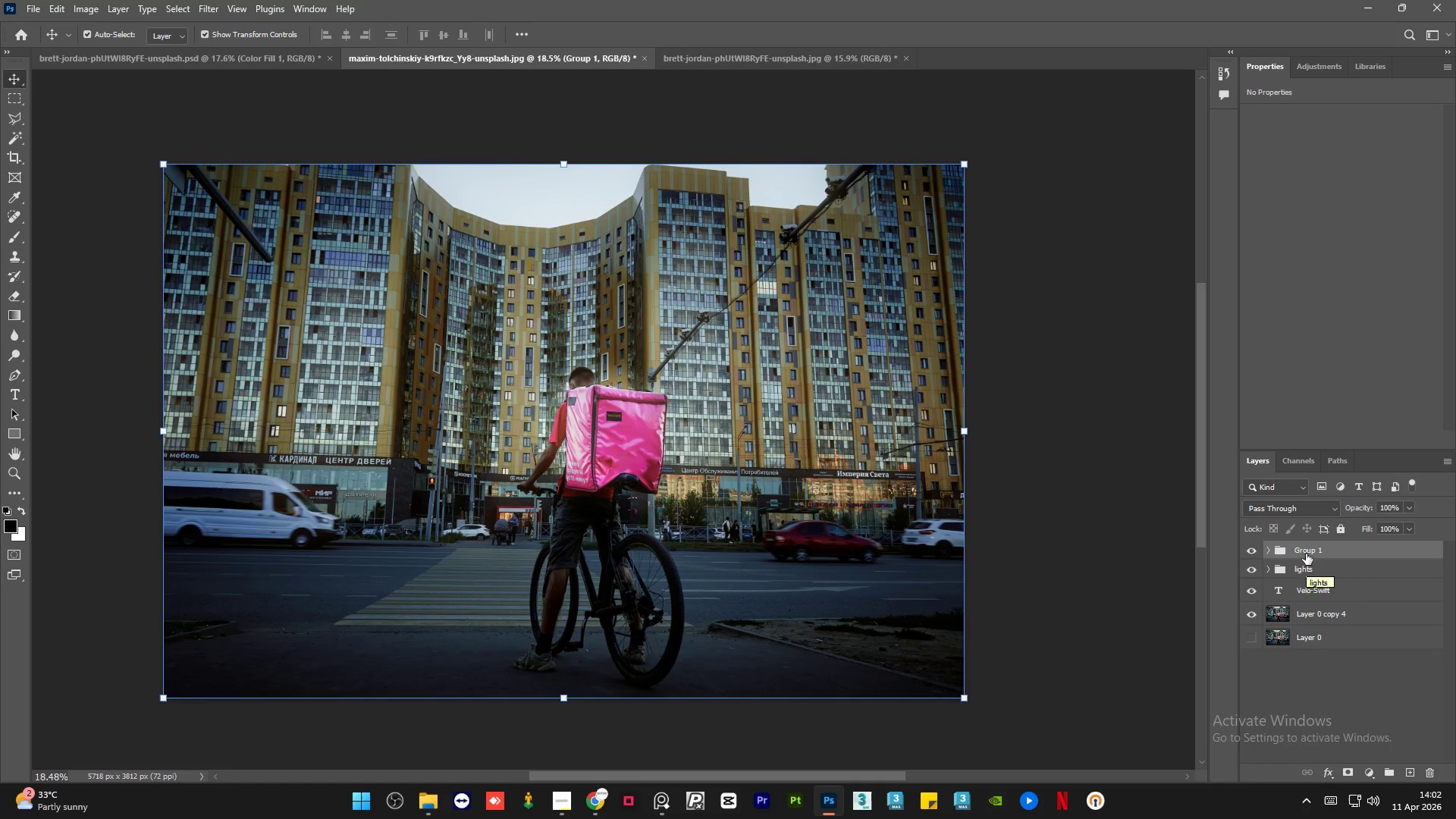 
left_click([1308, 551])
 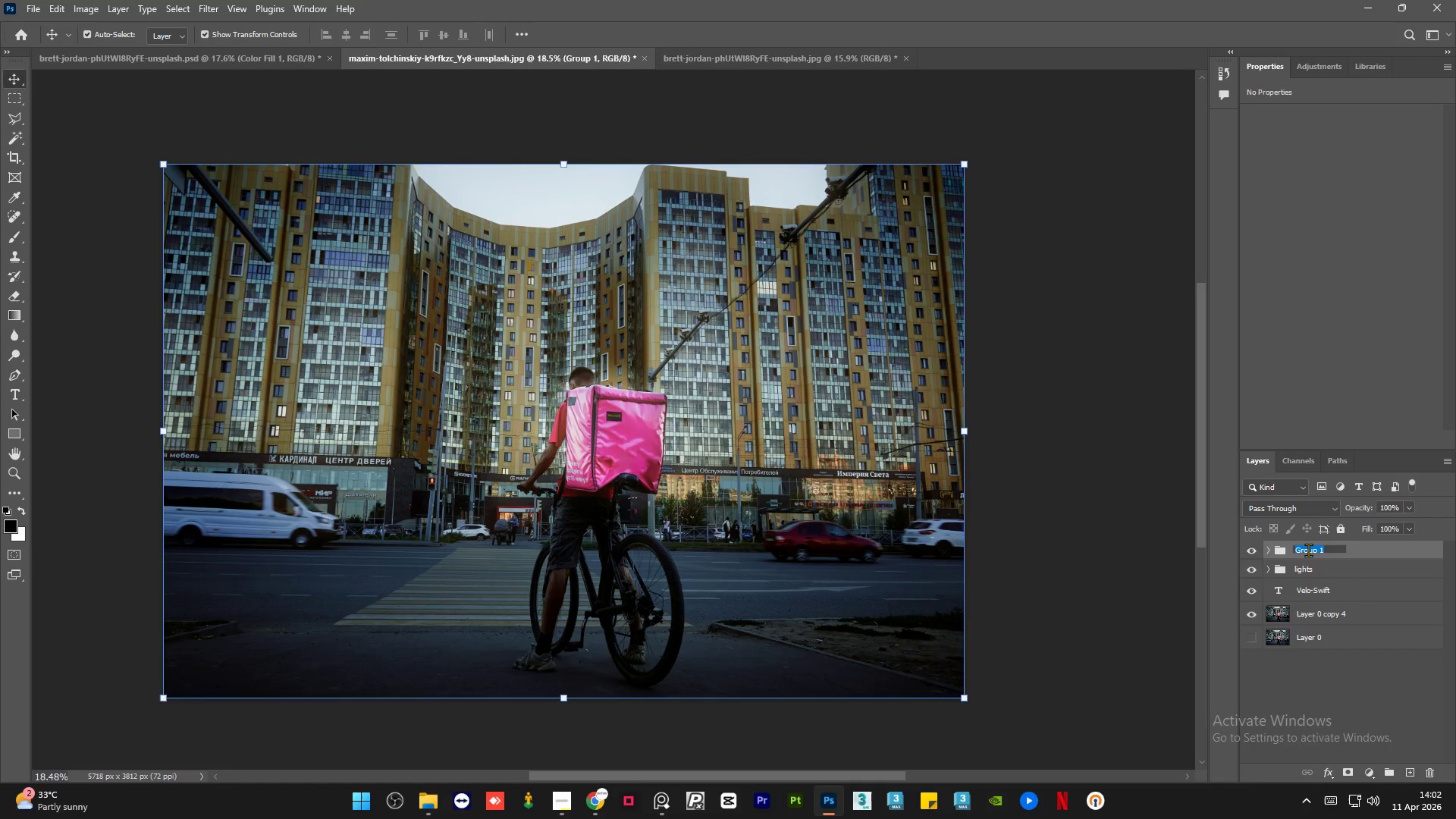 
type(halation effect)
 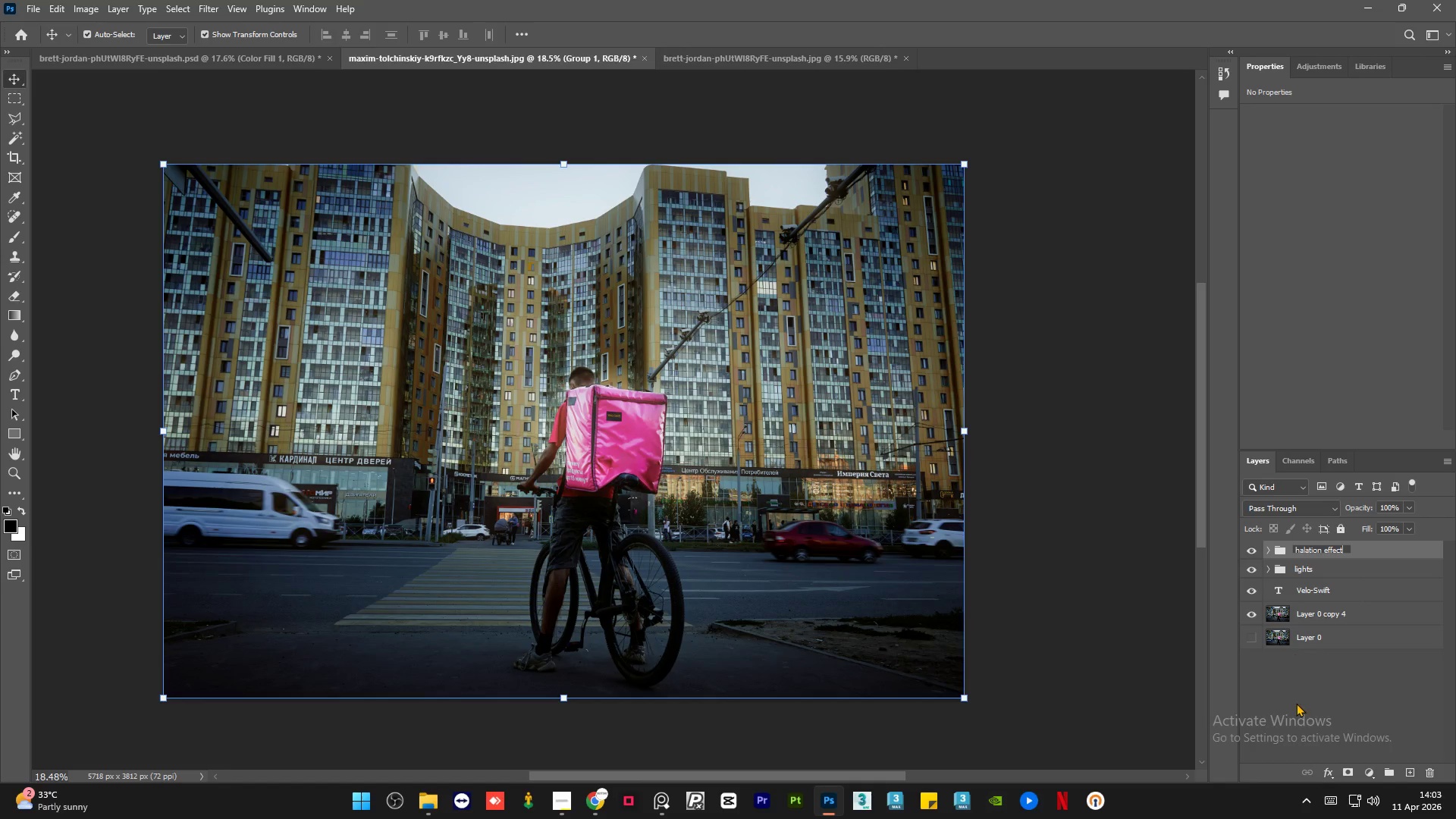 
left_click([1295, 704])
 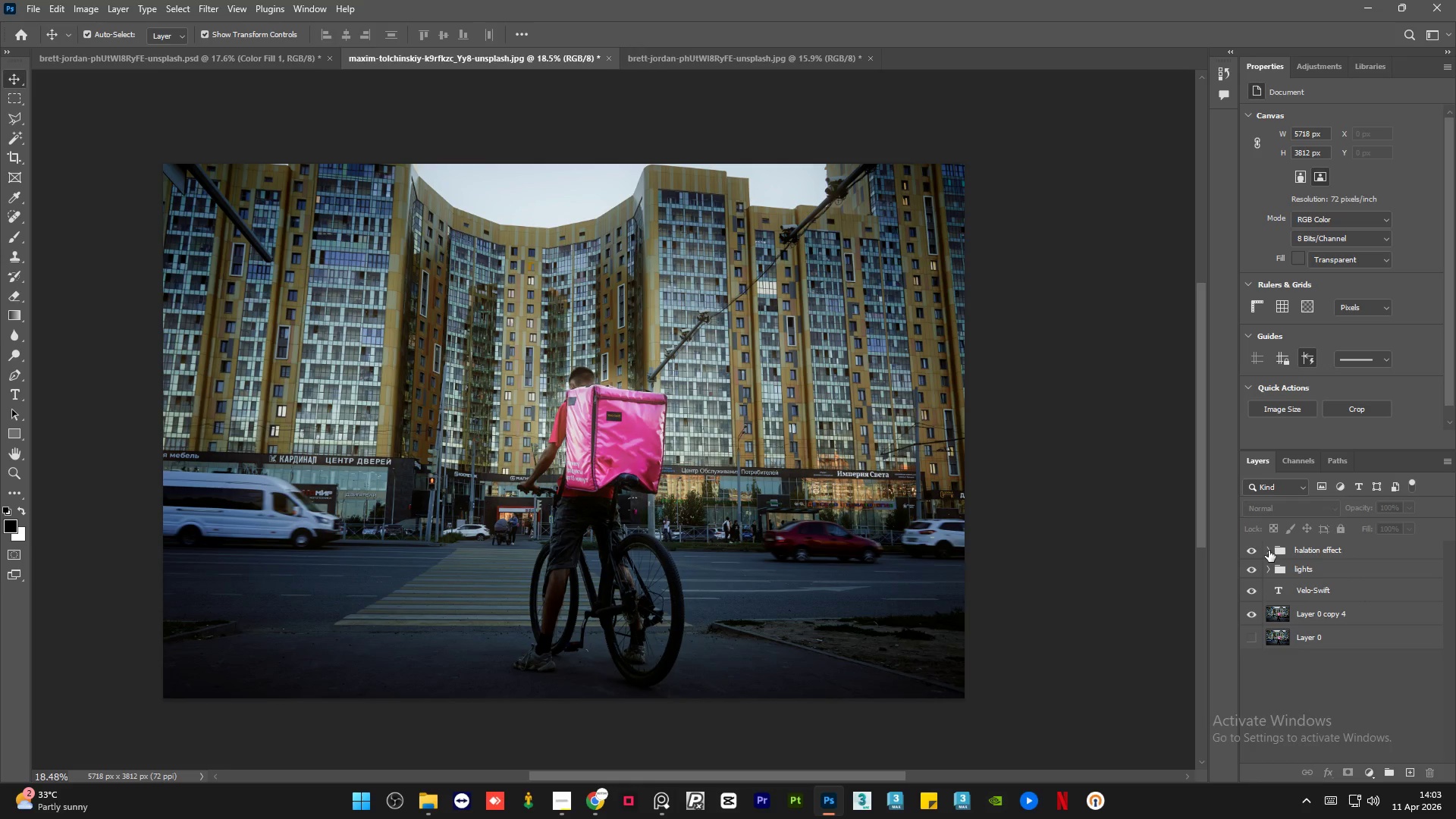 
left_click([1269, 550])
 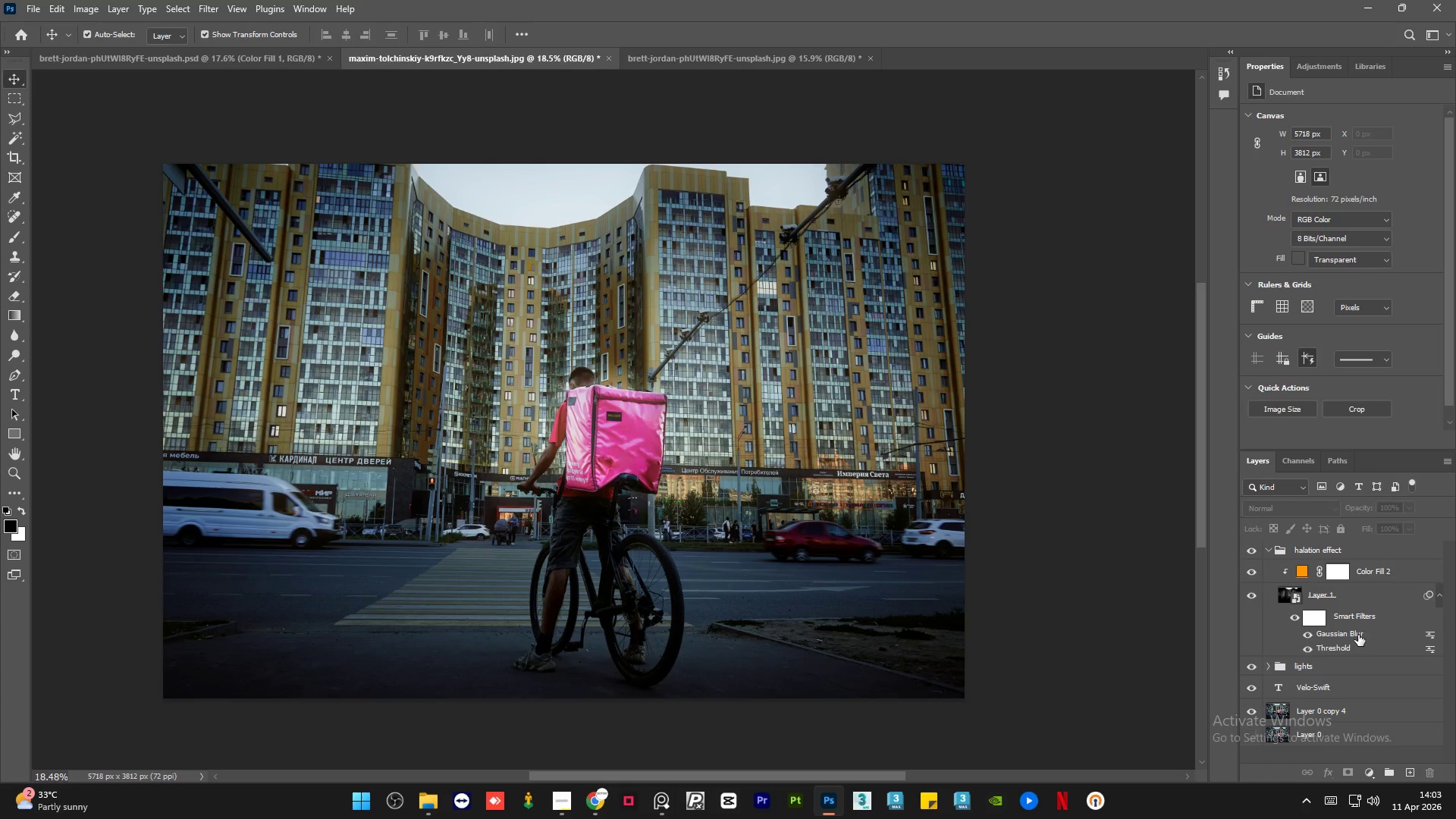 
double_click([1358, 634])
 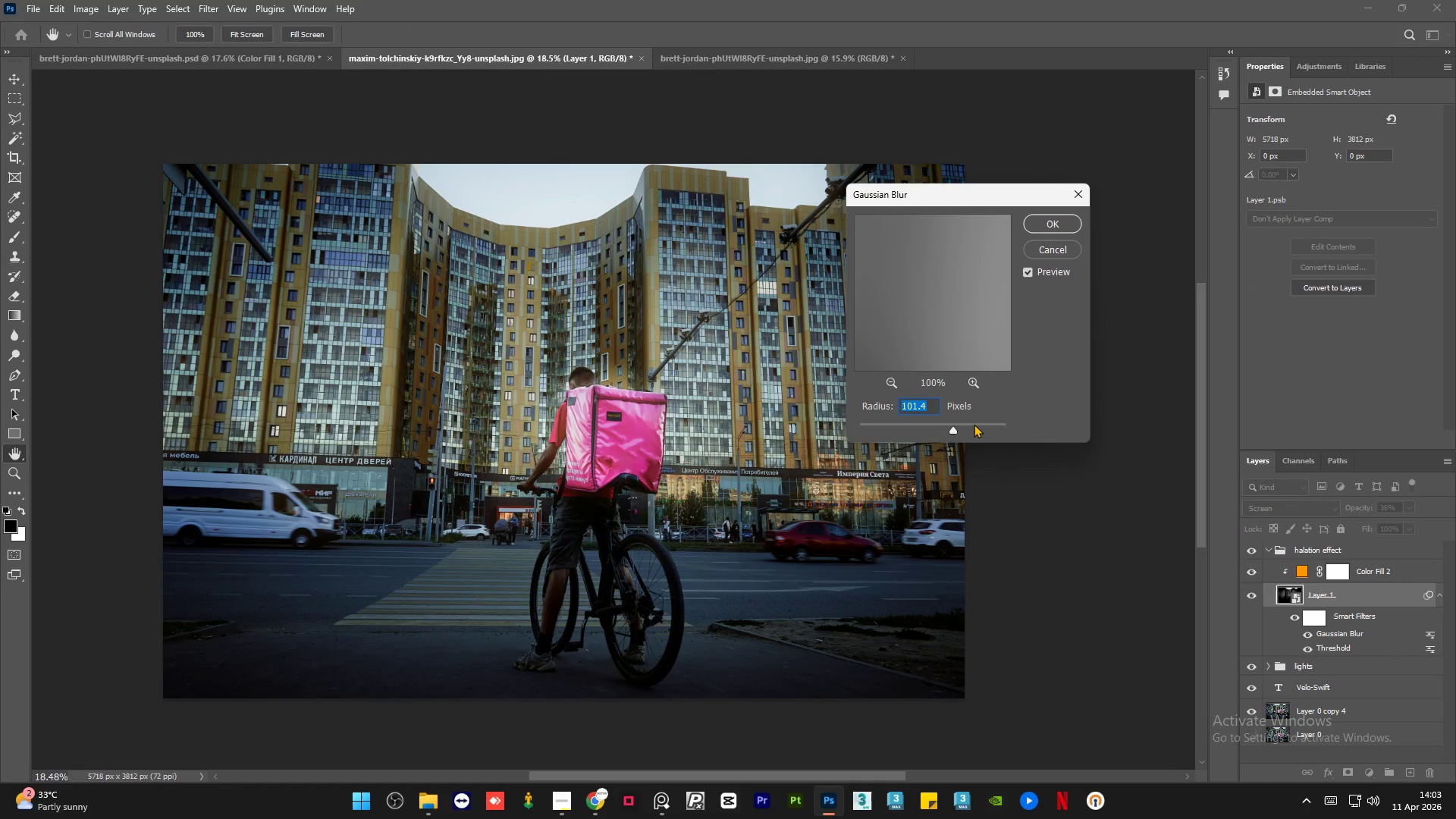 
left_click([974, 423])
 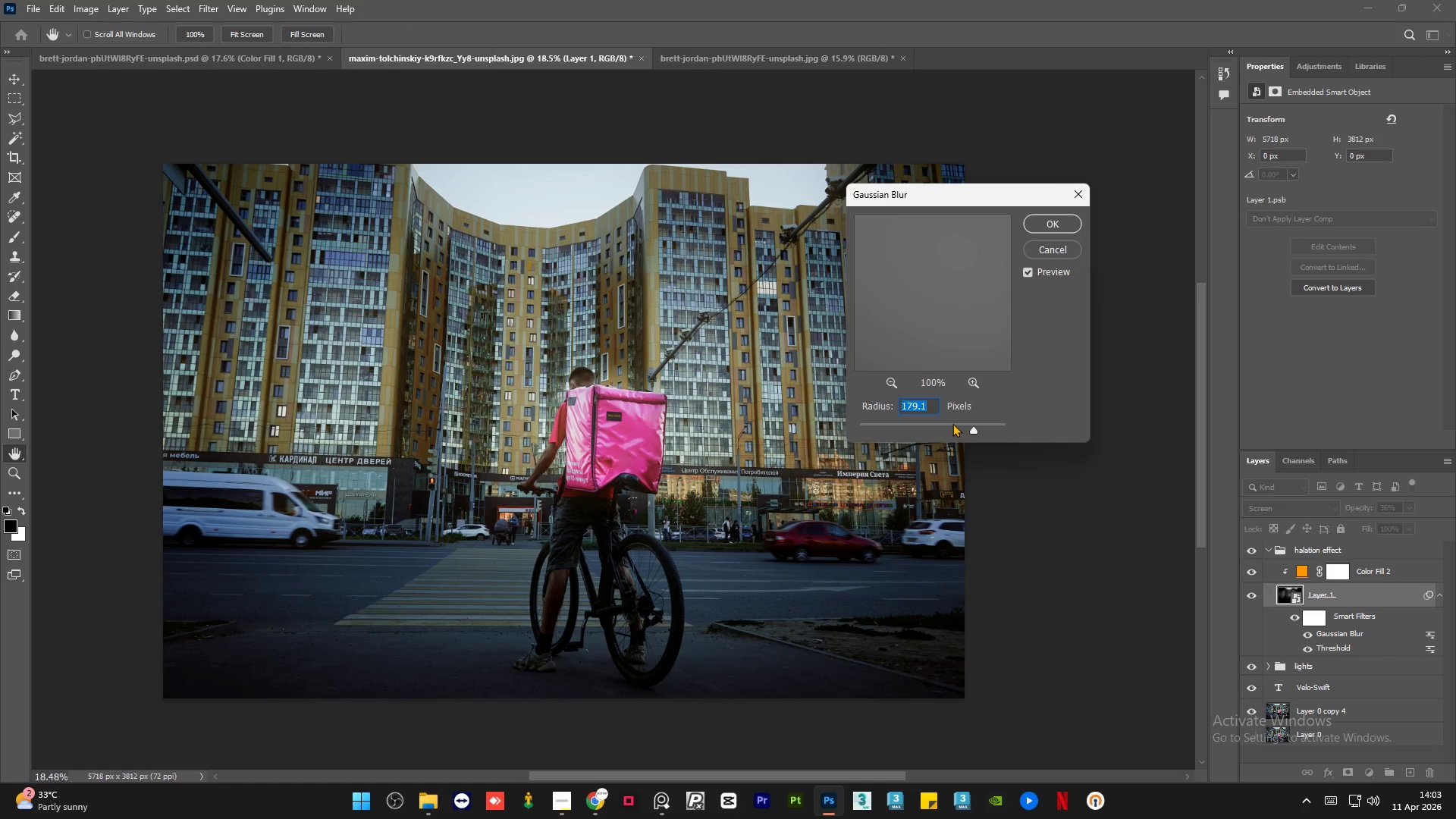 
left_click([952, 423])
 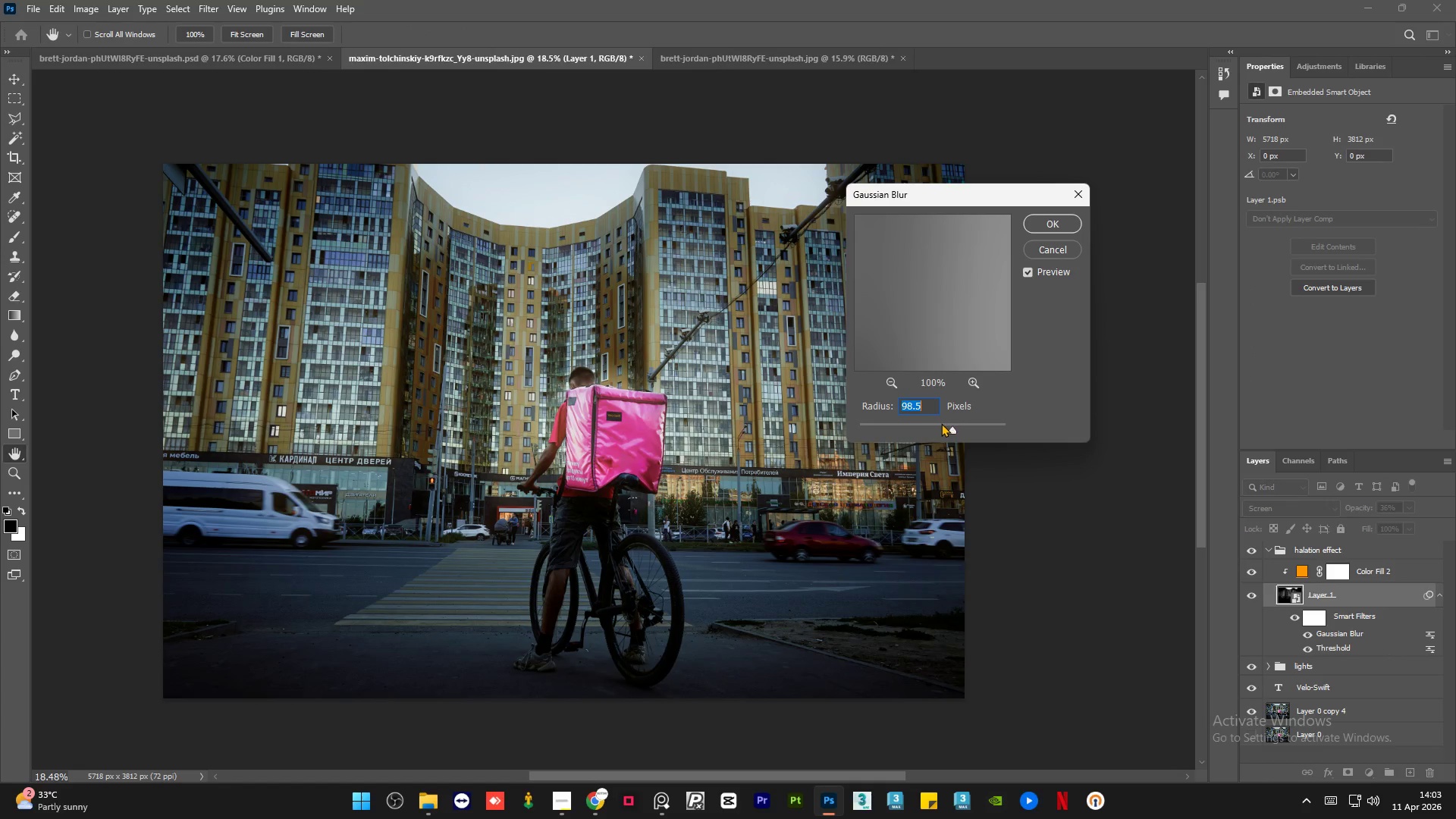 
left_click([931, 424])
 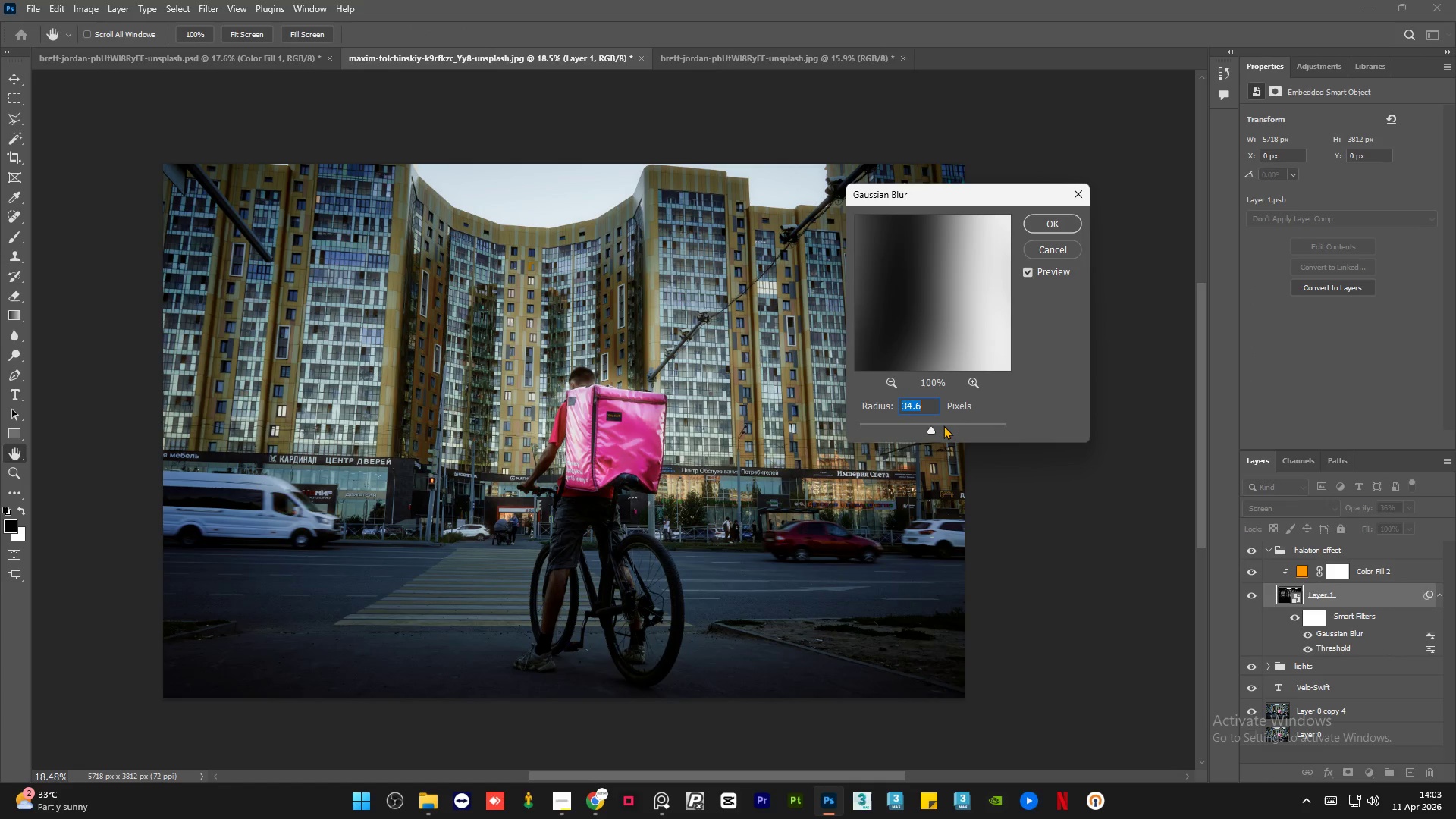 
left_click([945, 425])
 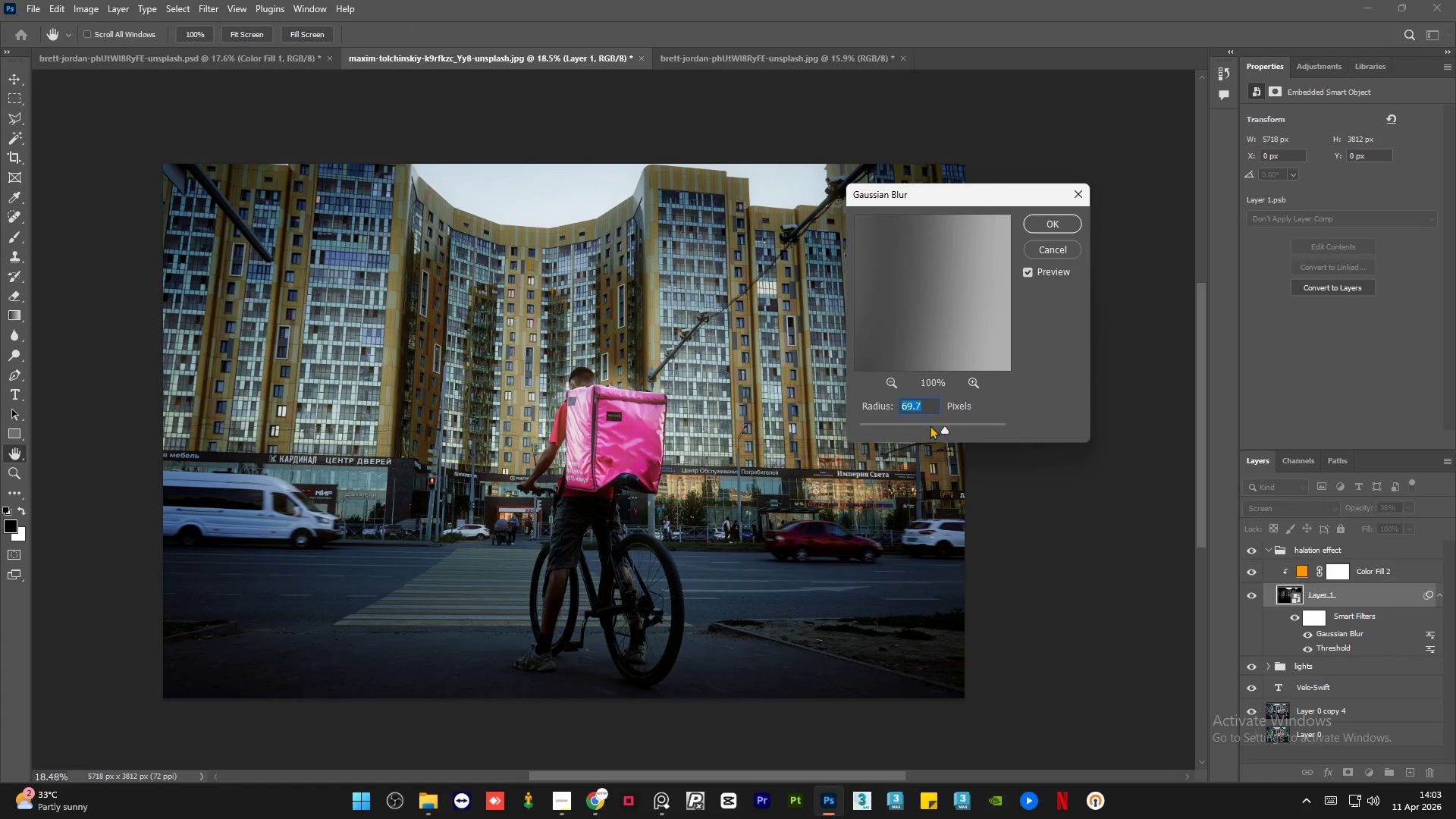 
left_click([922, 425])
 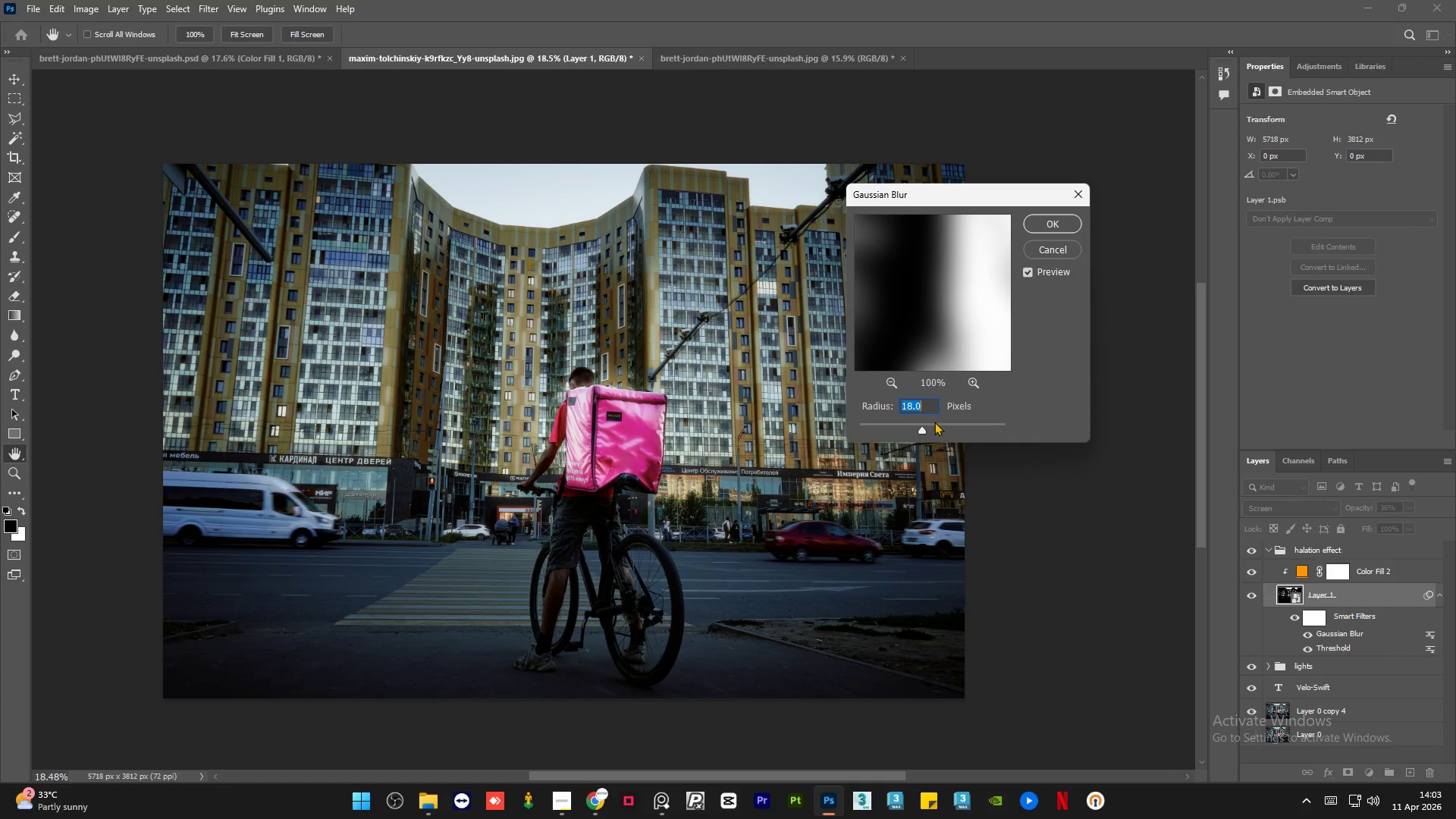 
left_click([934, 422])
 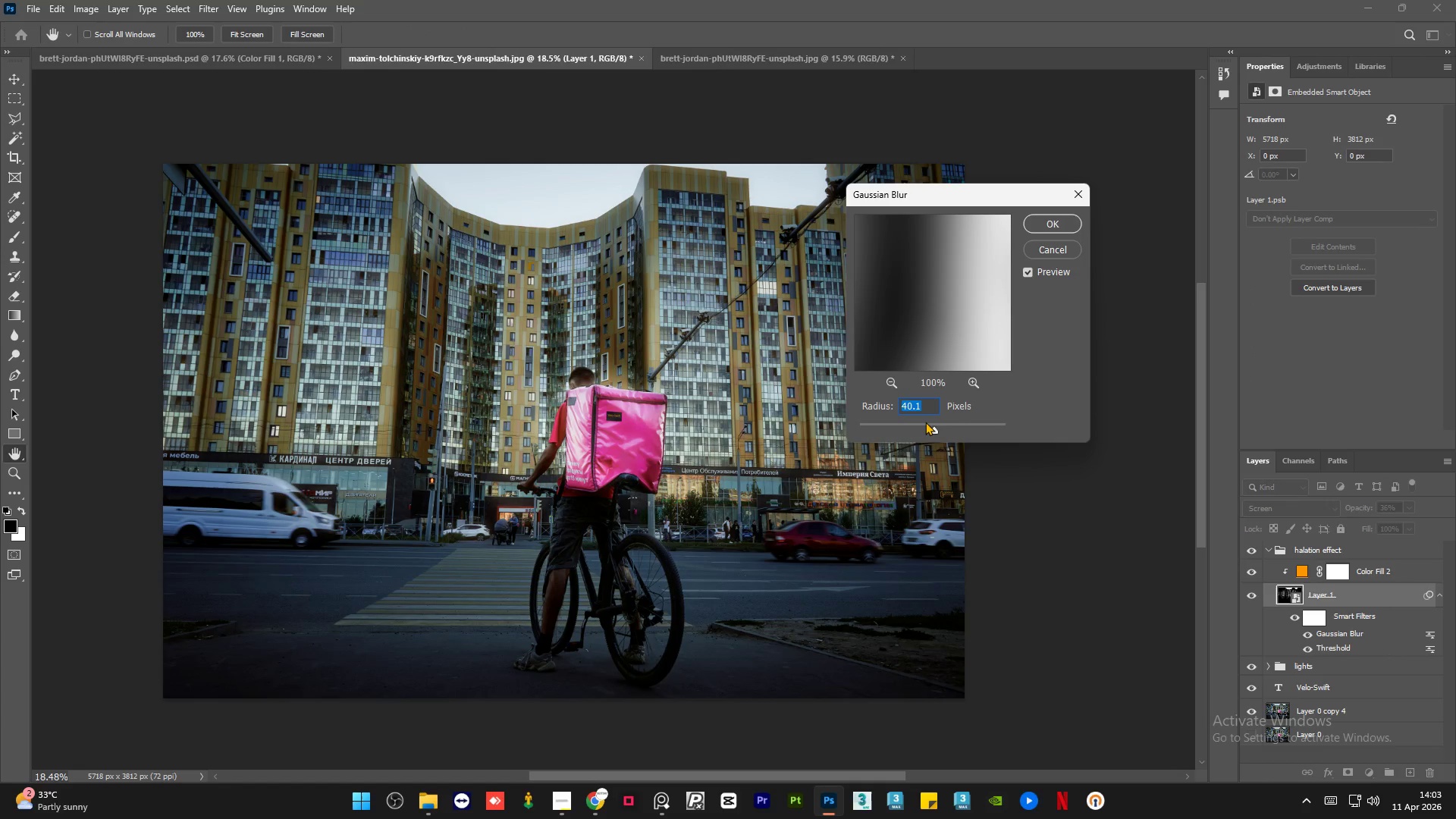 
left_click([921, 424])
 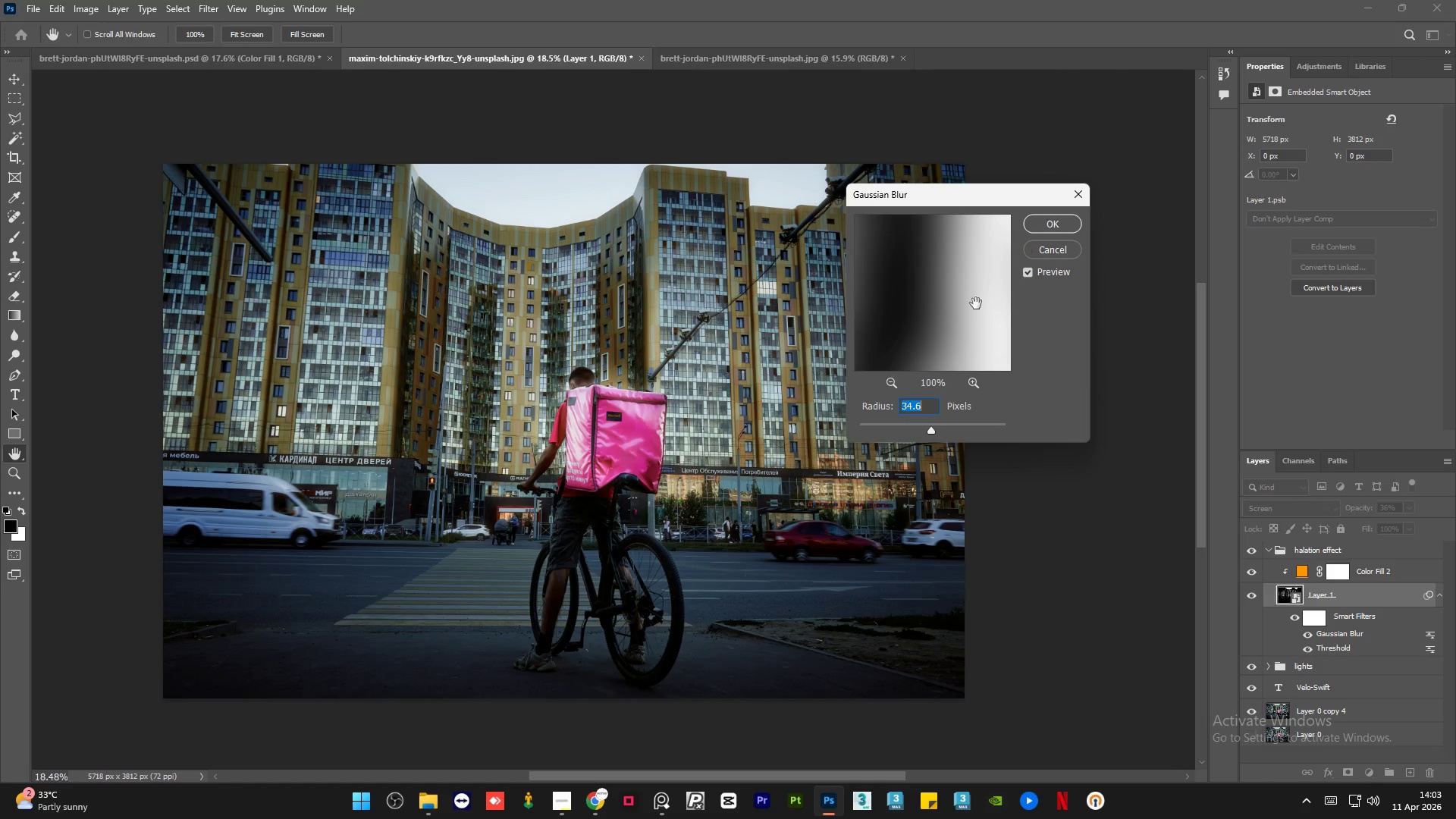 
left_click([916, 424])
 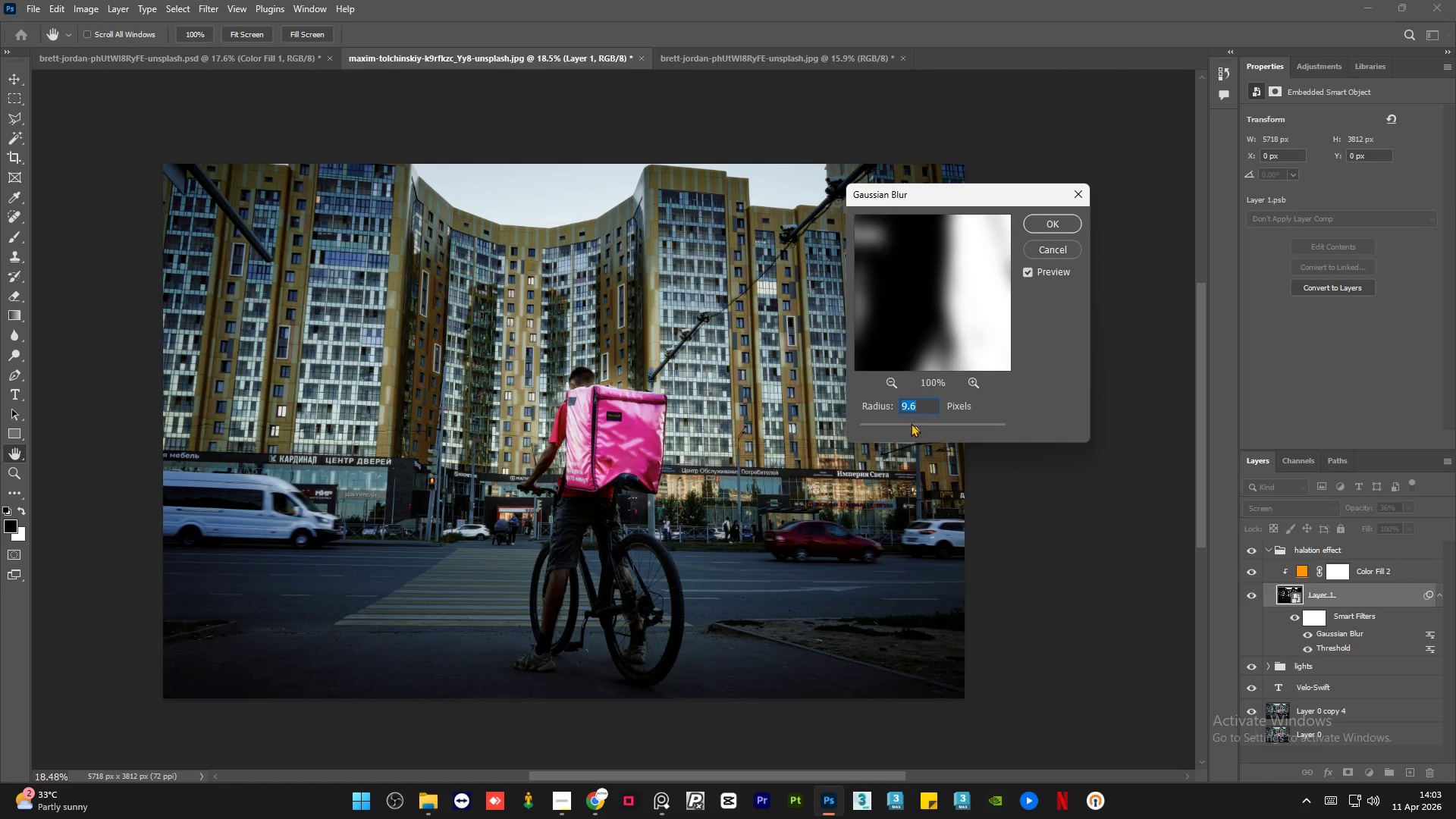 
left_click([903, 422])
 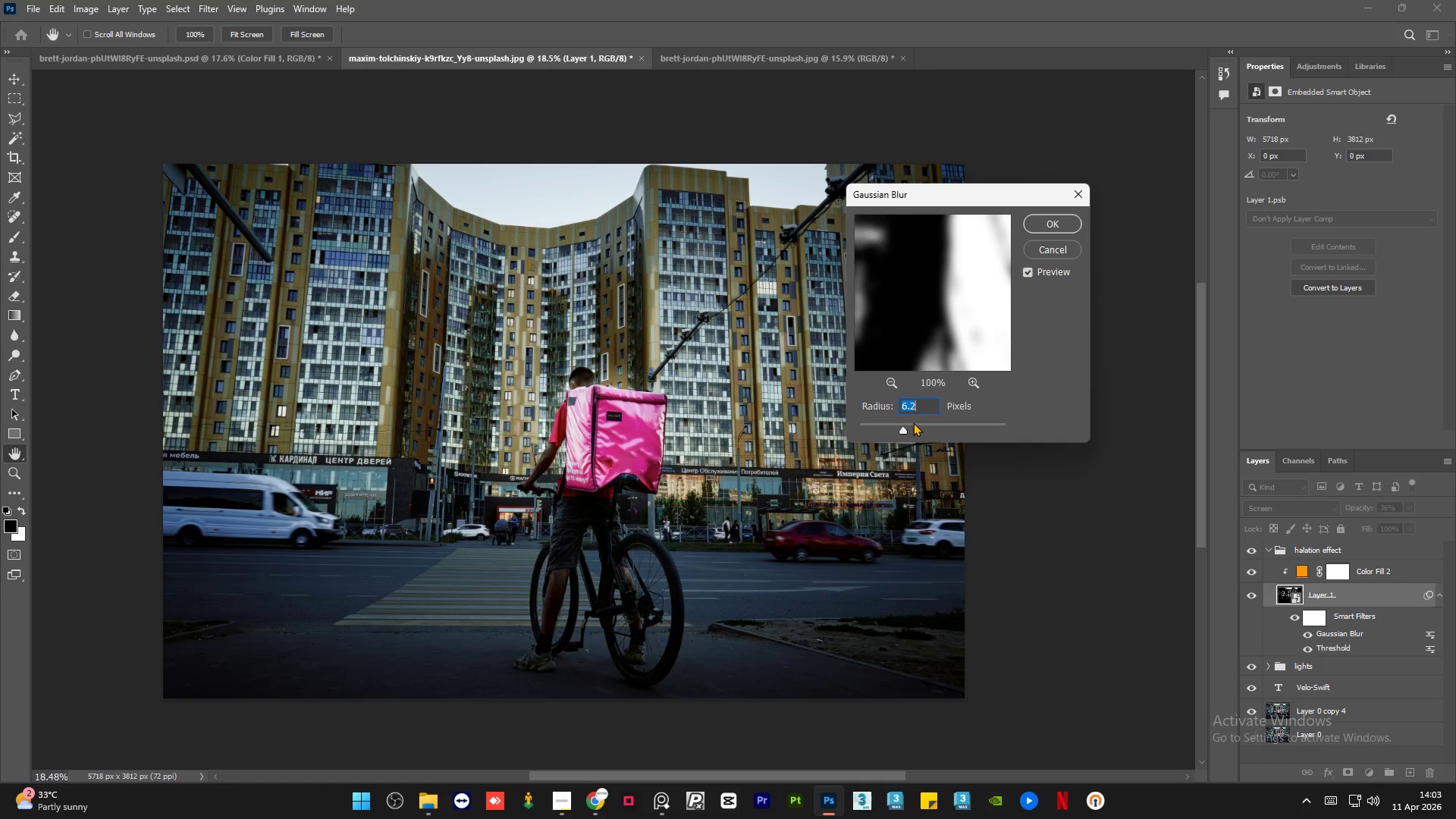 
left_click([913, 422])
 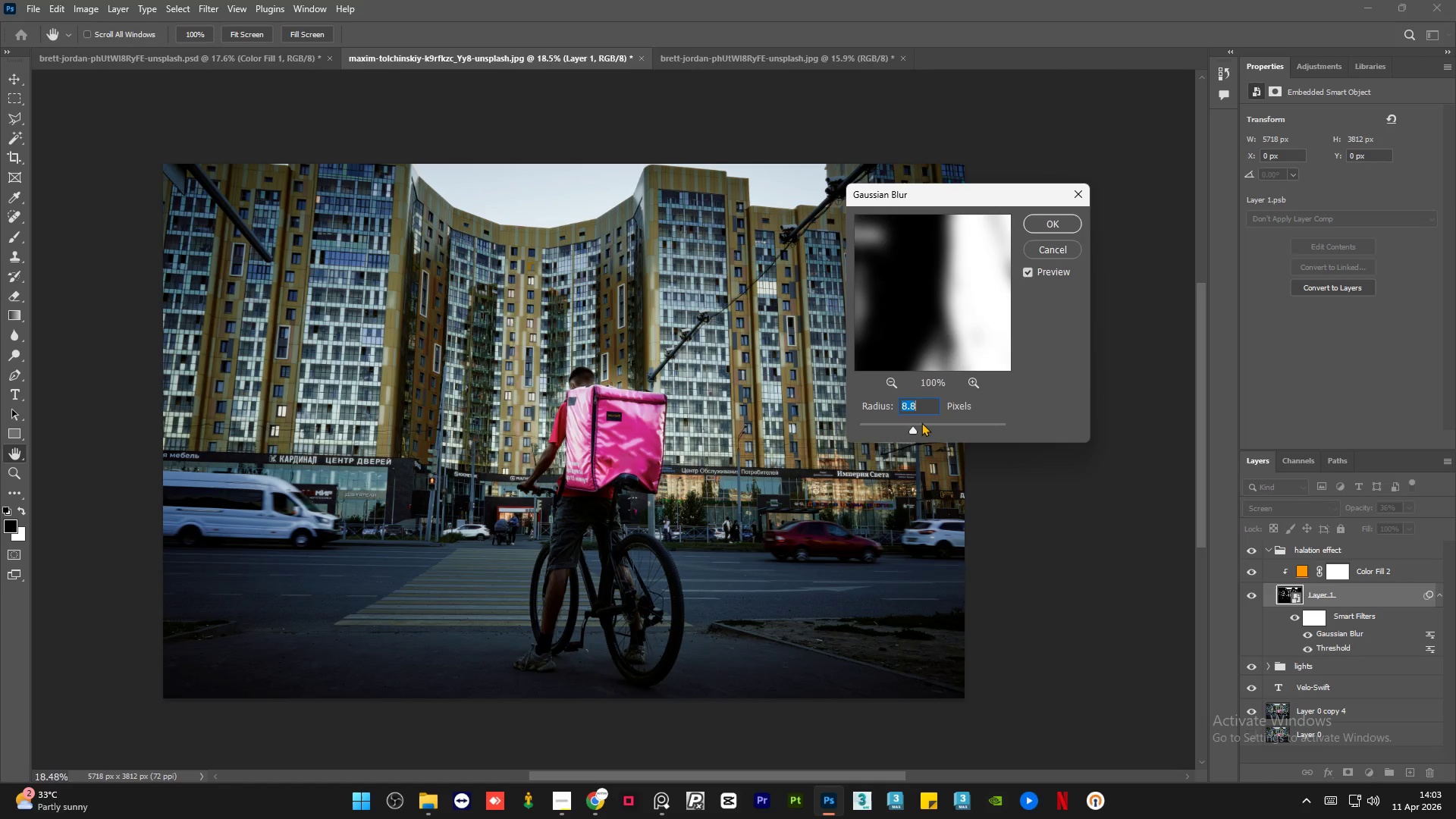 
left_click([923, 422])
 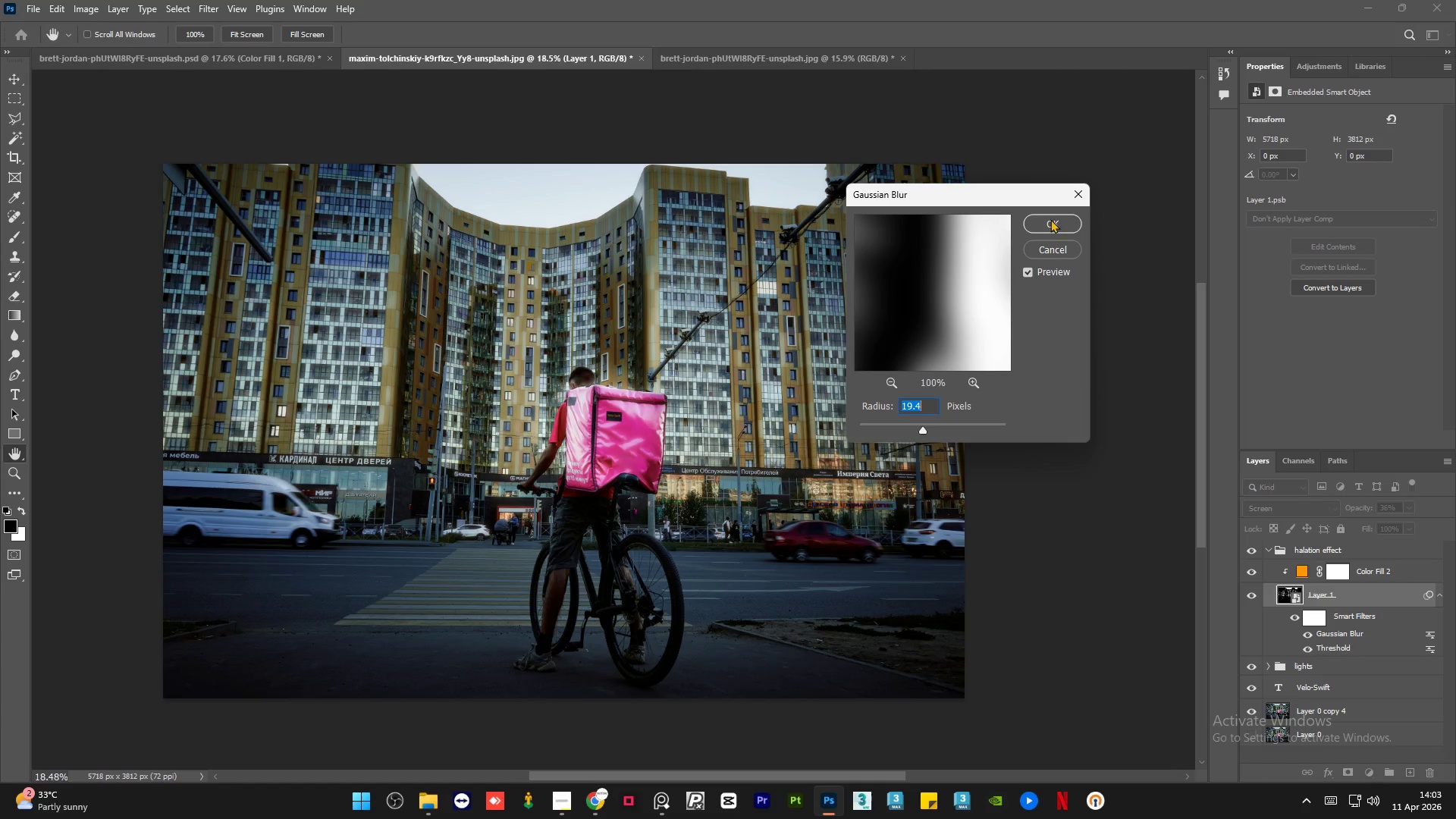 
left_click([1050, 224])
 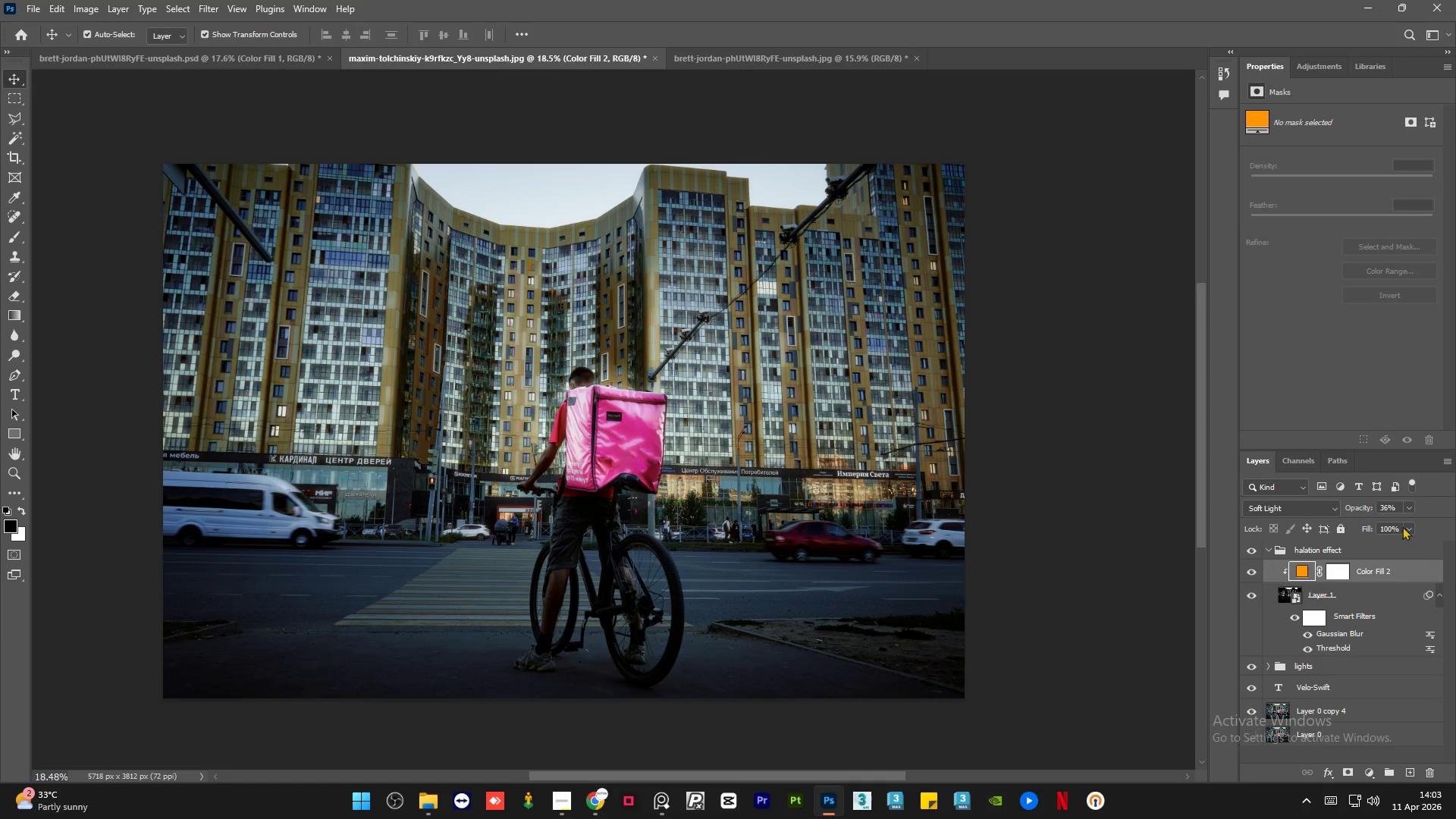 
left_click([1405, 509])
 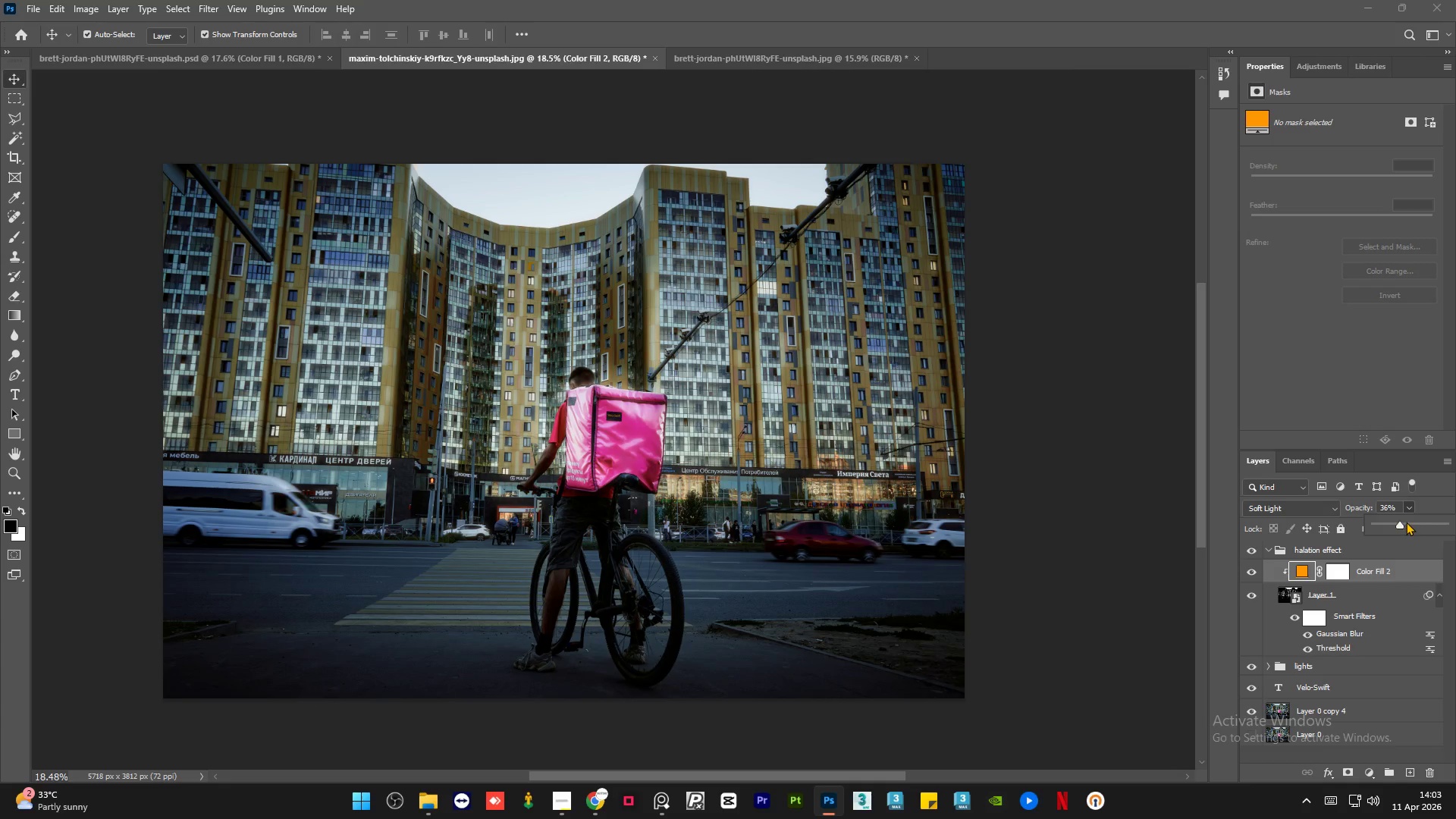 
left_click([1406, 522])
 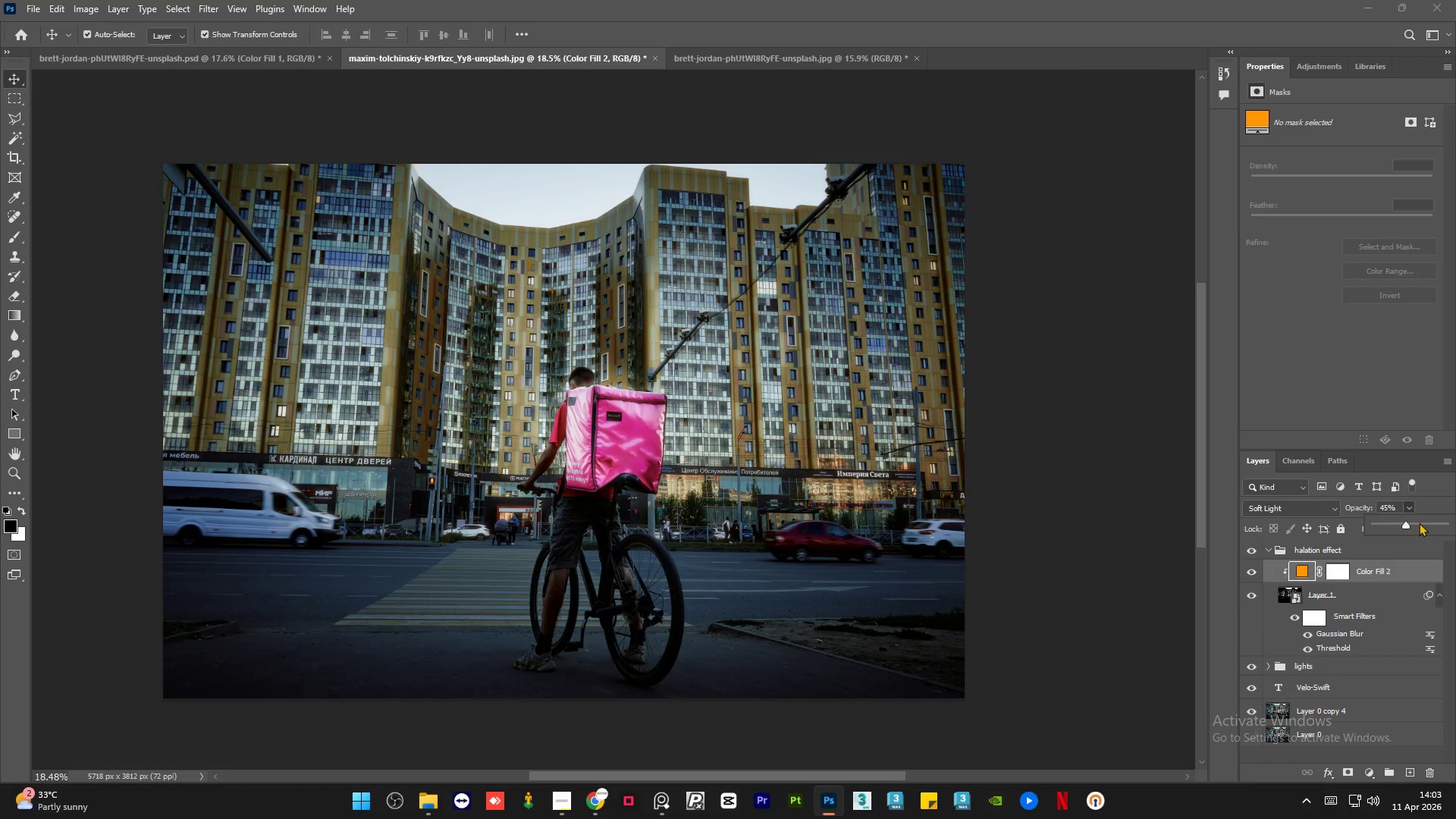 
left_click([1419, 522])
 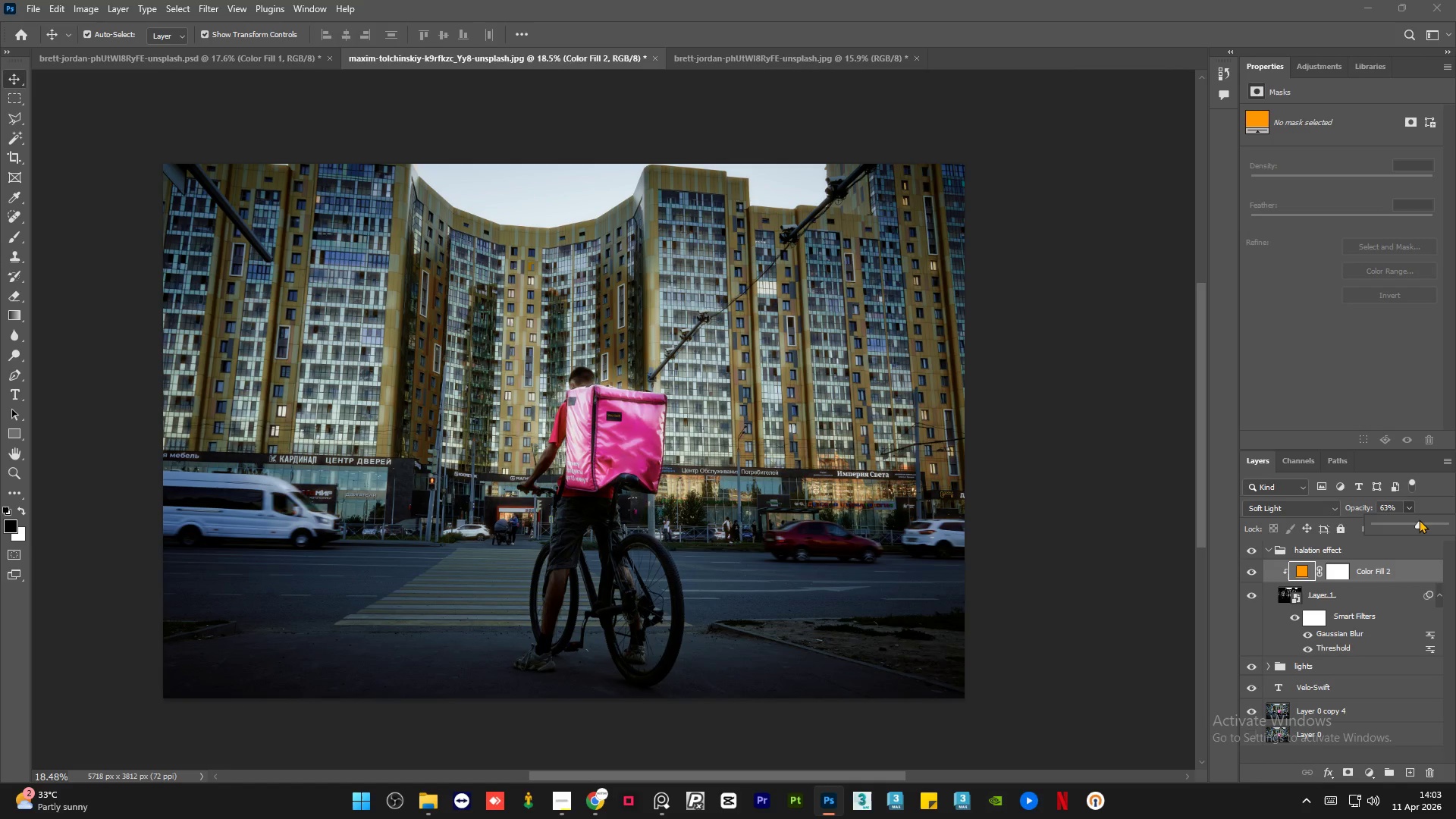 
wait(15.08)
 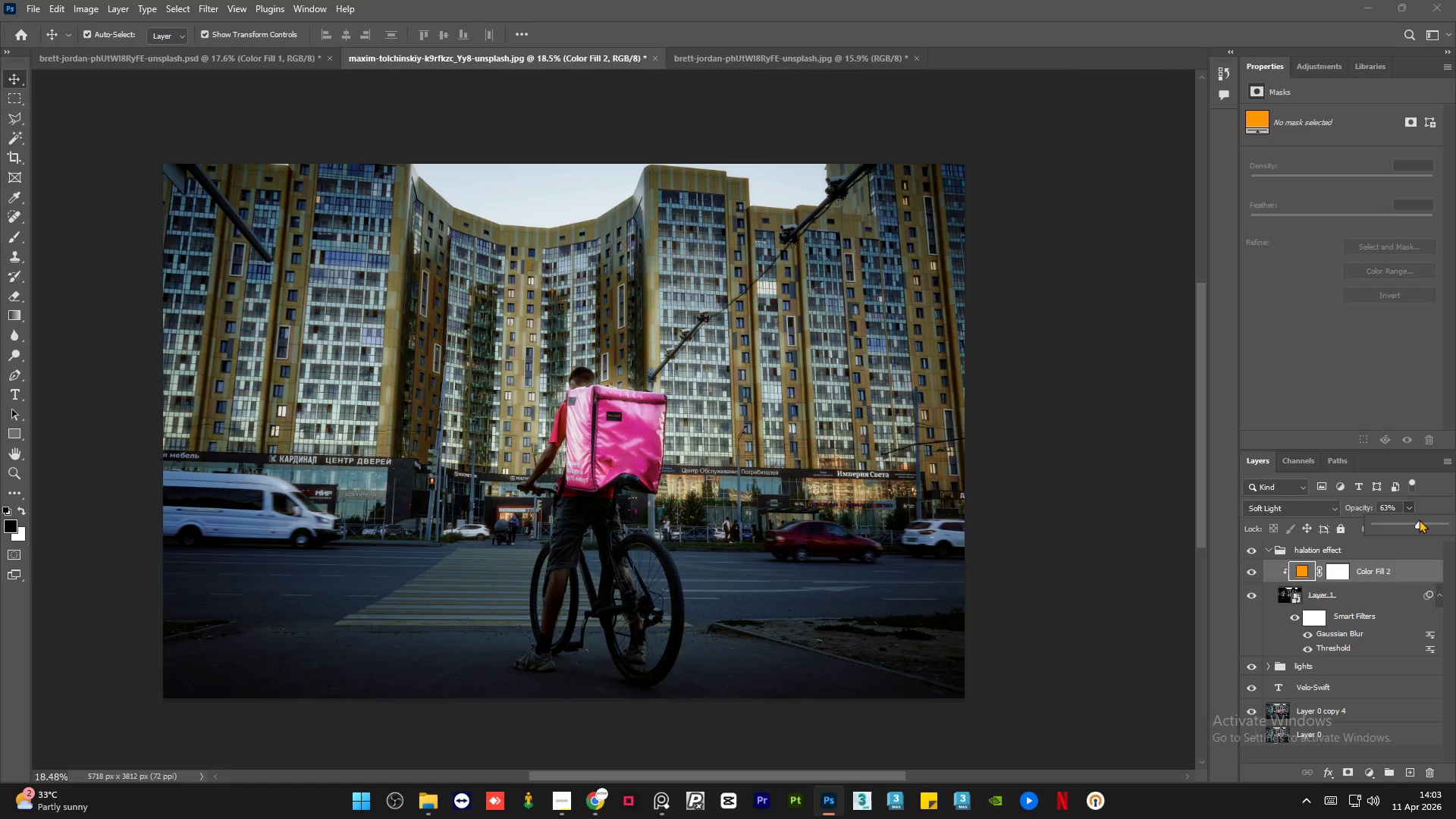 
left_click([1405, 523])
 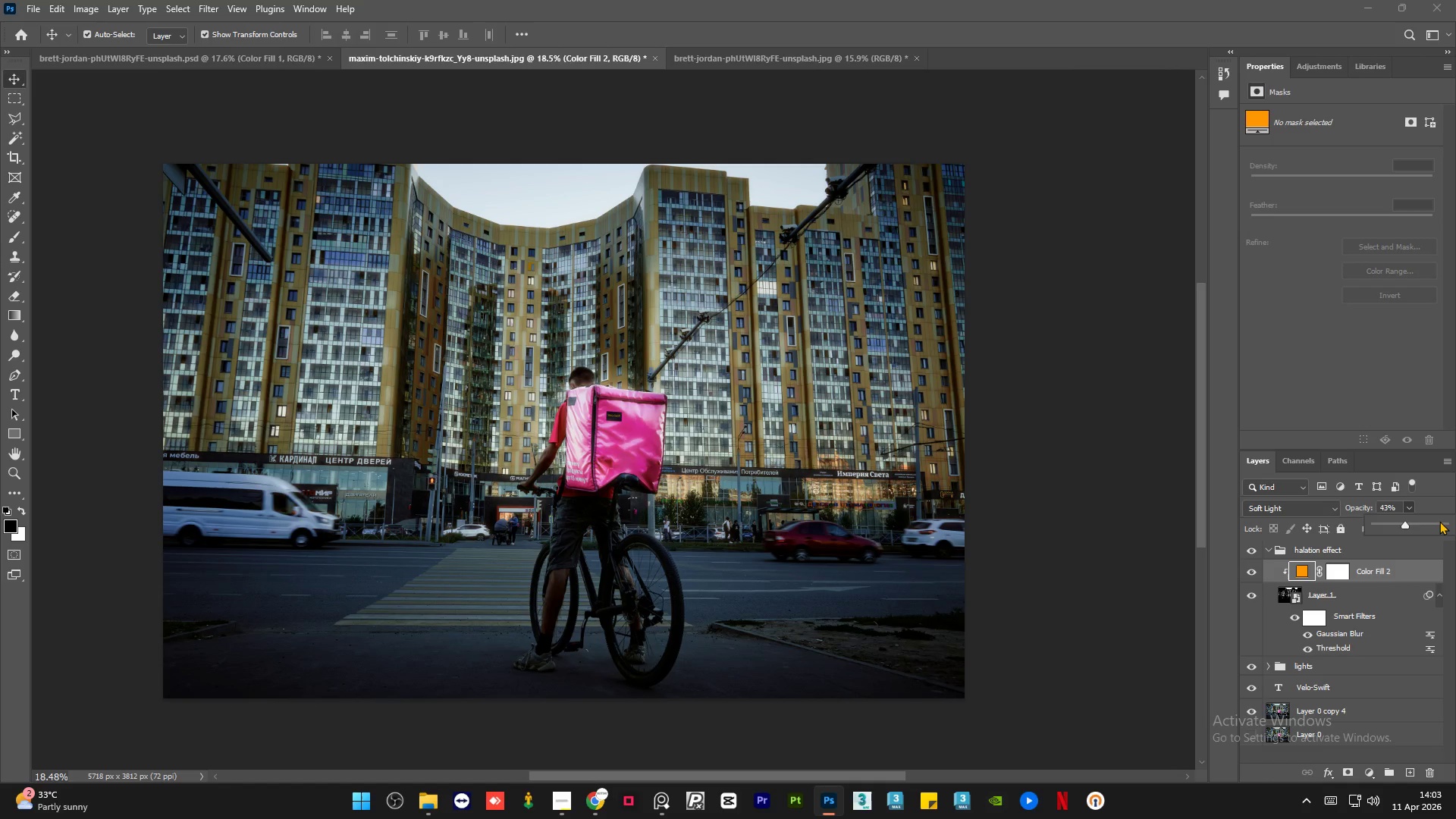 
left_click([1442, 521])
 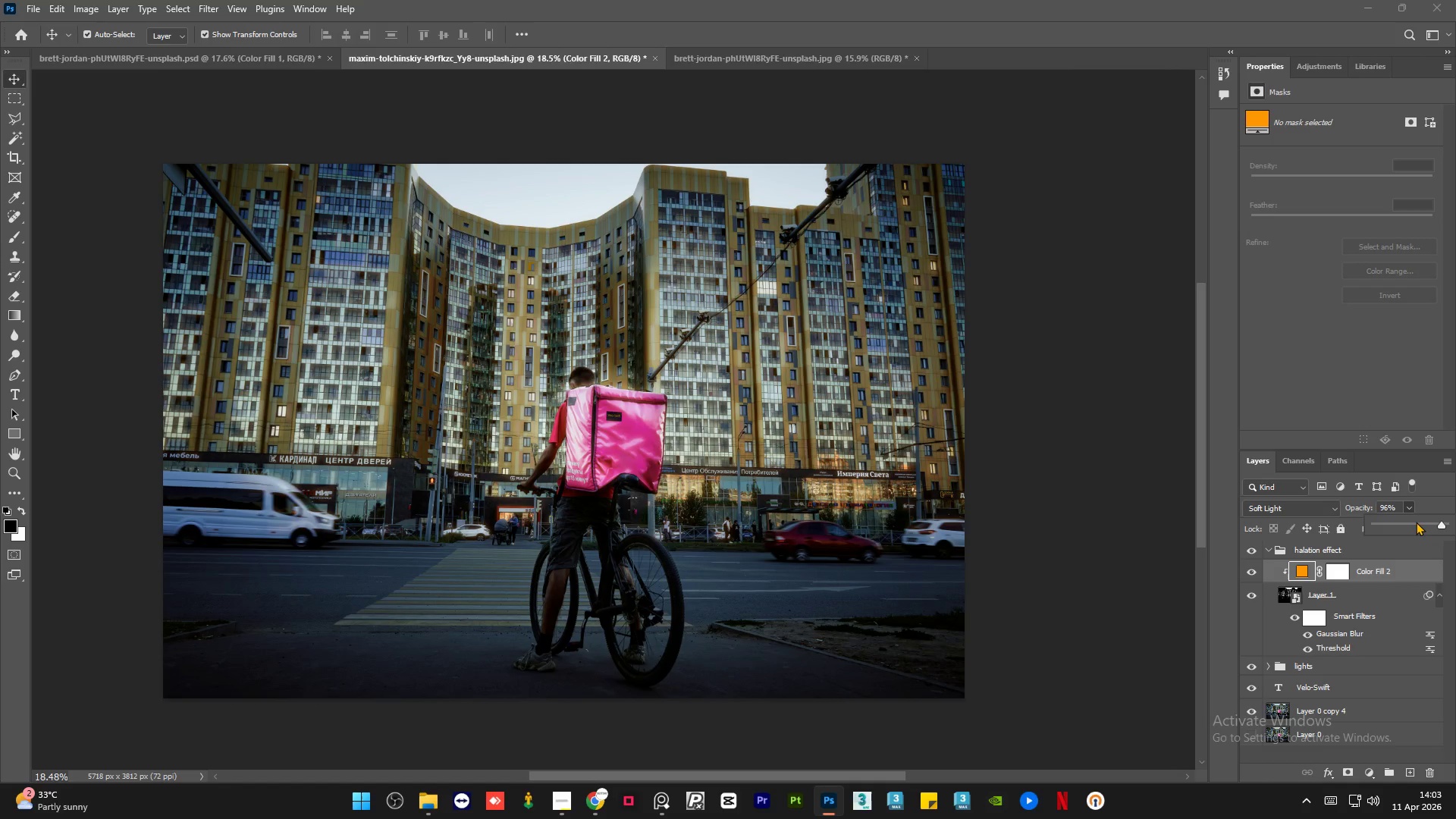 
left_click([1416, 522])
 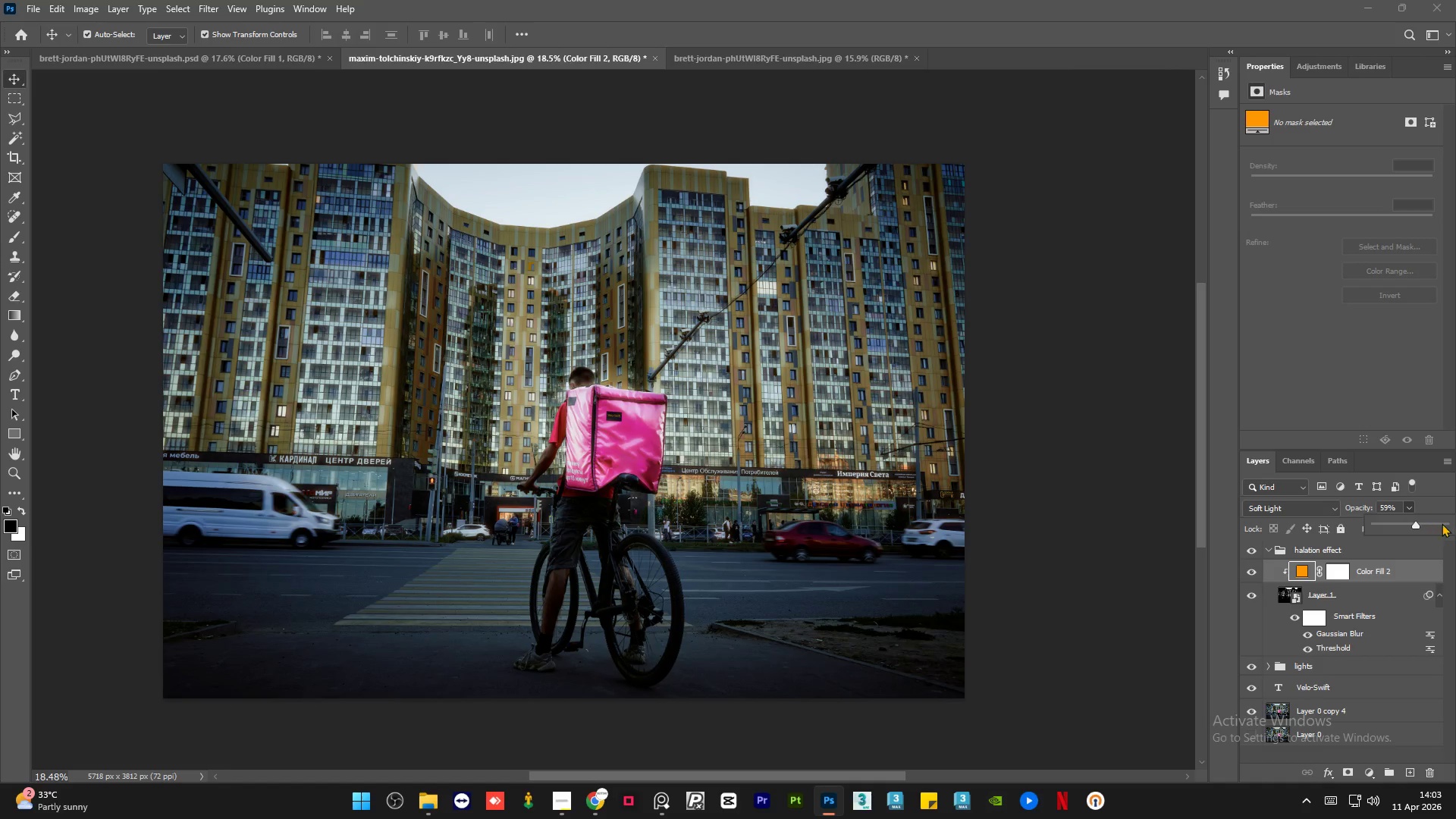 
left_click([1446, 523])
 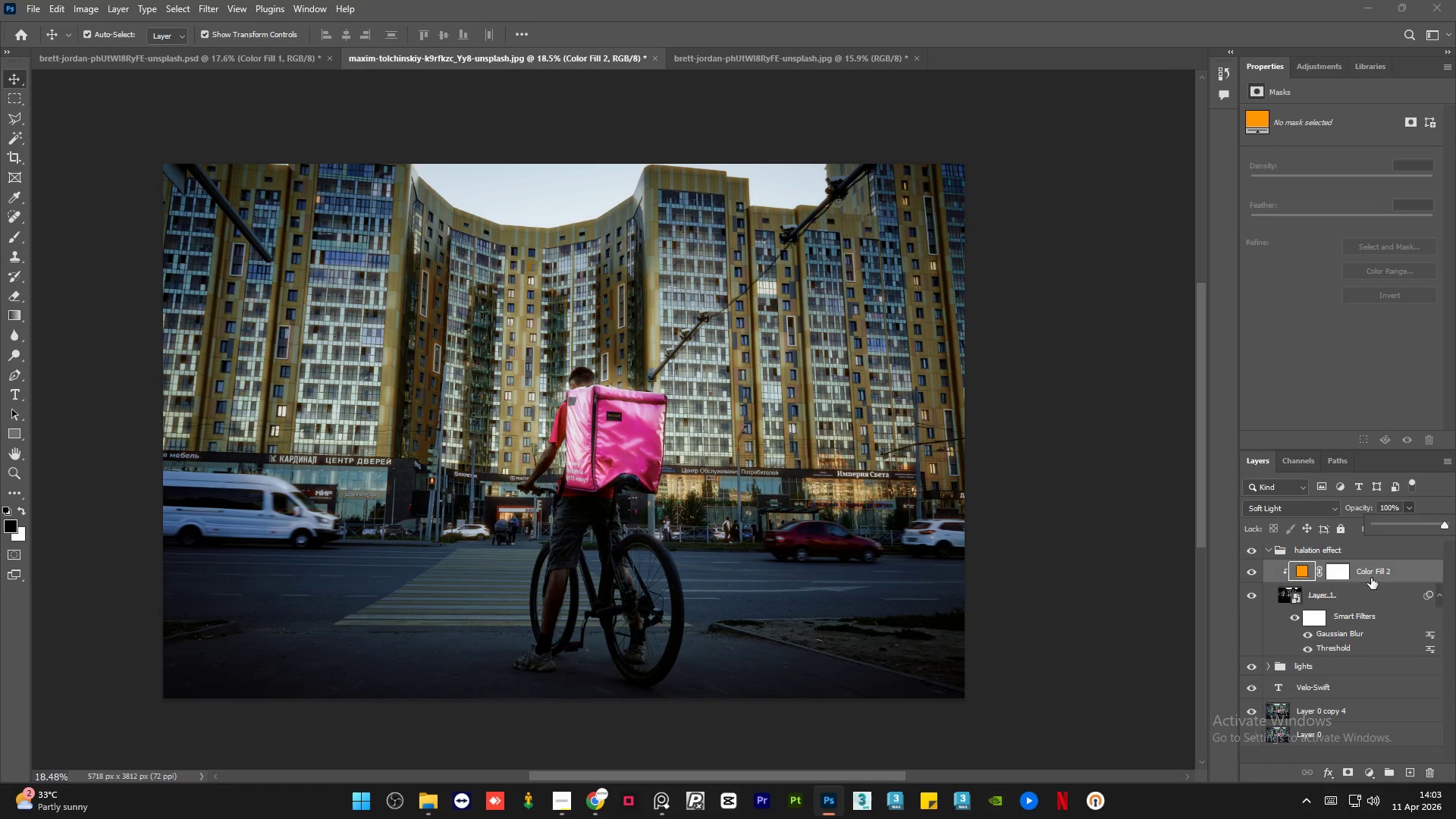 
left_click([1383, 555])
 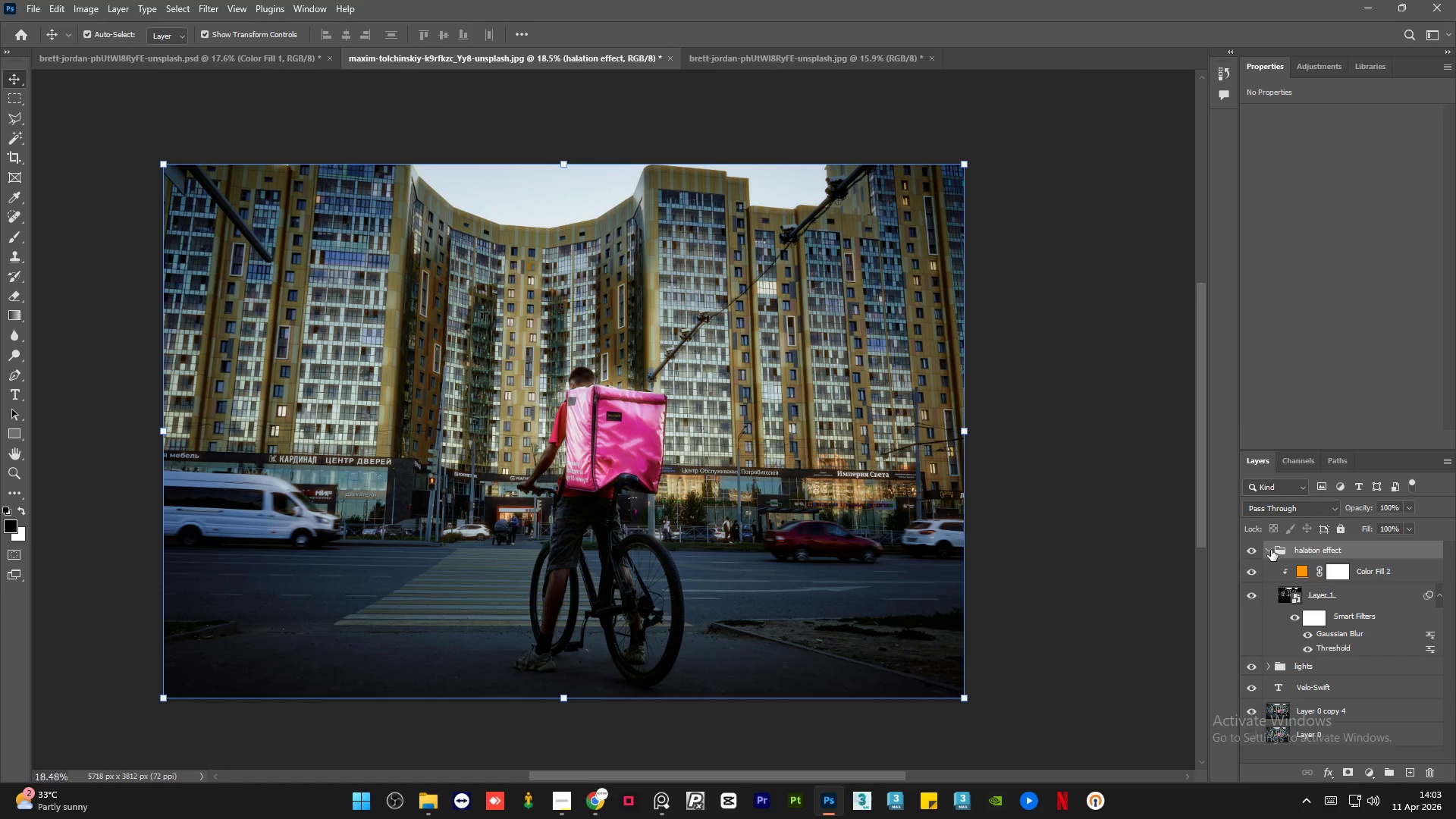 
left_click([1266, 550])
 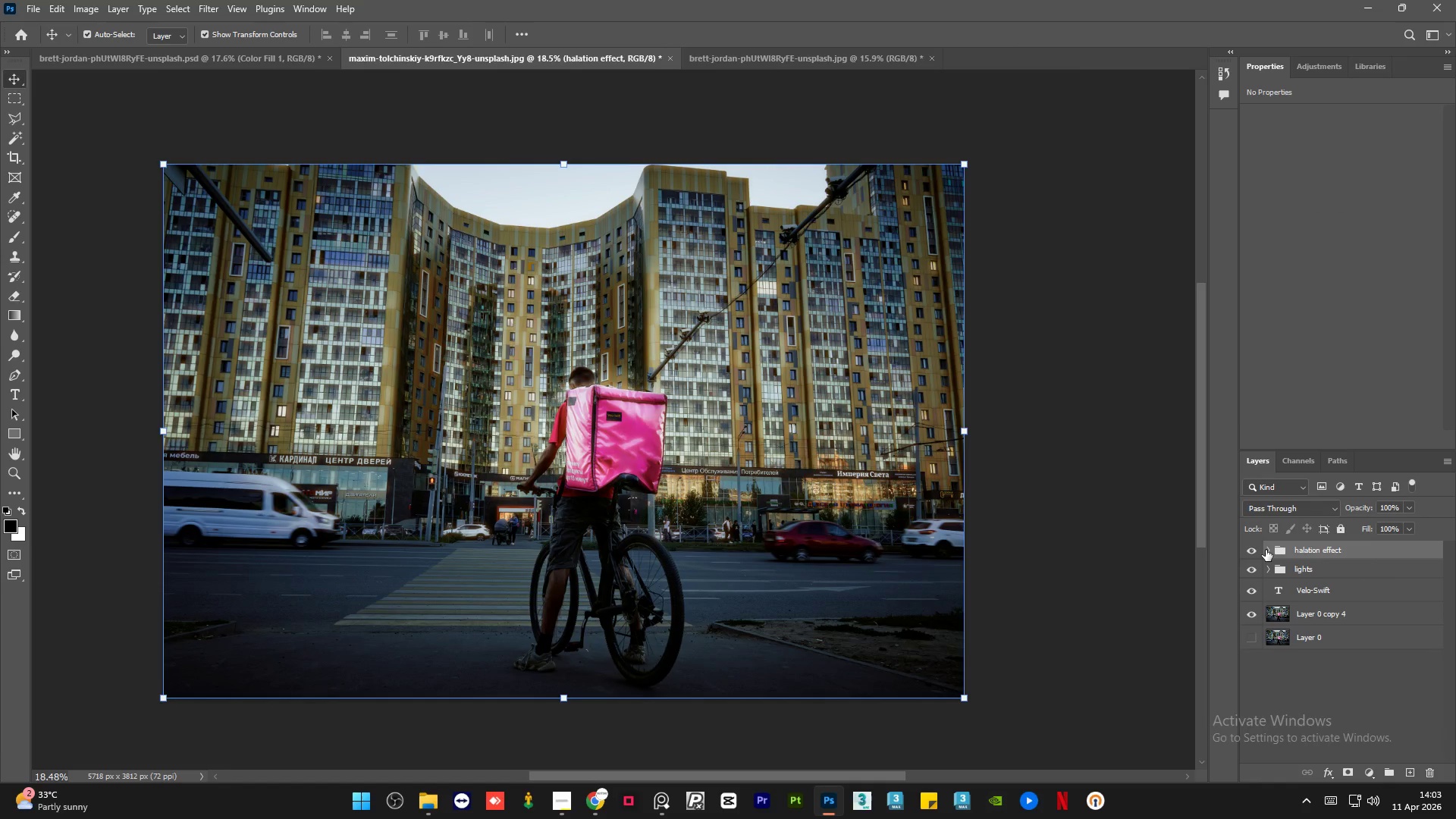 
wait(9.47)
 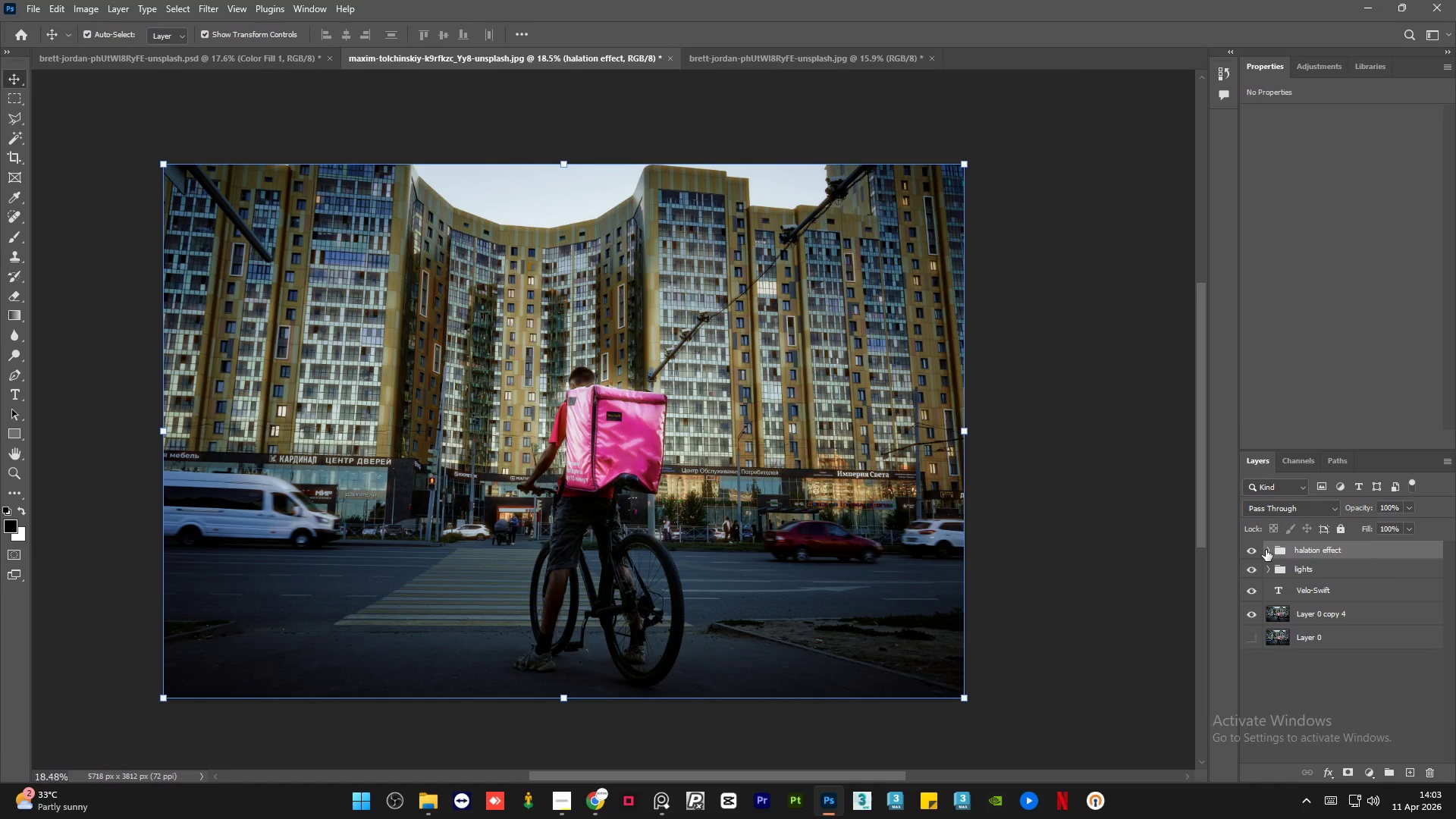 
left_click([1252, 551])
 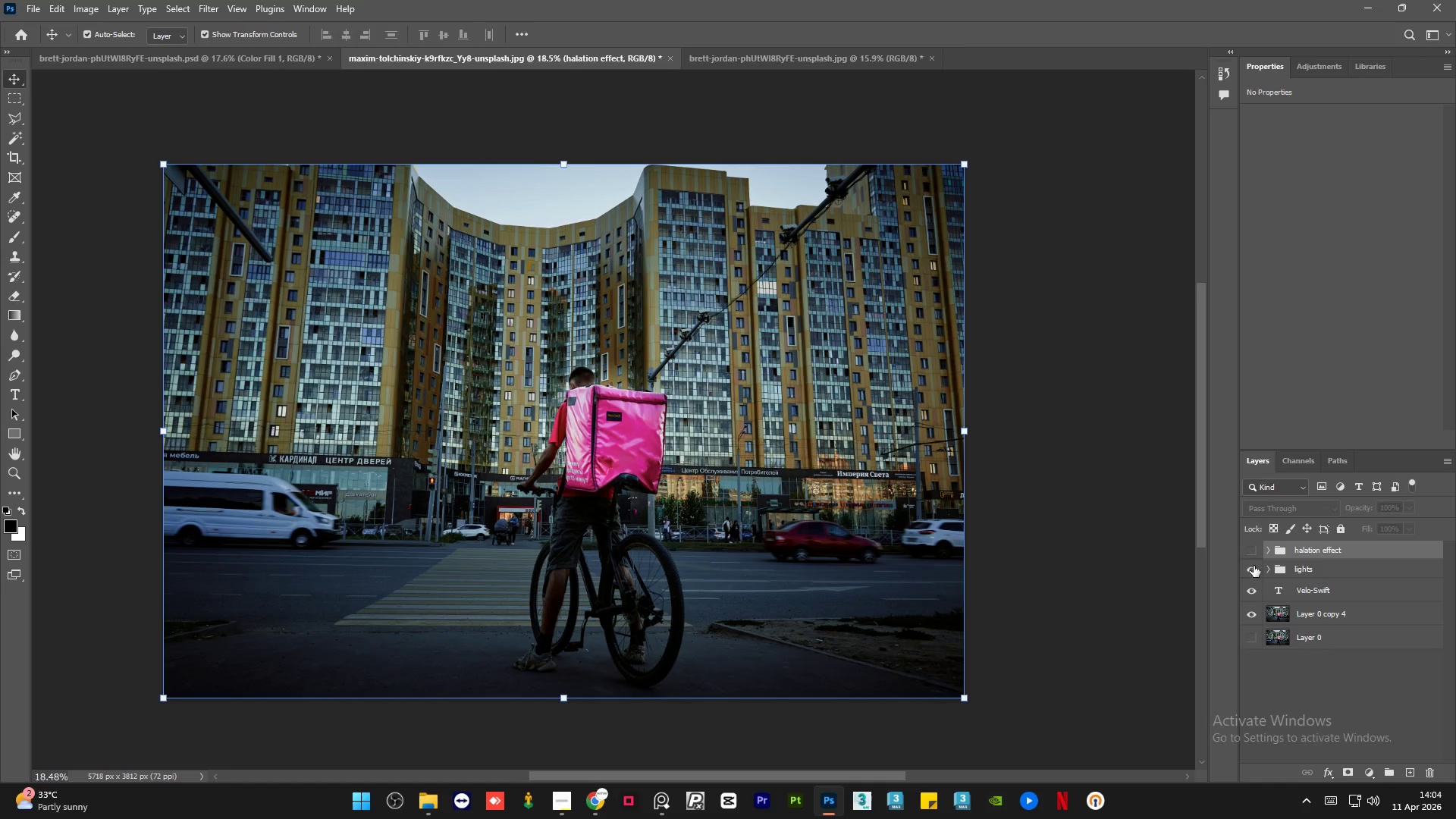 
left_click([1254, 566])
 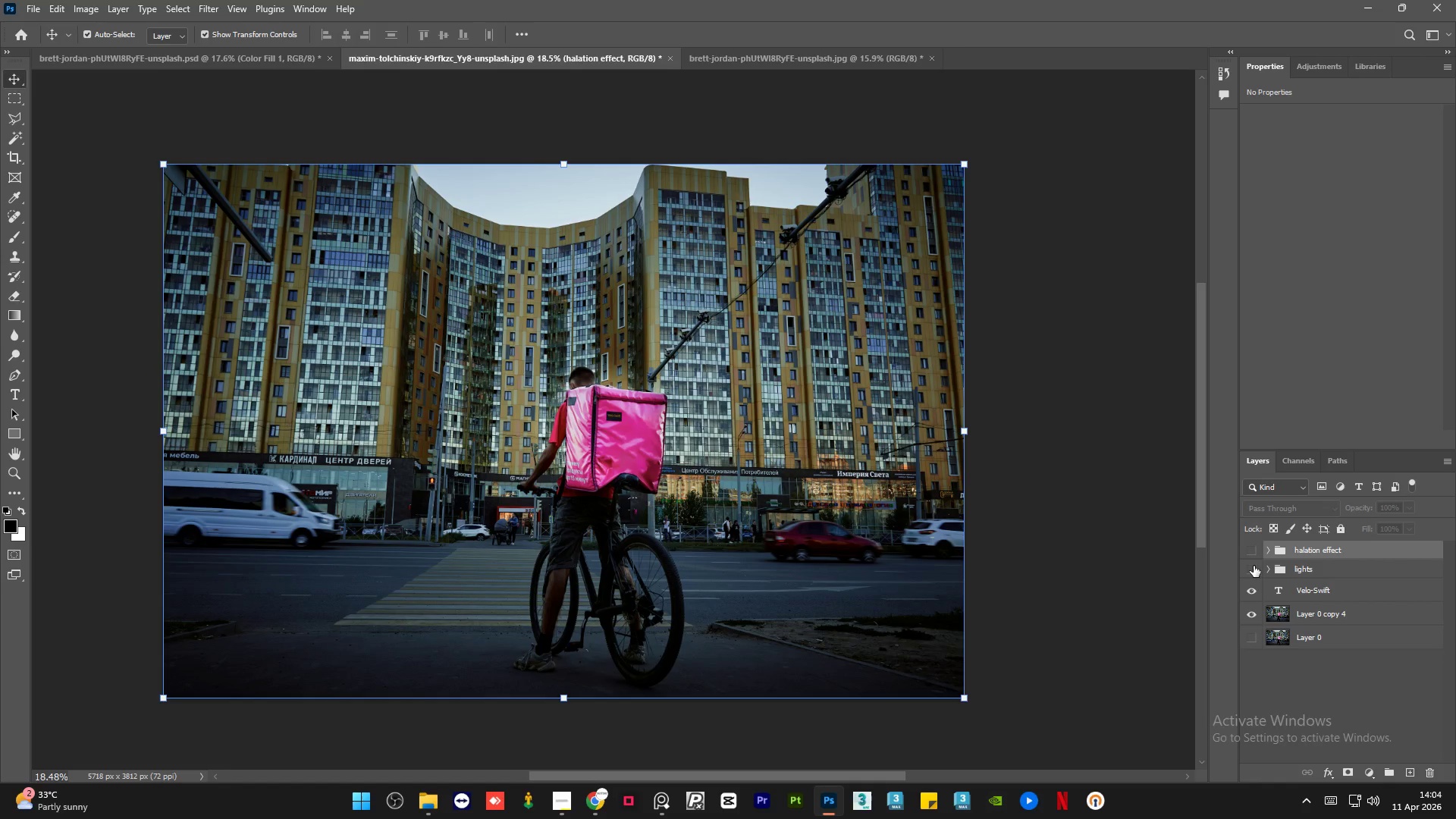 
left_click([1254, 566])
 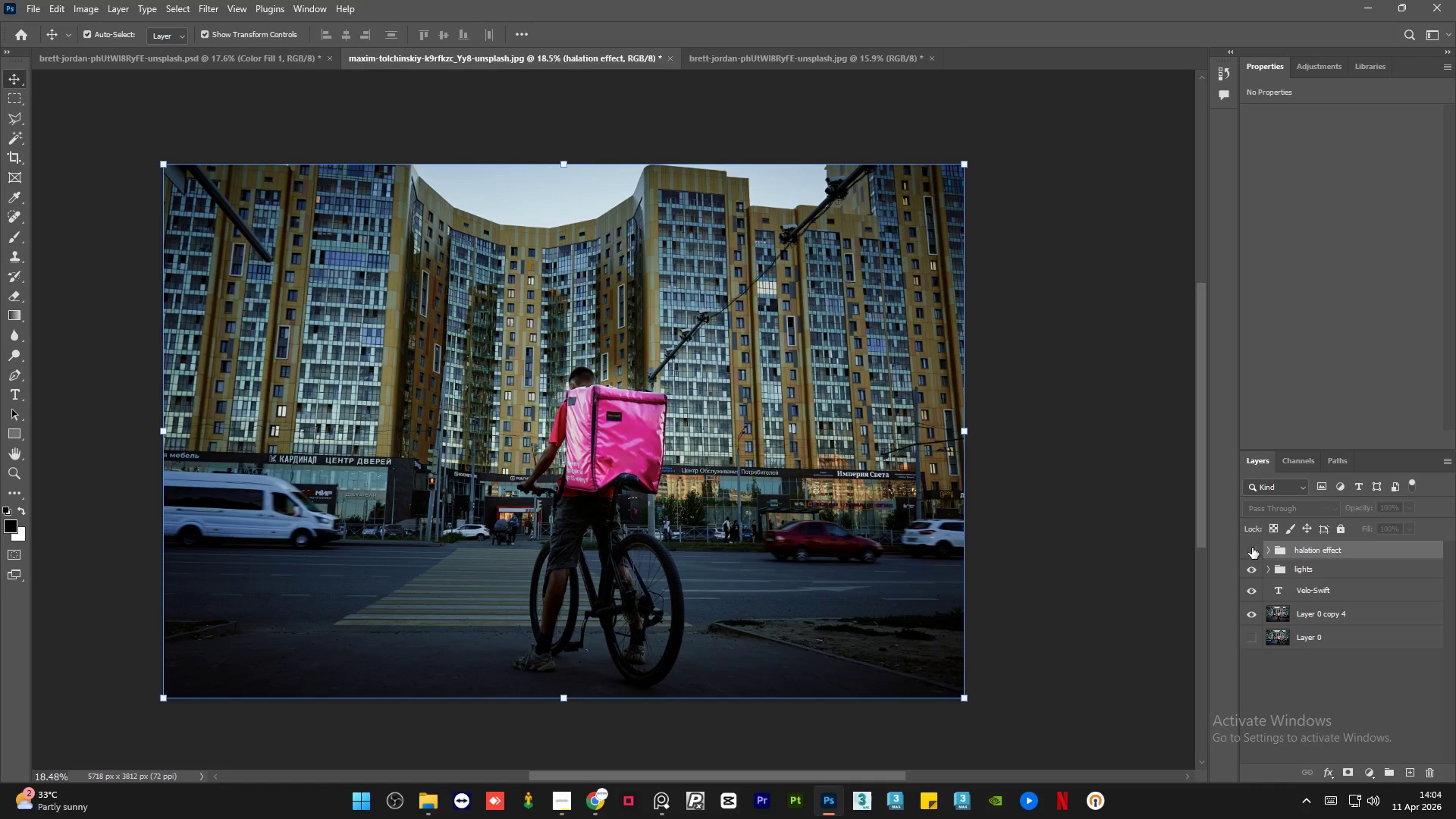 
left_click([1252, 545])
 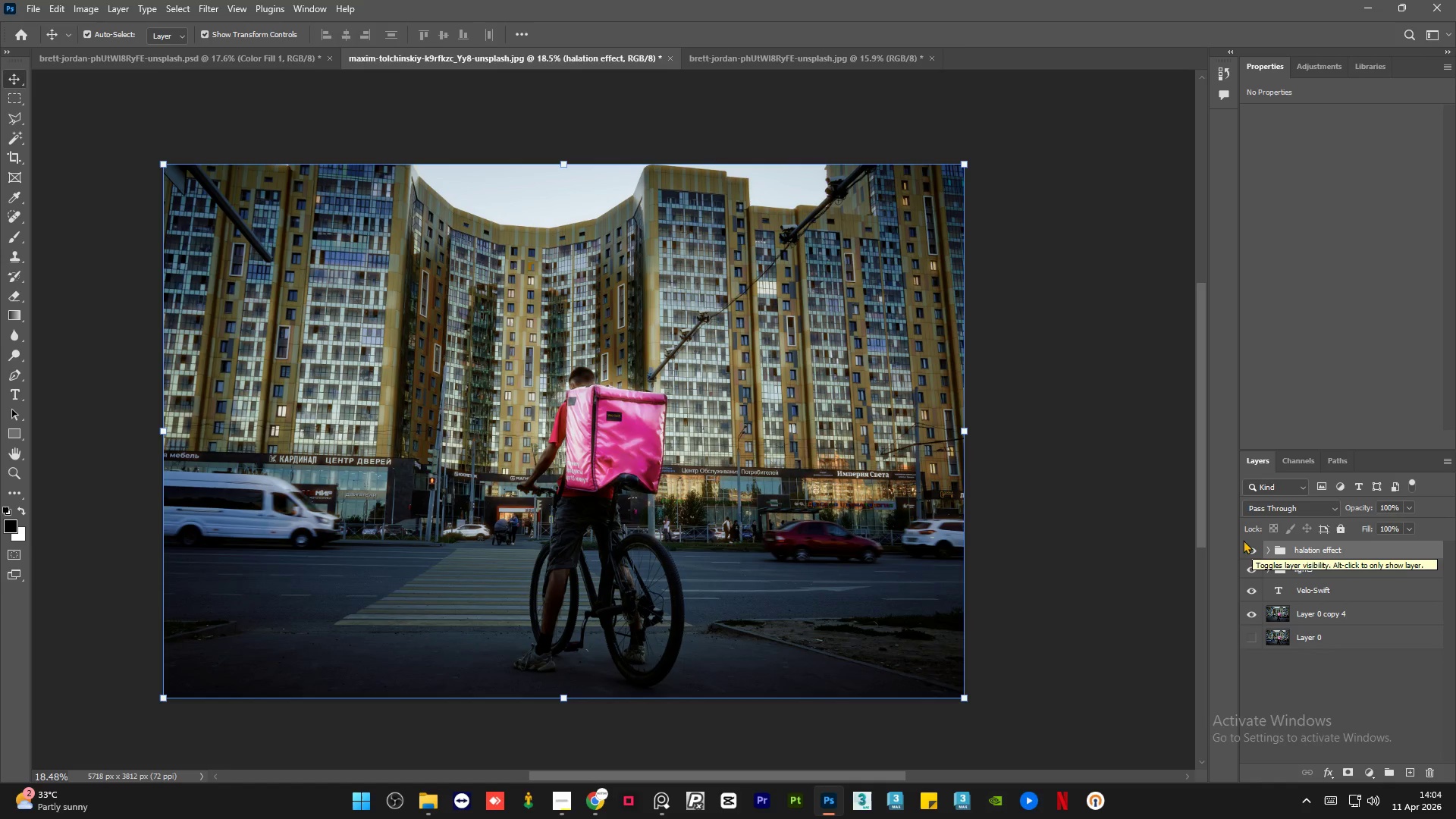 
left_click([1110, 497])
 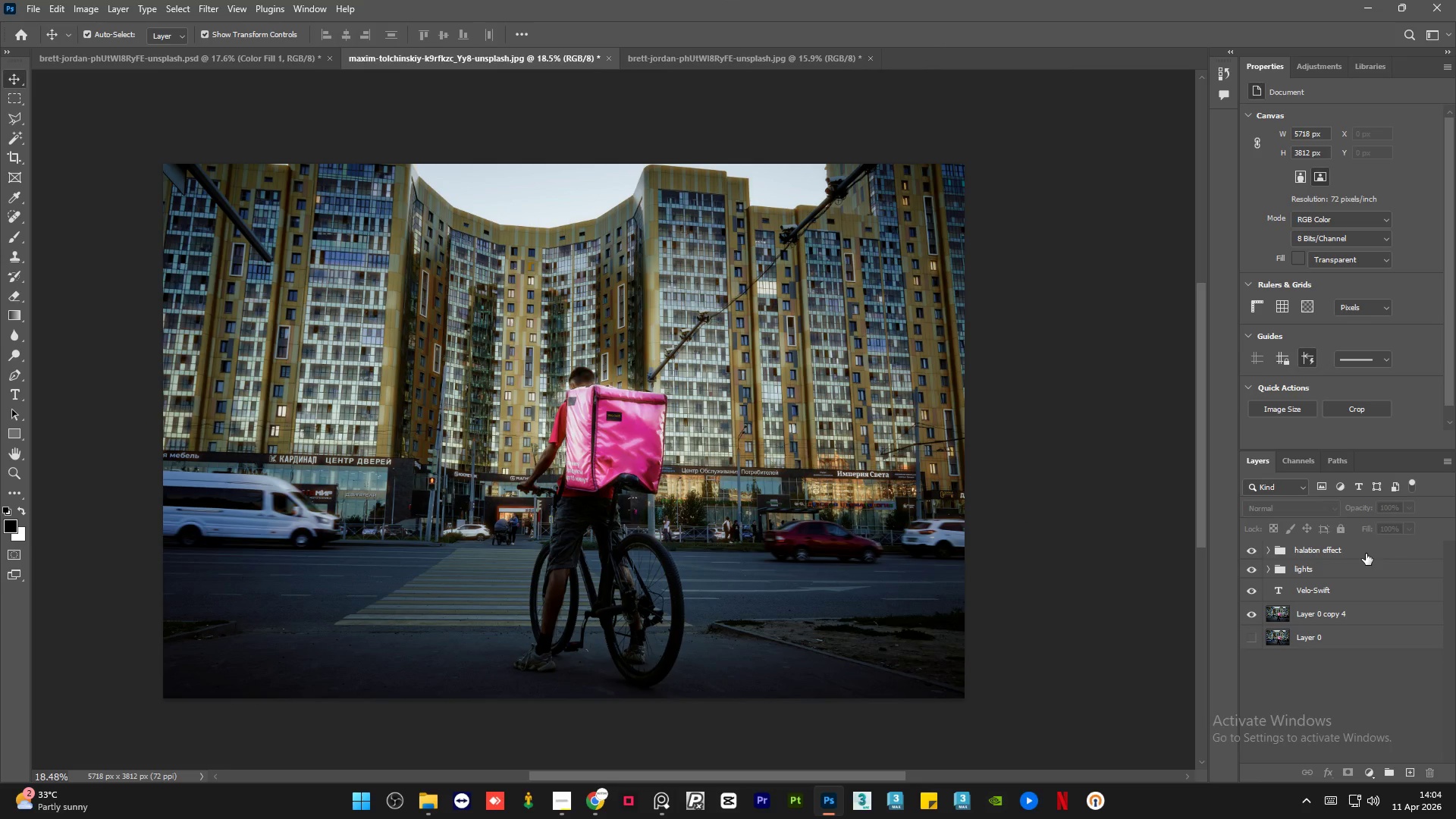 
left_click([1366, 554])
 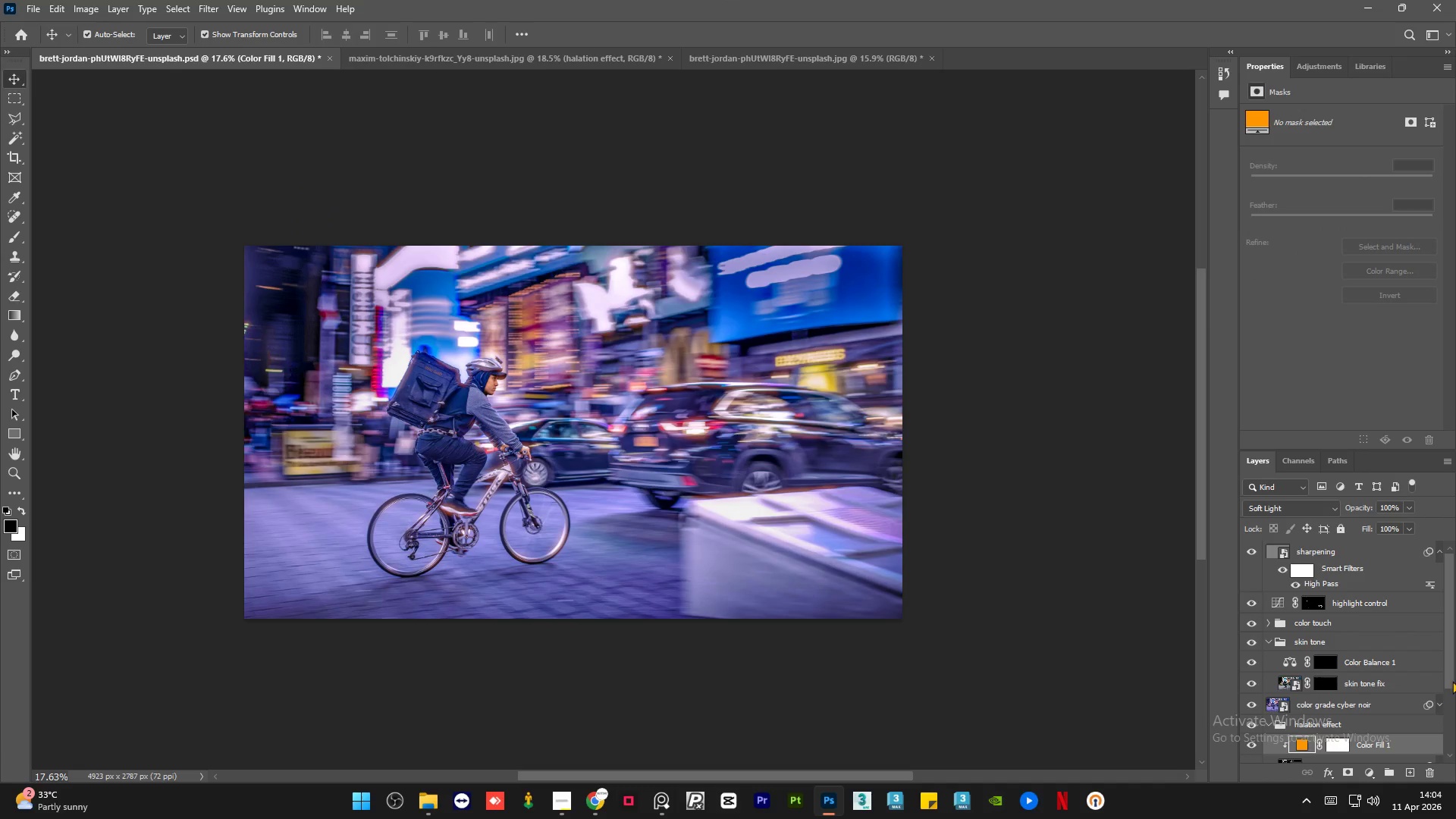 
left_click_drag(start_coordinate=[1450, 643], to_coordinate=[1442, 538])
 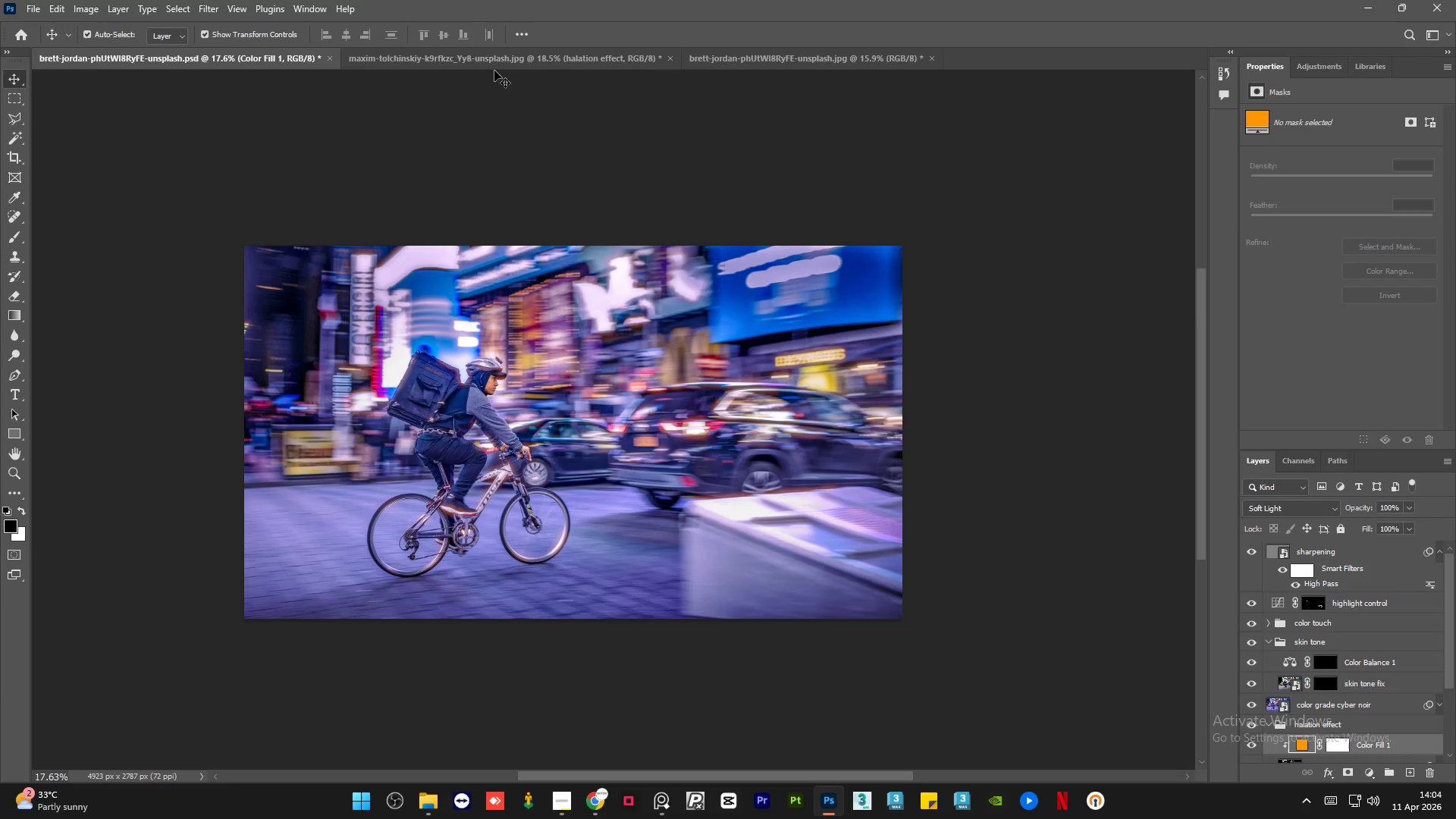 
left_click([492, 61])
 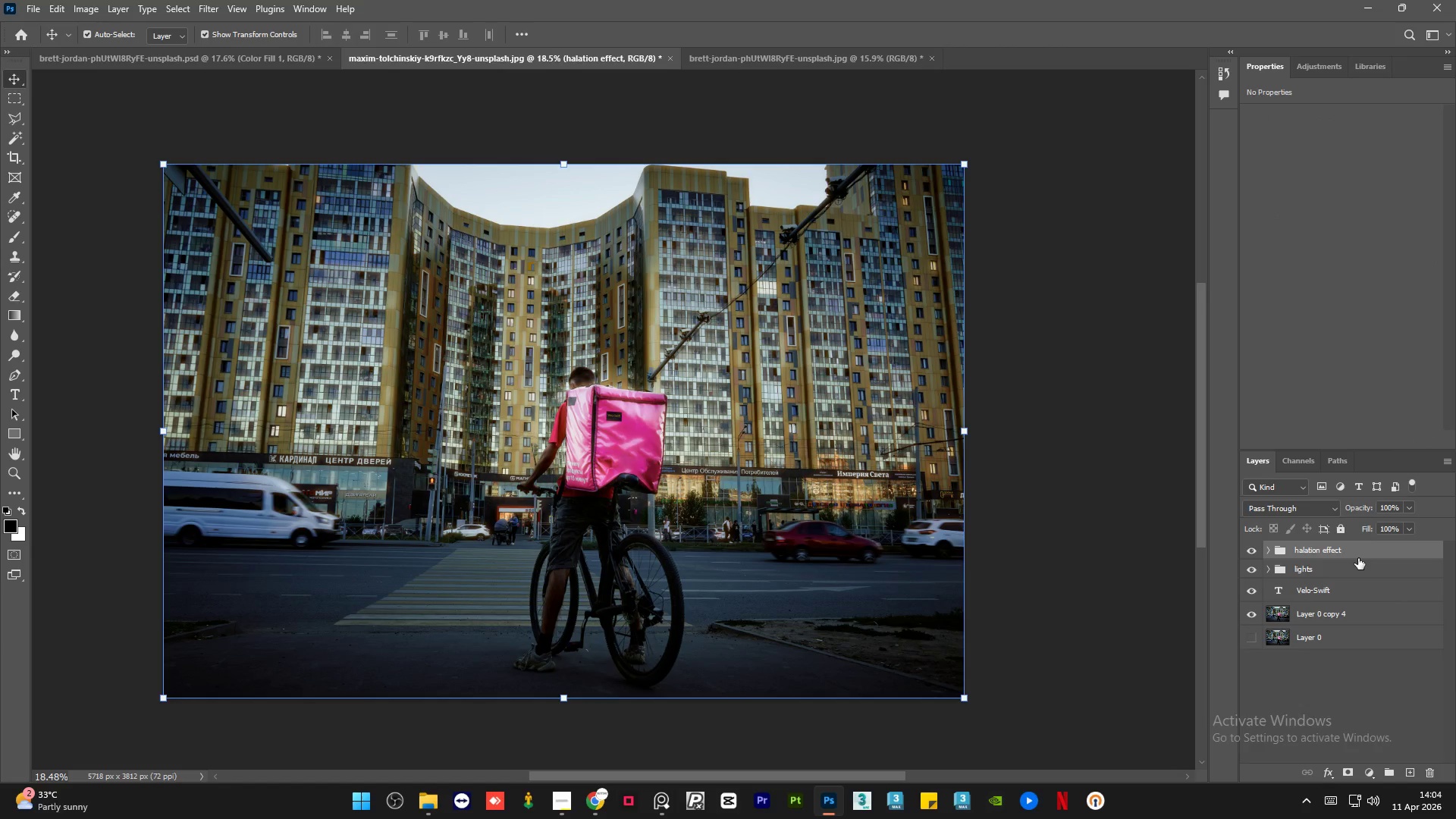 
key(Alt+Control+Shift+E)
 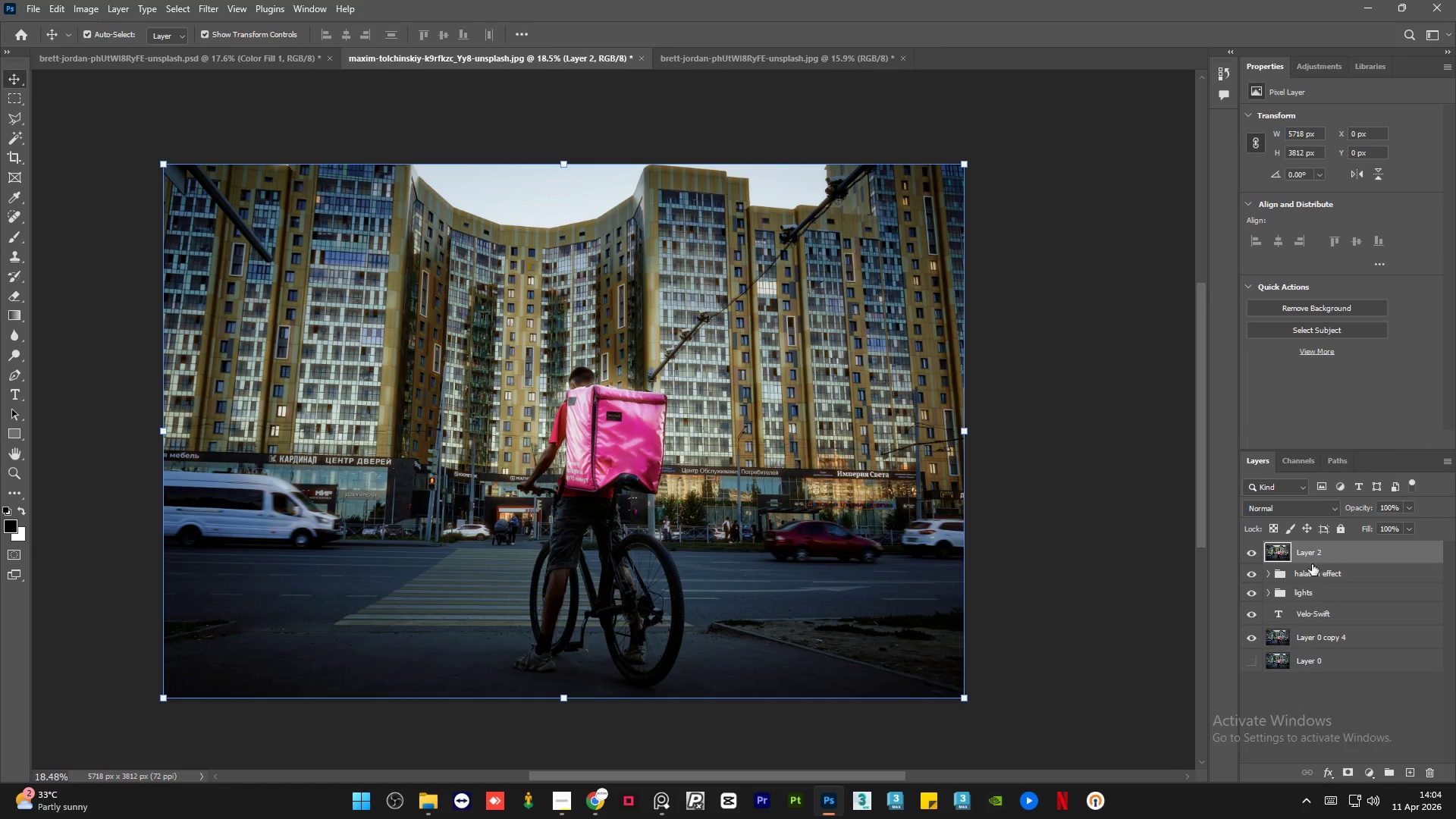 
right_click([1307, 551])
 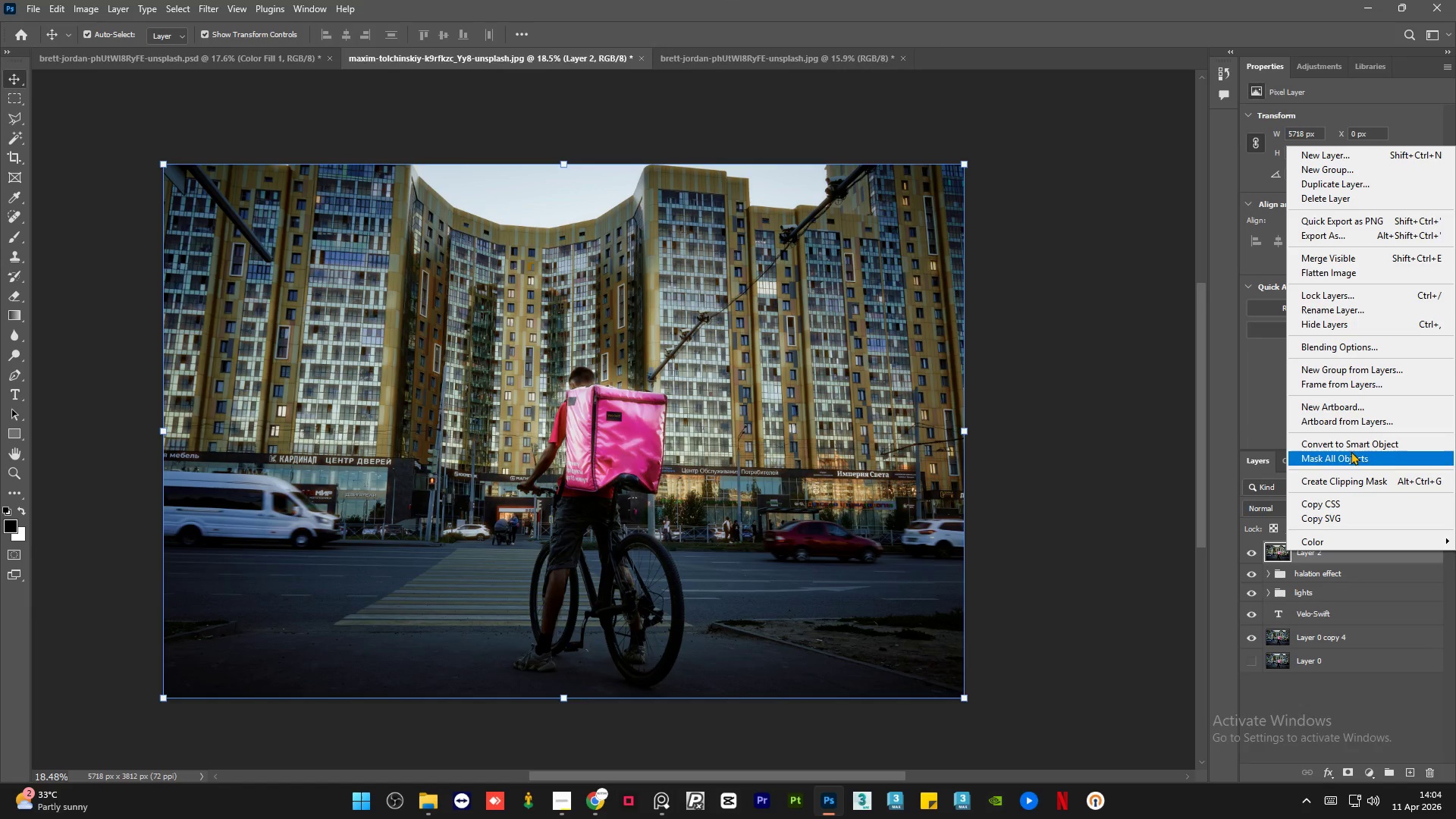 
left_click([1355, 442])
 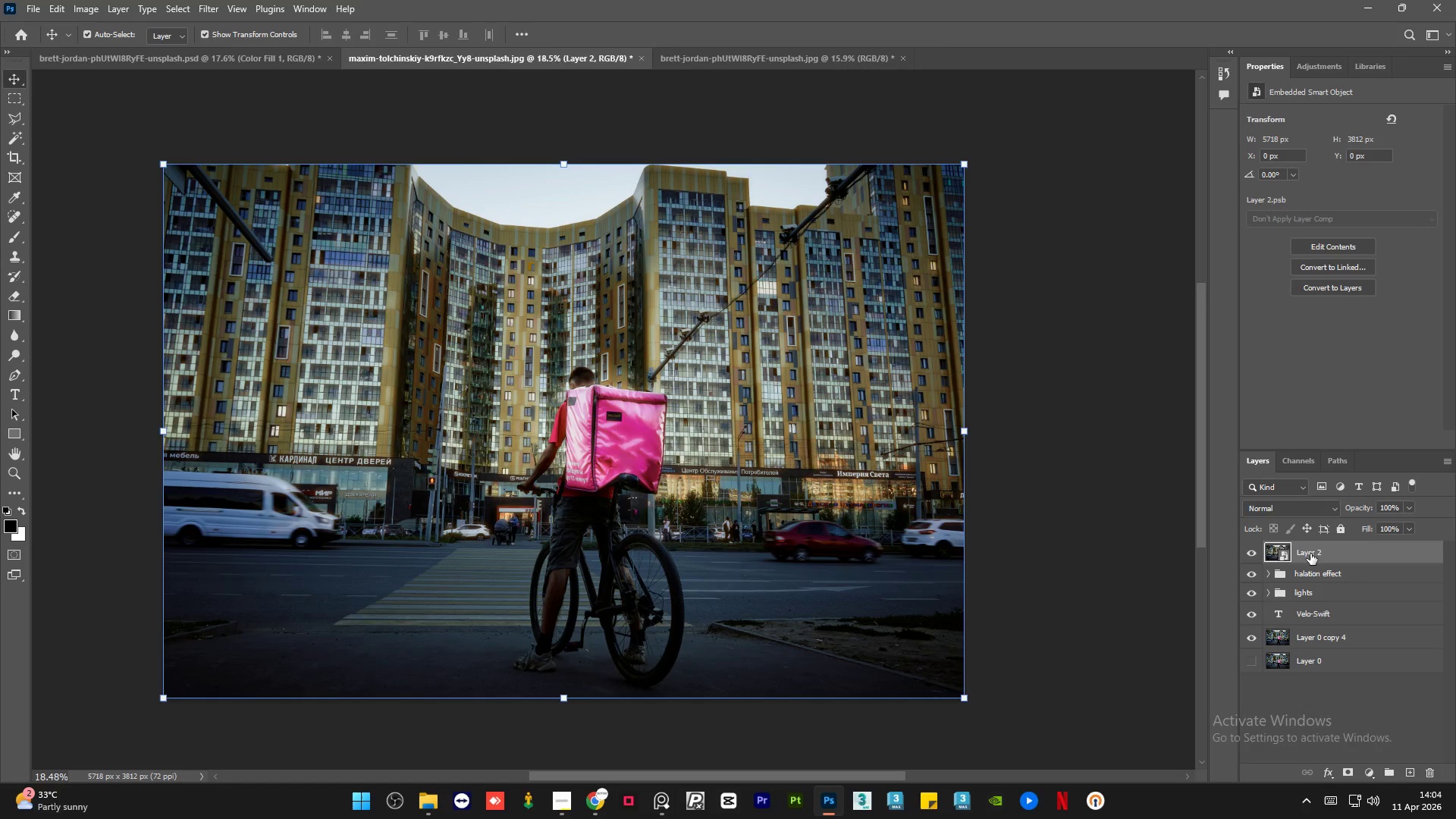 
double_click([1310, 554])
 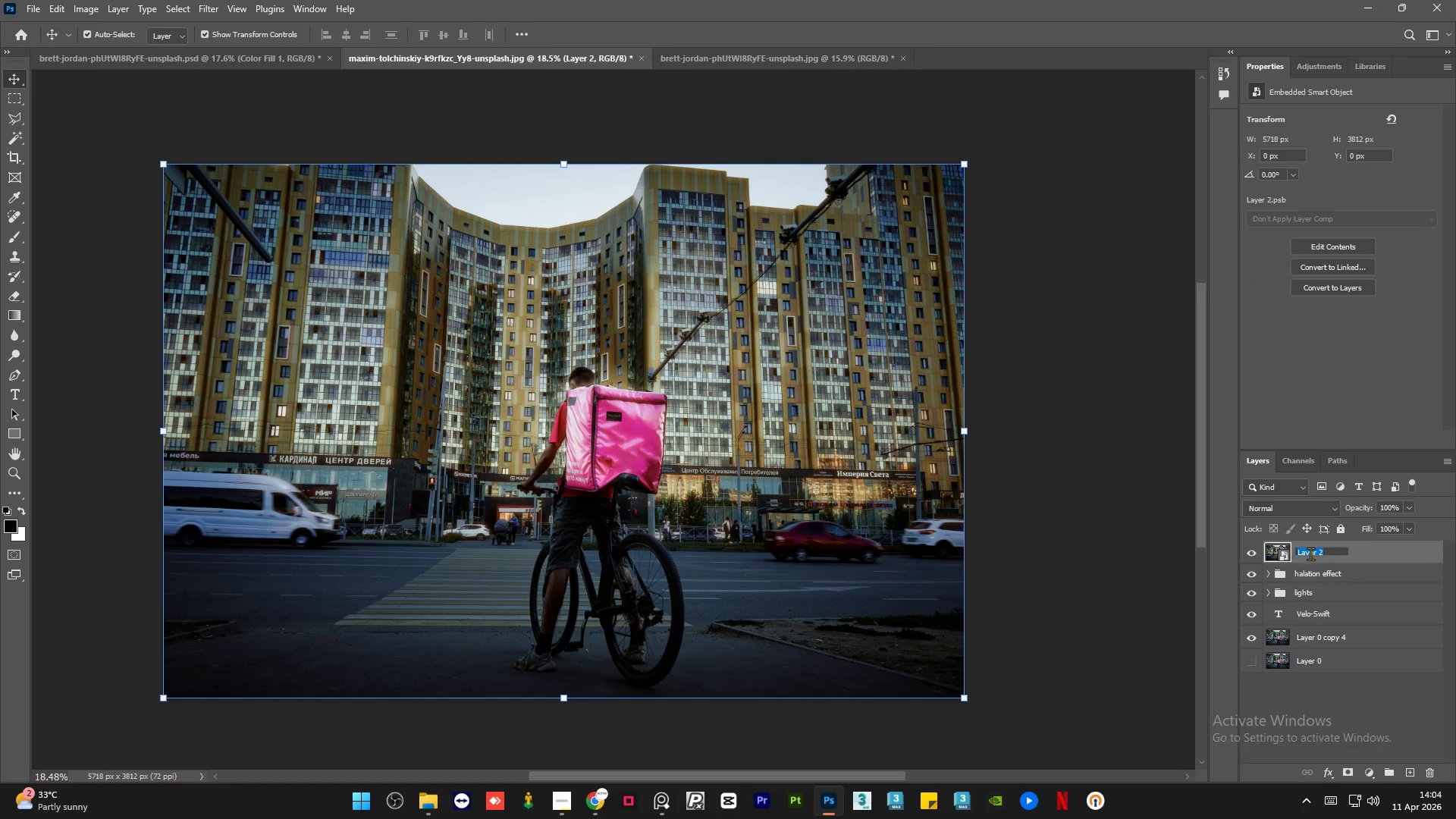 
type(color graade cyber noir)
 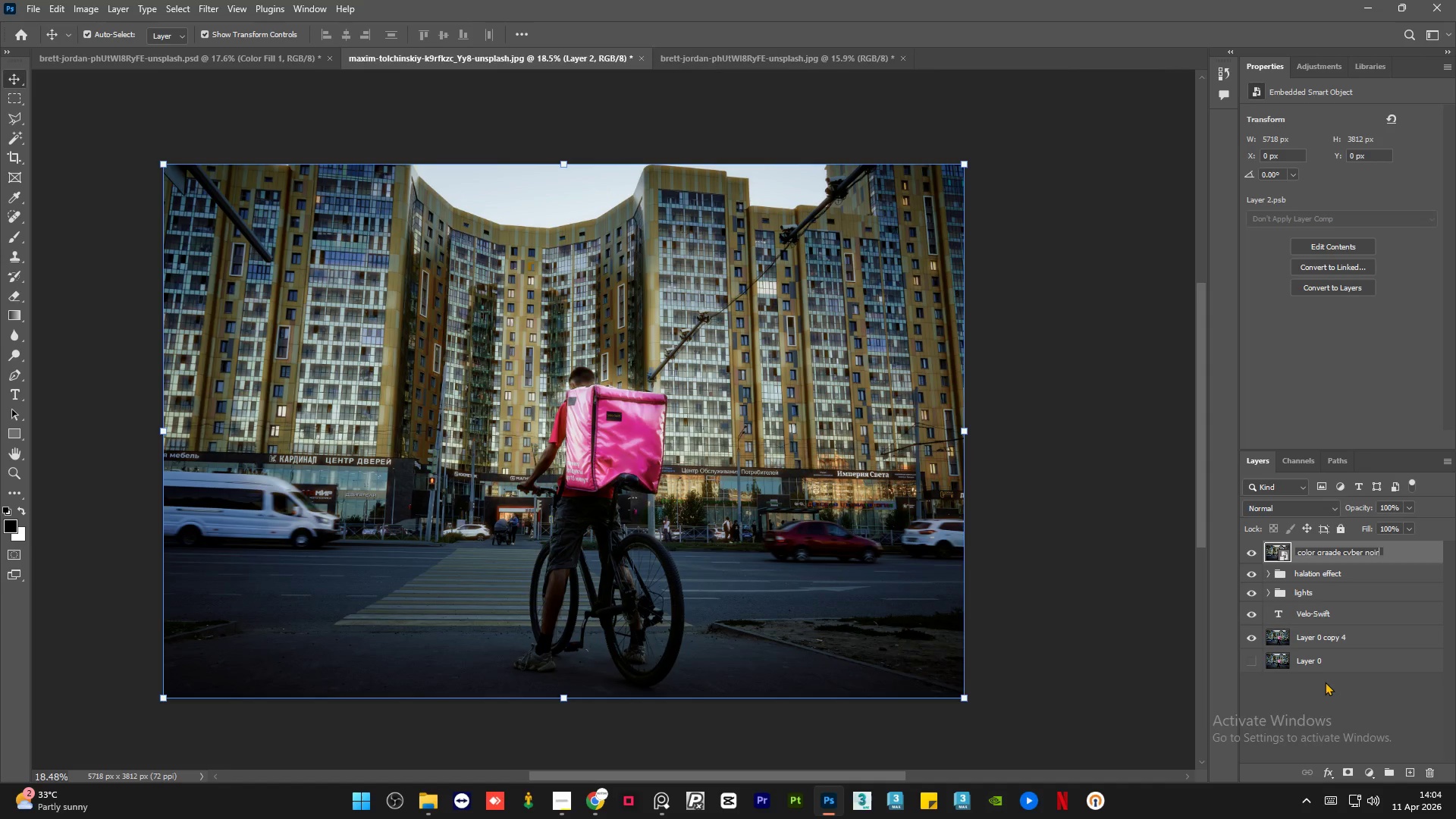 
left_click([1325, 684])
 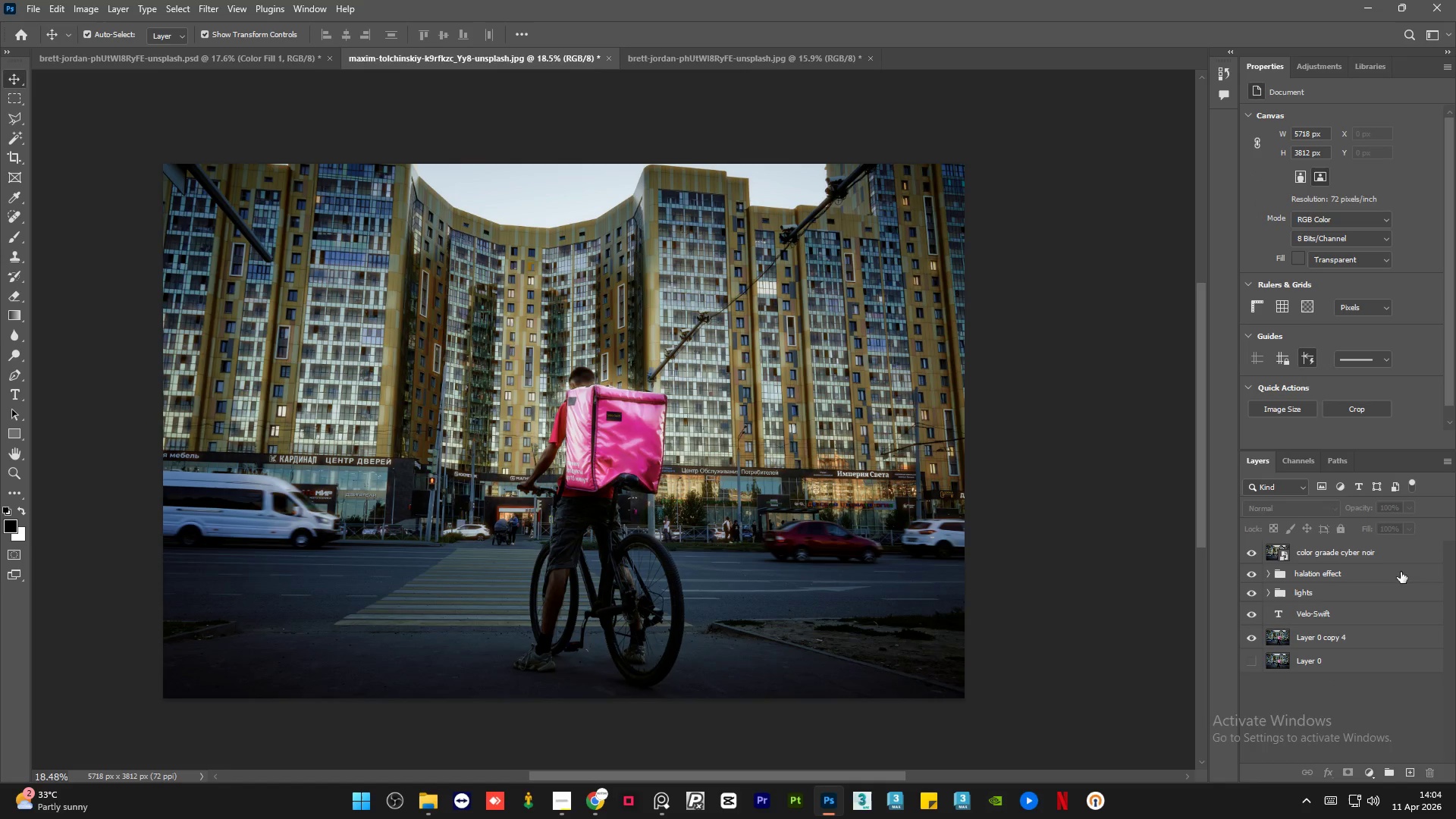 
left_click([1405, 561])
 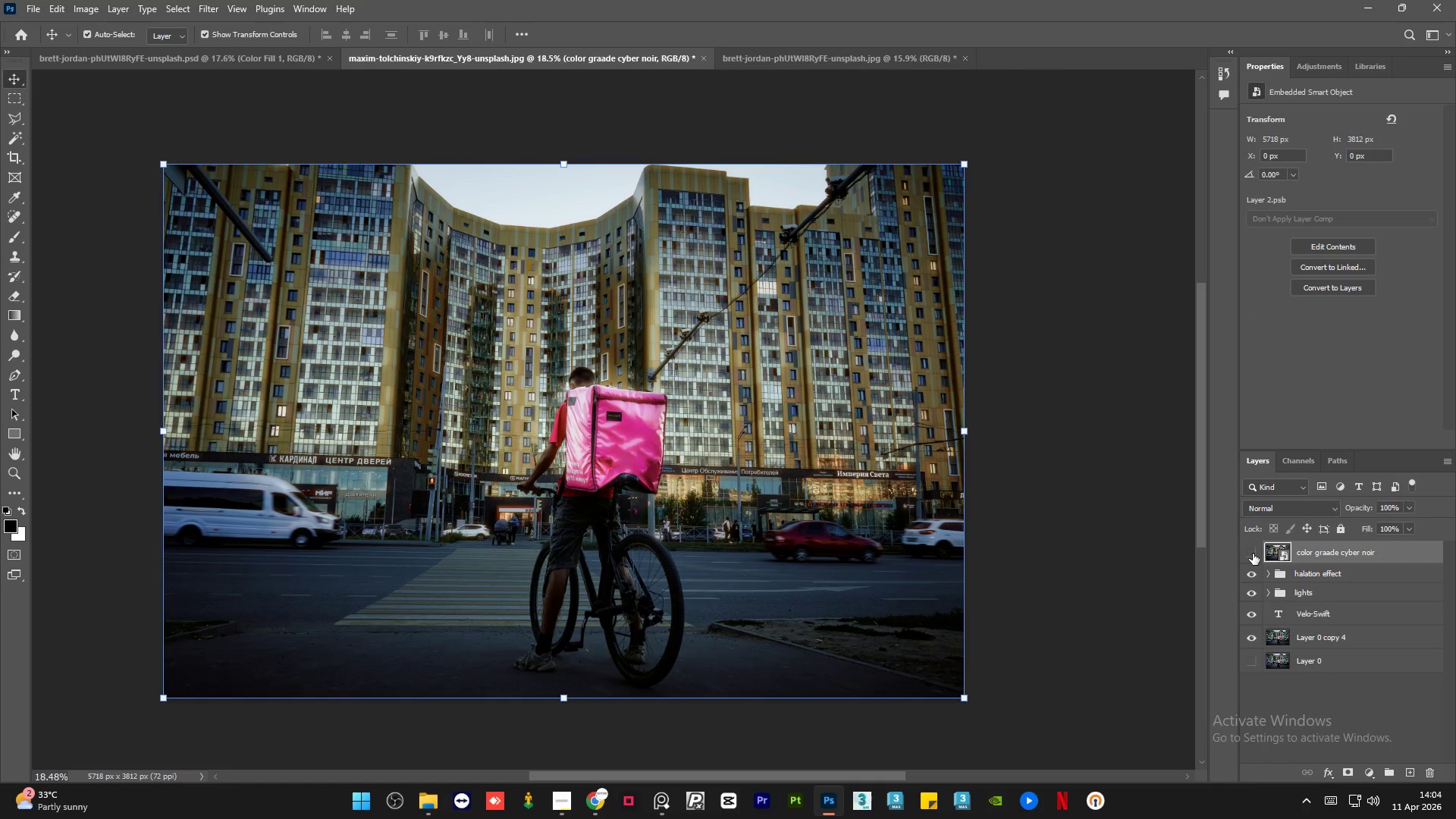 
double_click([1253, 554])
 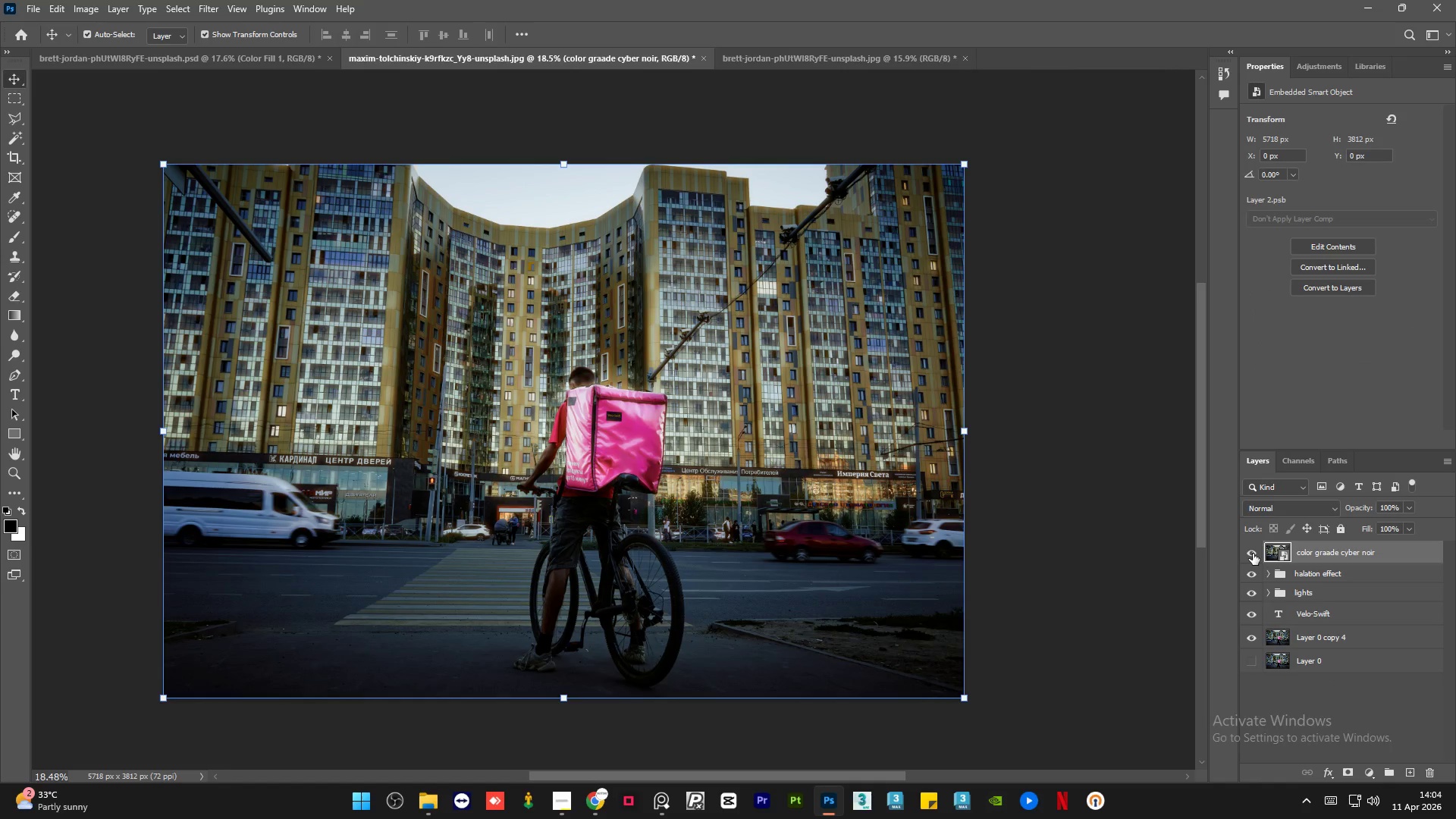 
triple_click([1253, 554])
 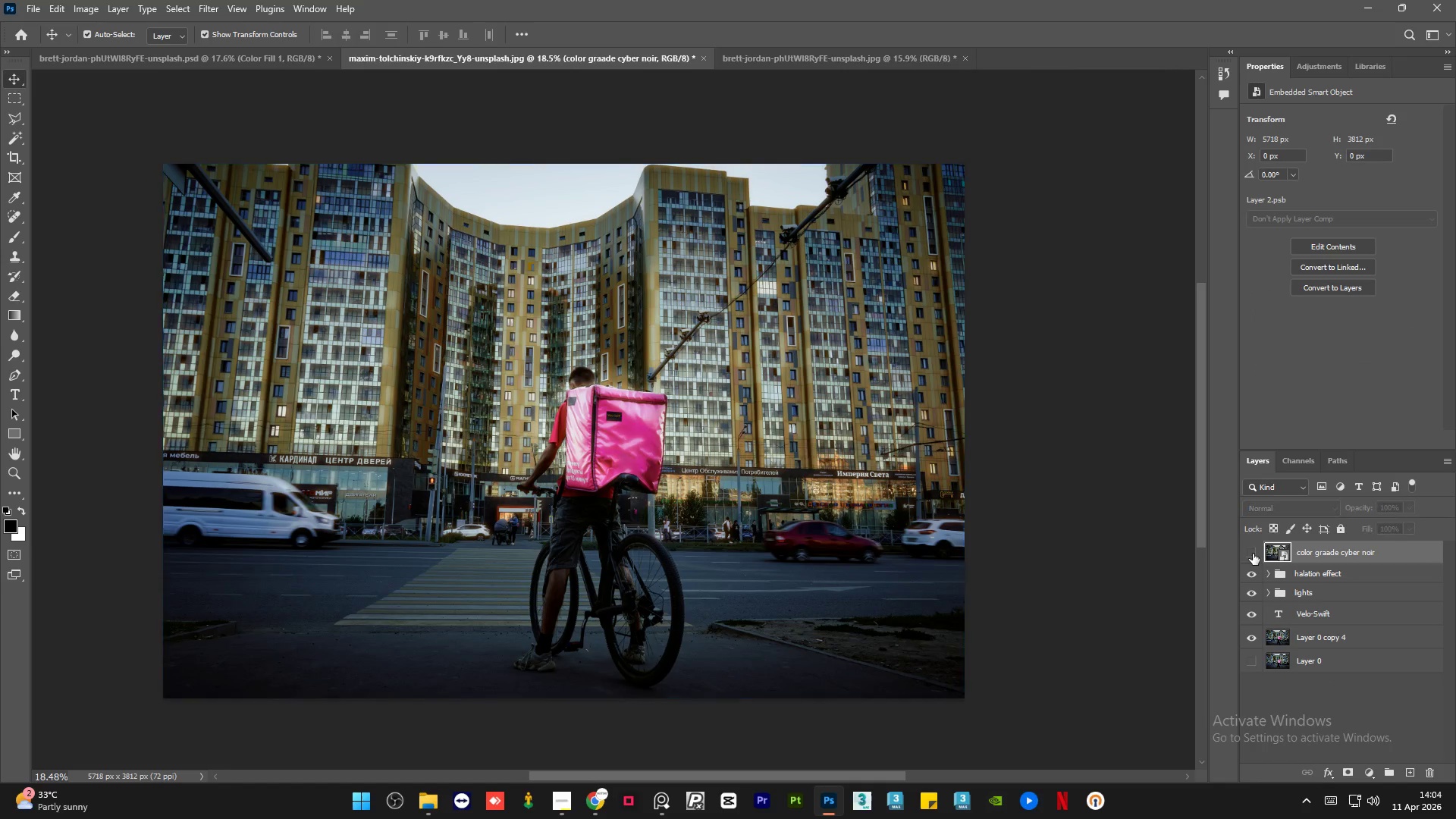 
triple_click([1253, 554])
 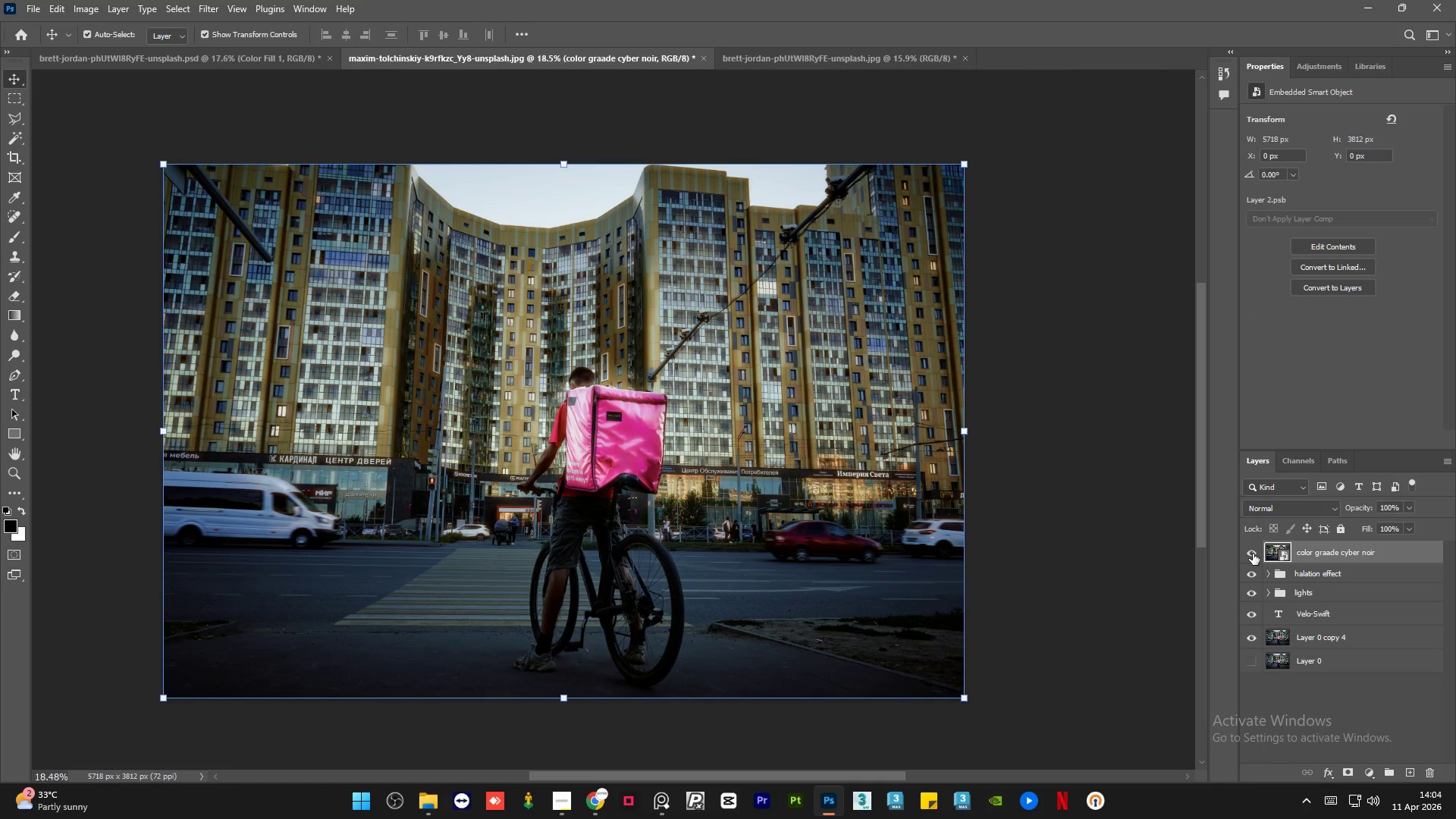 
left_click([1253, 554])
 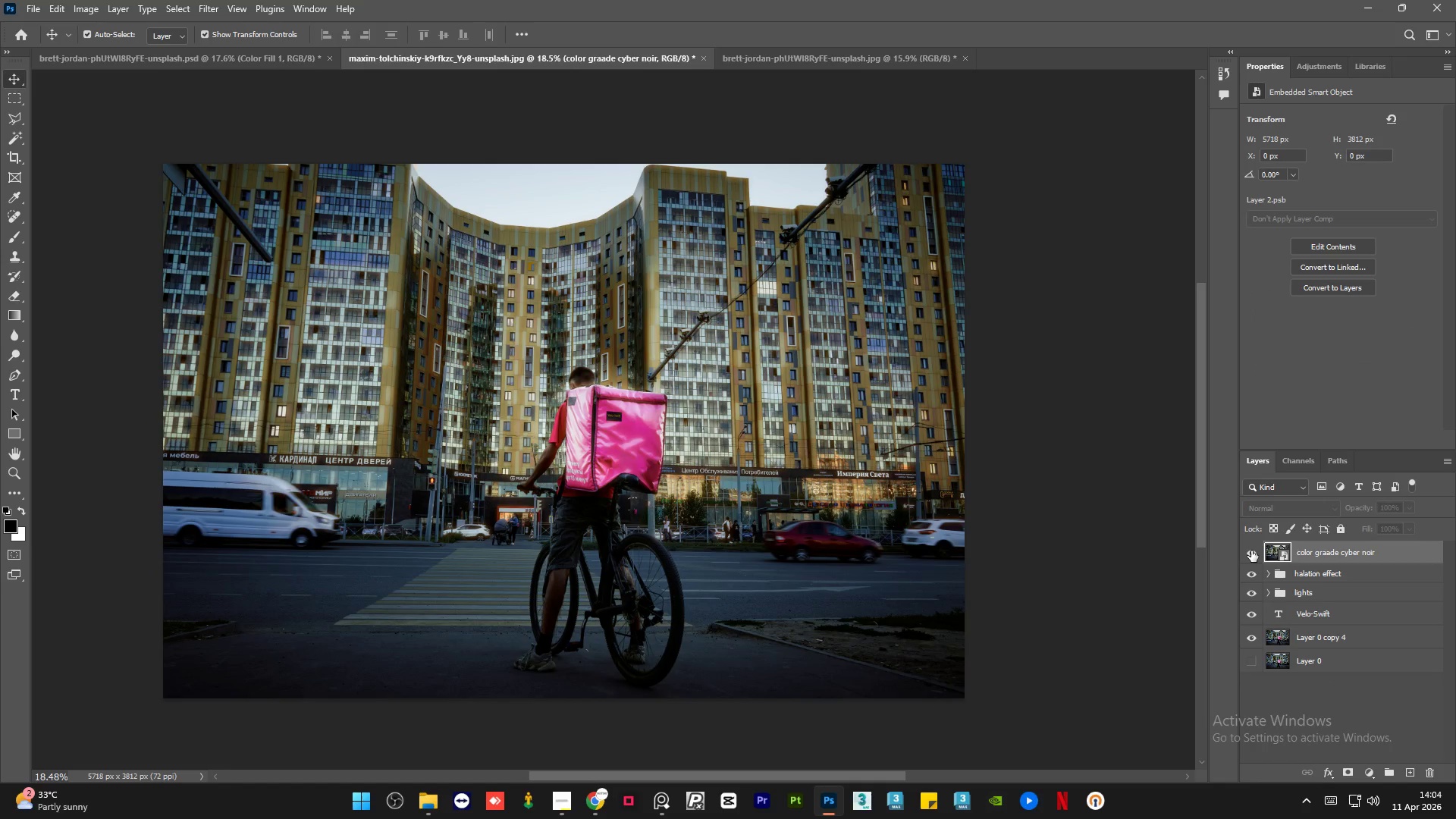 
double_click([1251, 551])
 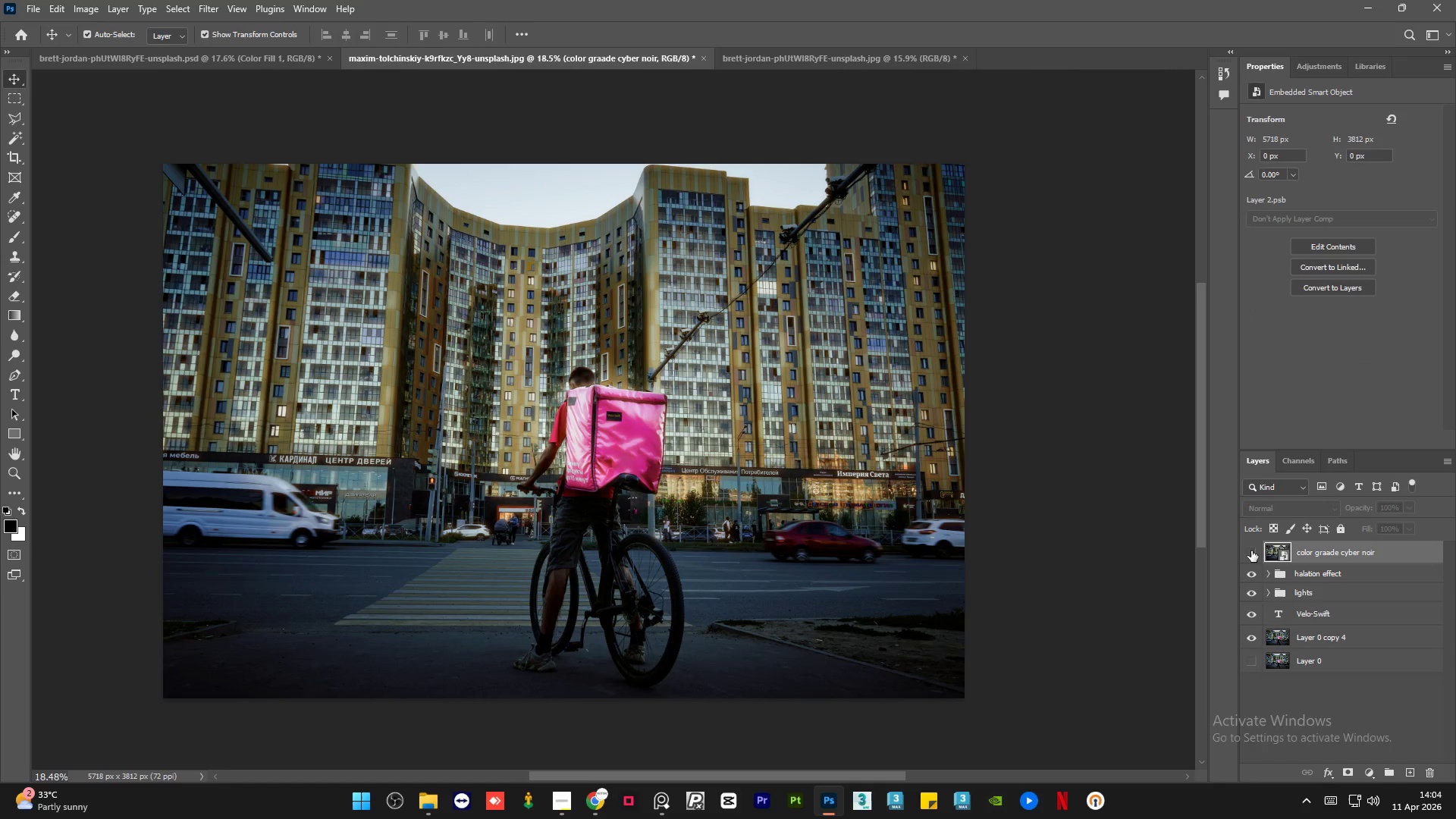 
triple_click([1251, 551])
 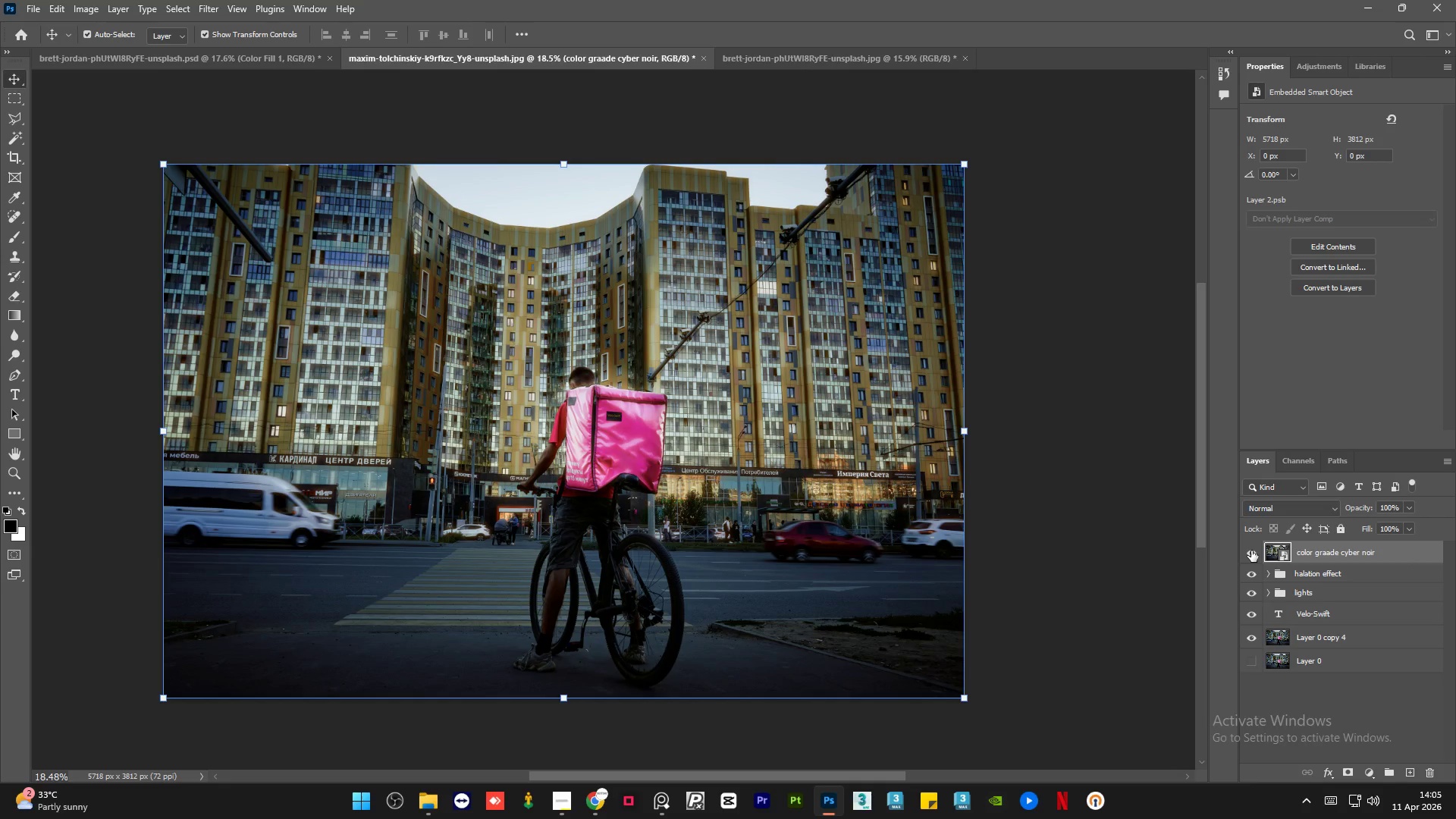 
wait(34.48)
 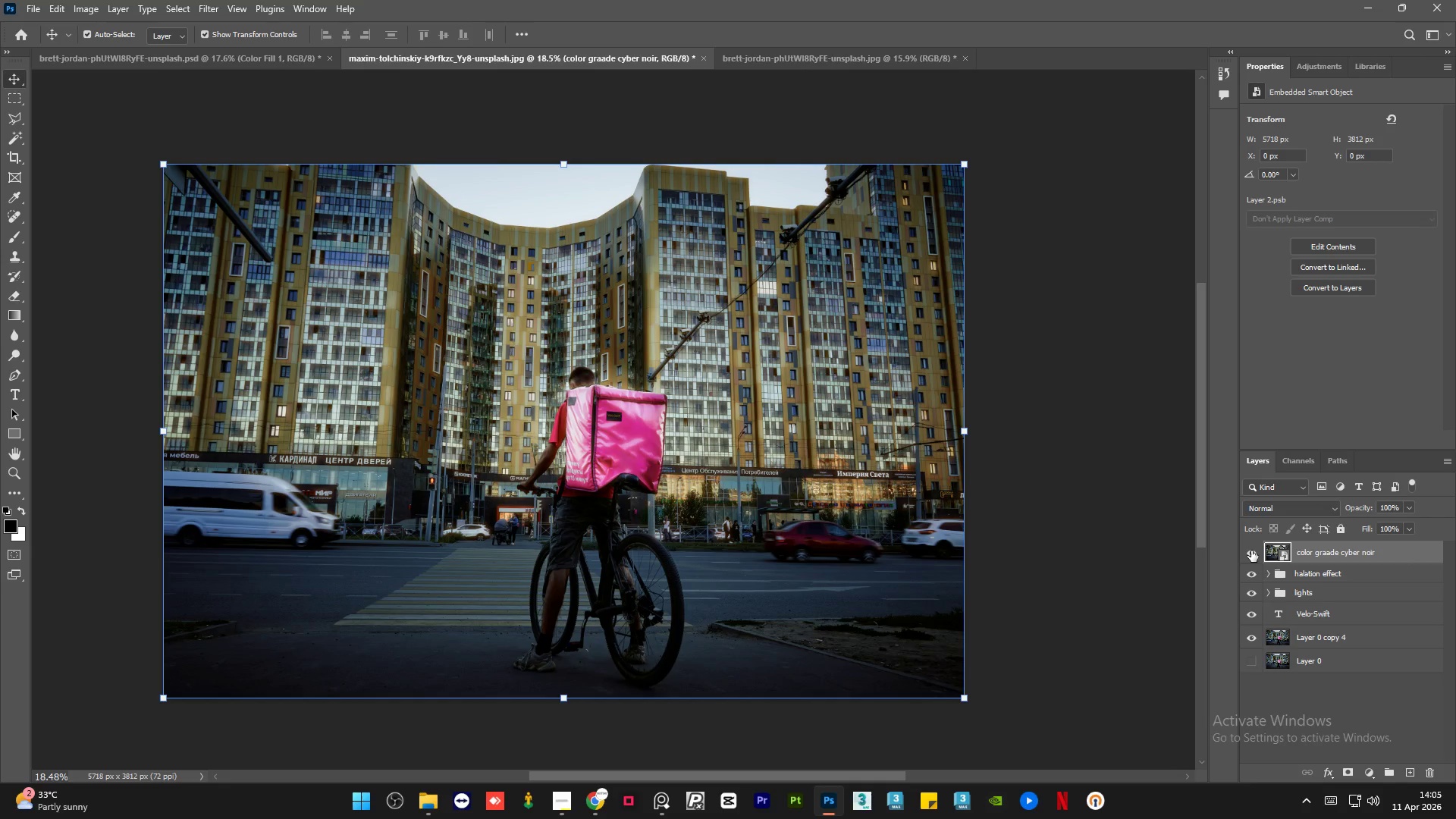 
left_click([1009, 398])
 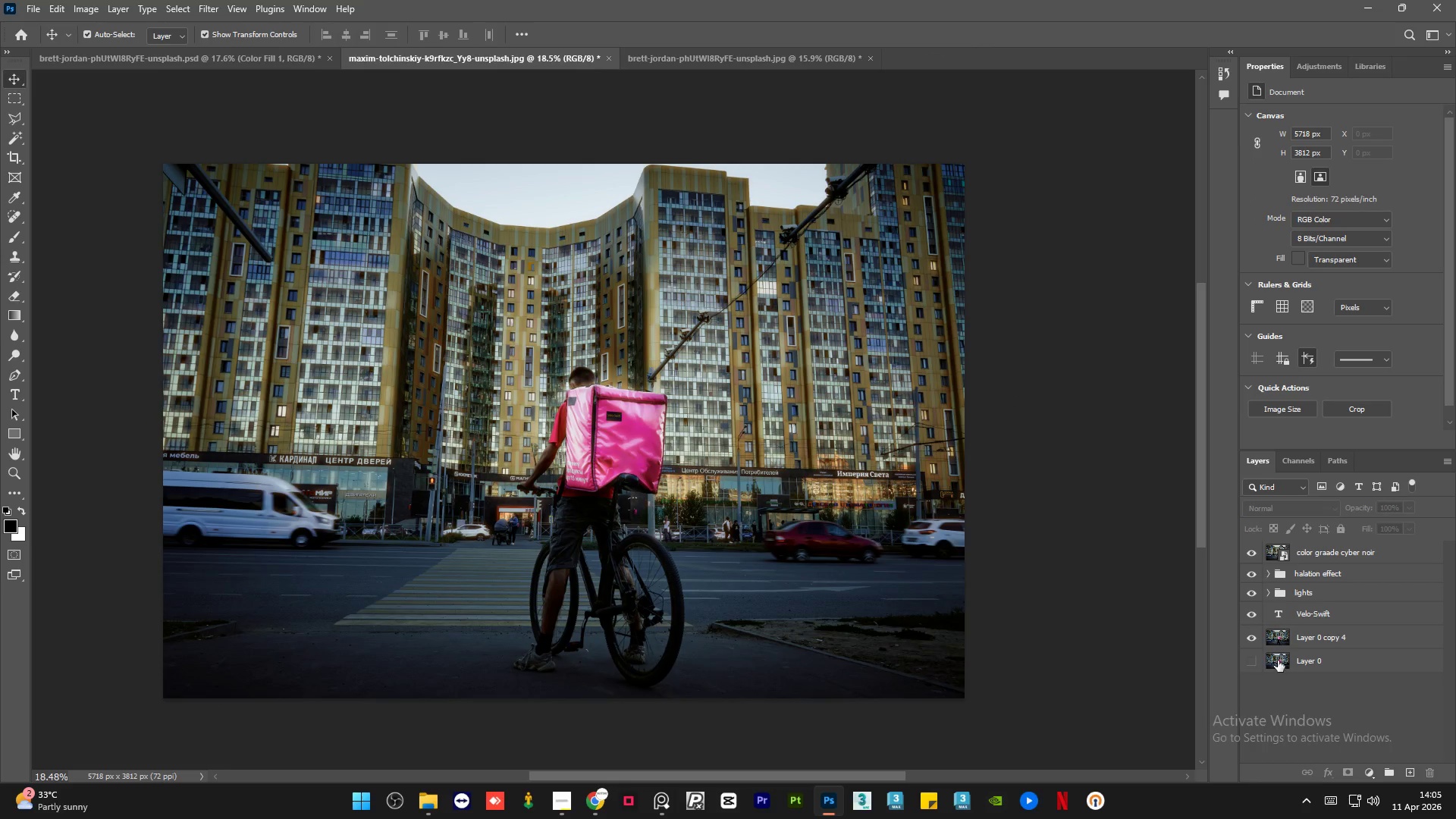 
hold_key(key=AltLeft, duration=1.5)
left_click([1254, 645])
 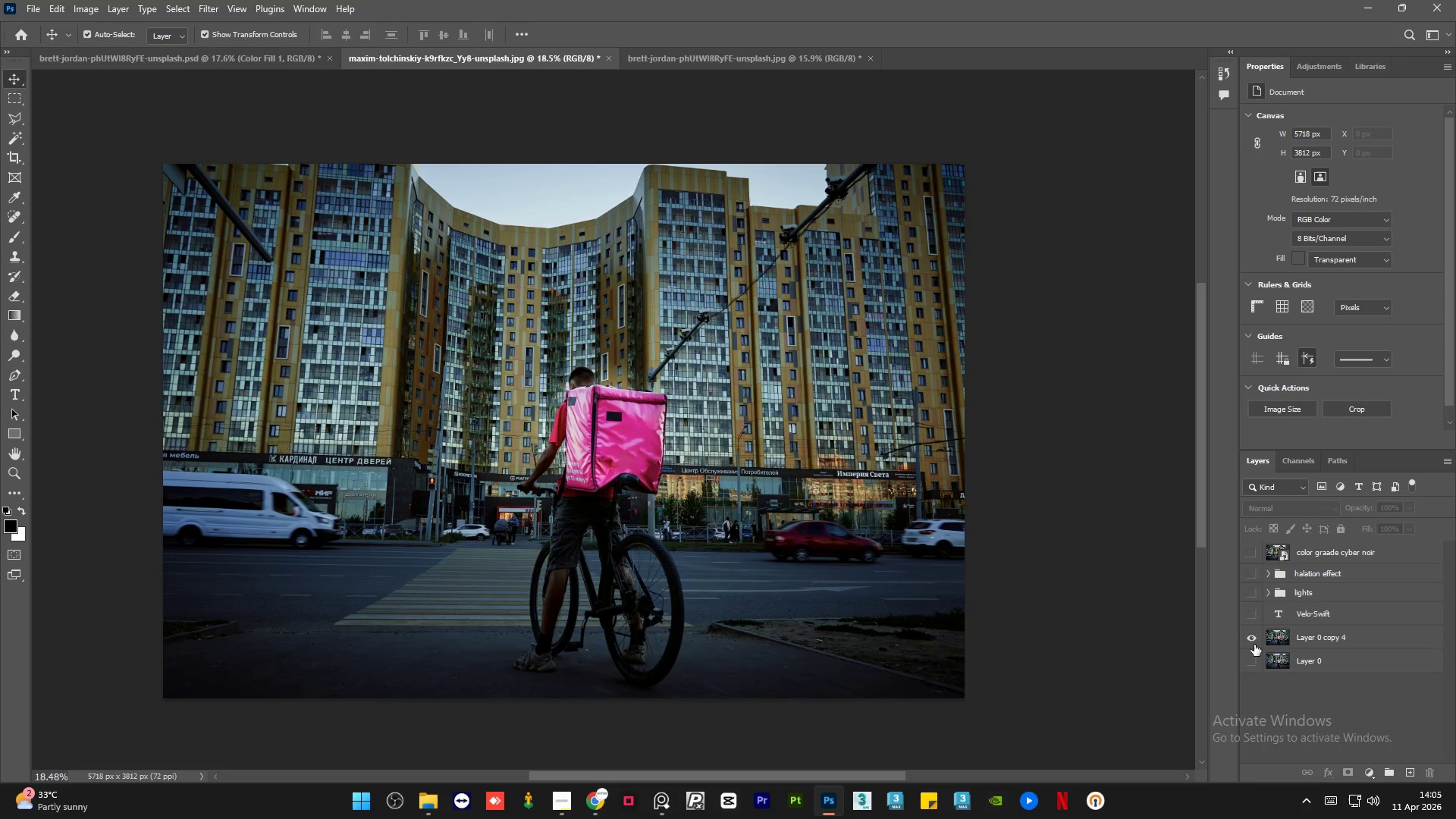 
left_click([1254, 645])
 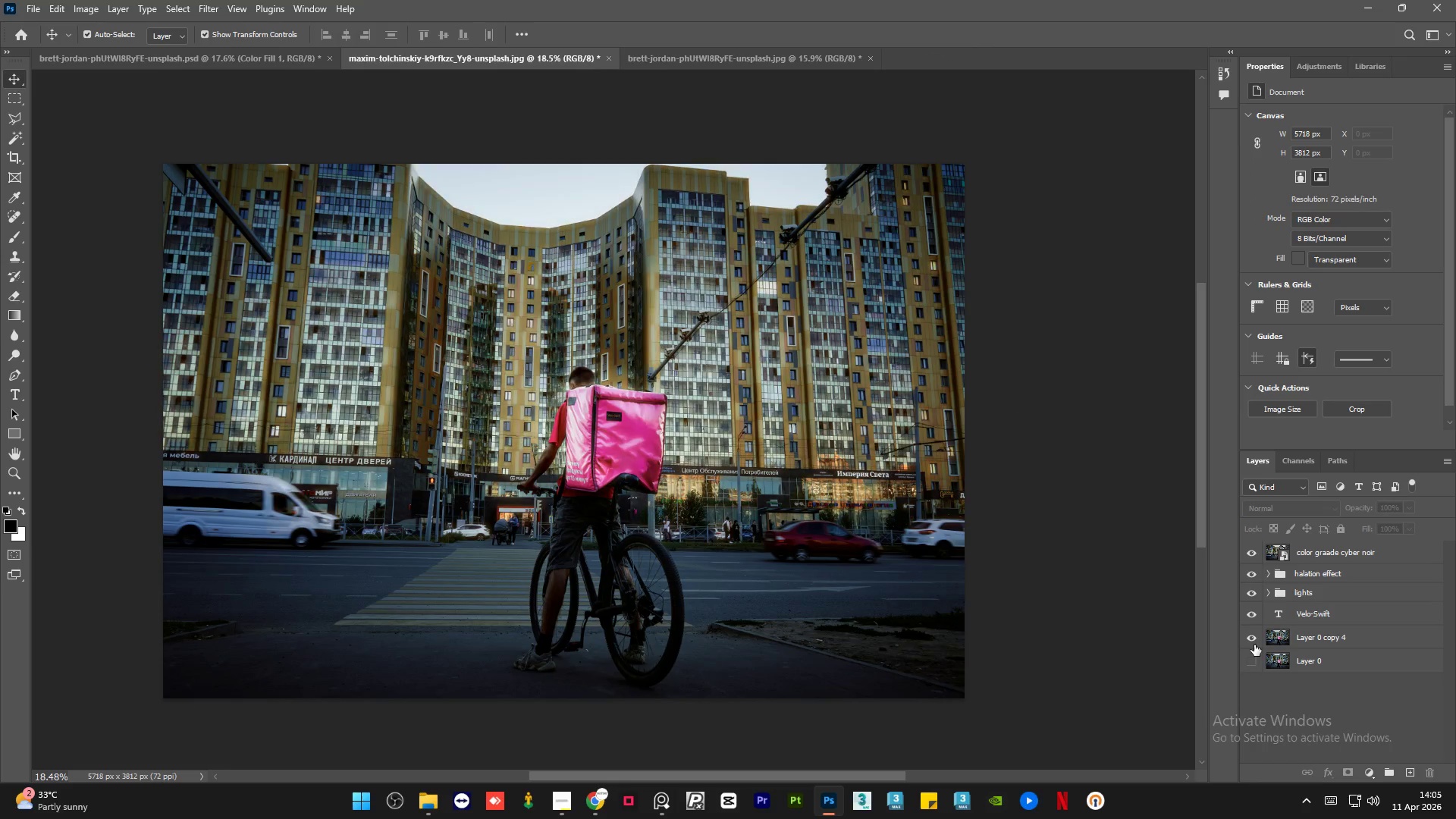 
hold_key(key=AltLeft, duration=1.52)
left_click([1254, 645])
 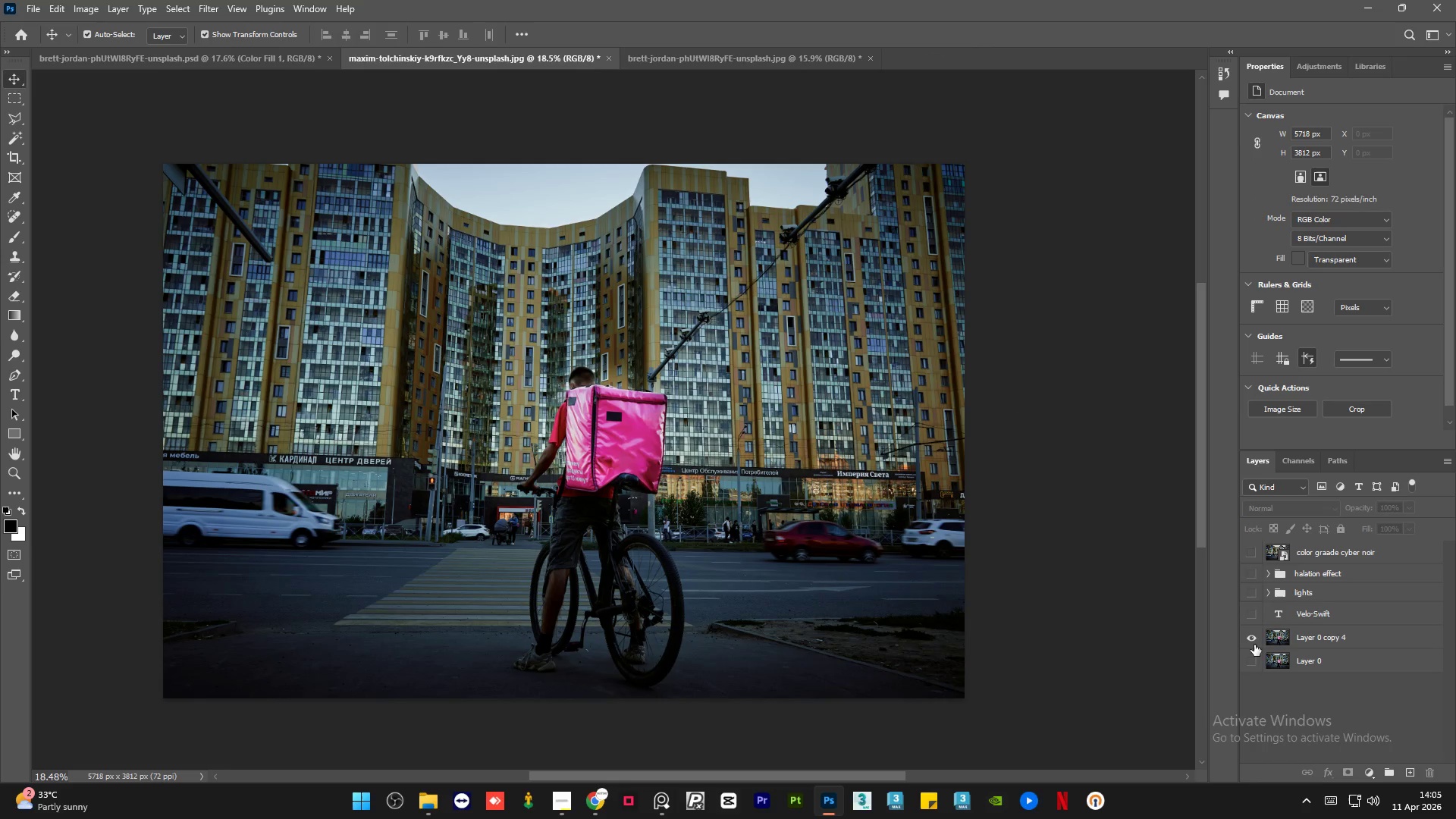 
double_click([1254, 645])
 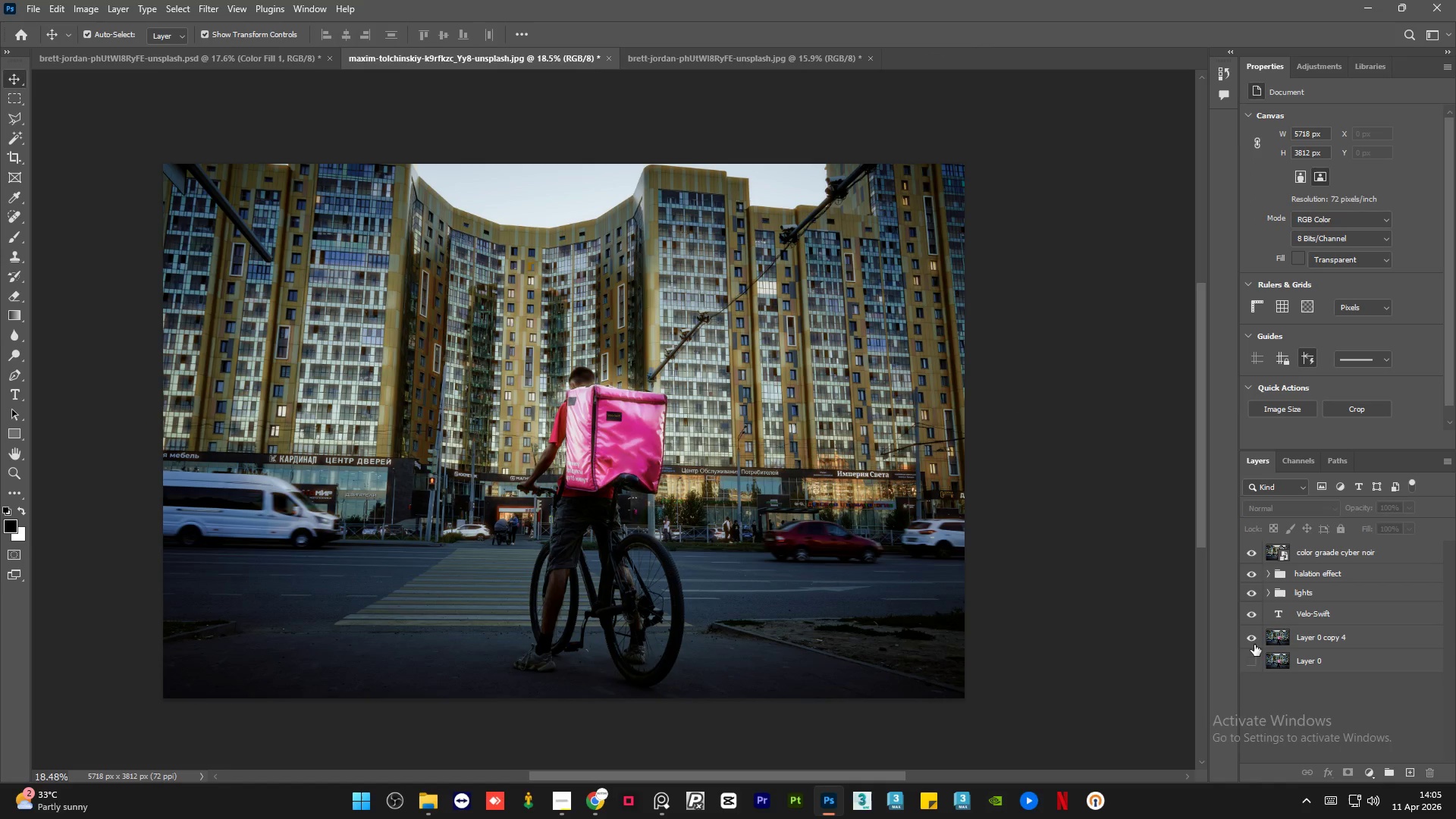 
left_click([1254, 645])
 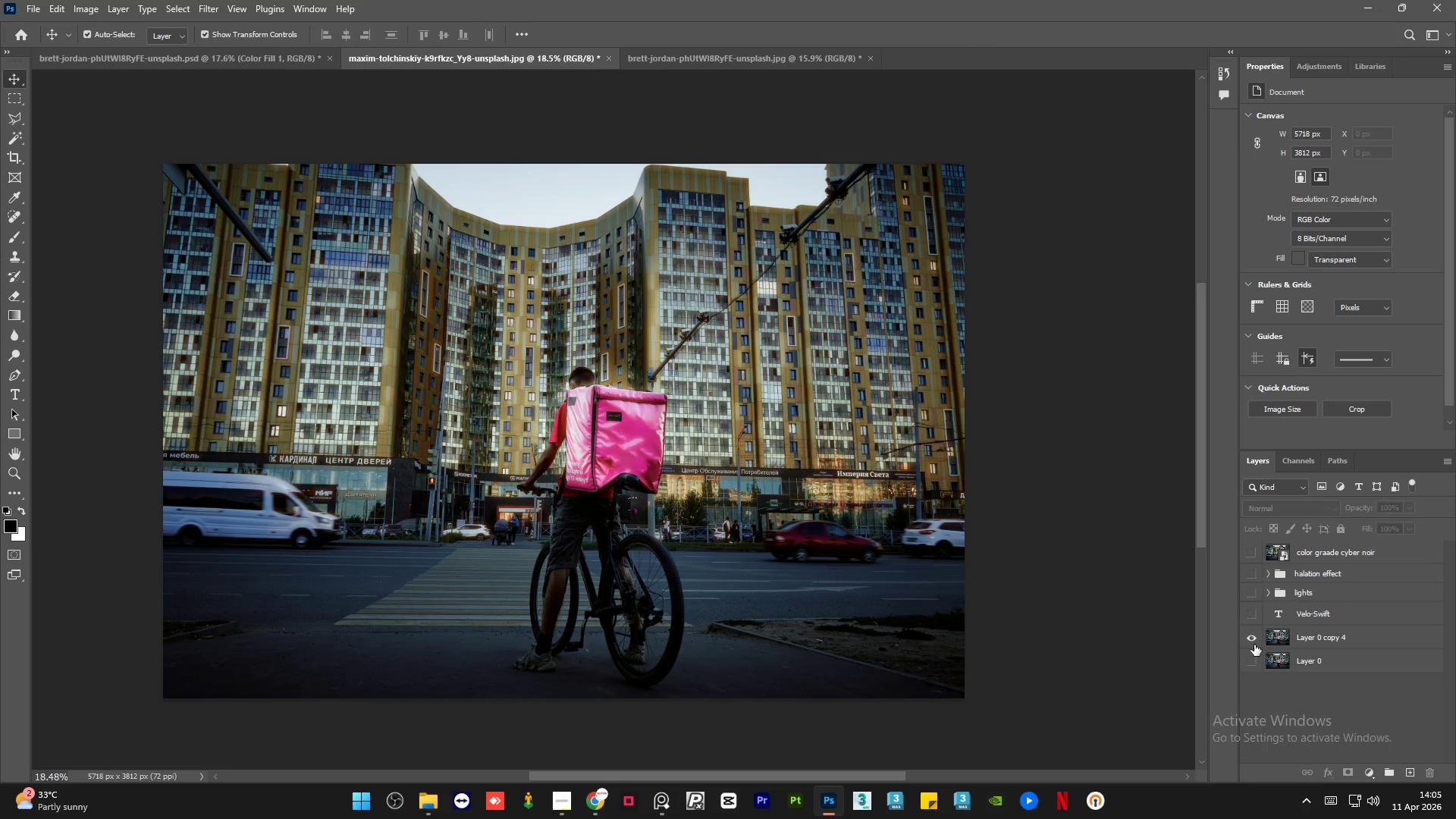 
hold_key(key=AltLeft, duration=1.51)
double_click([1254, 645])
 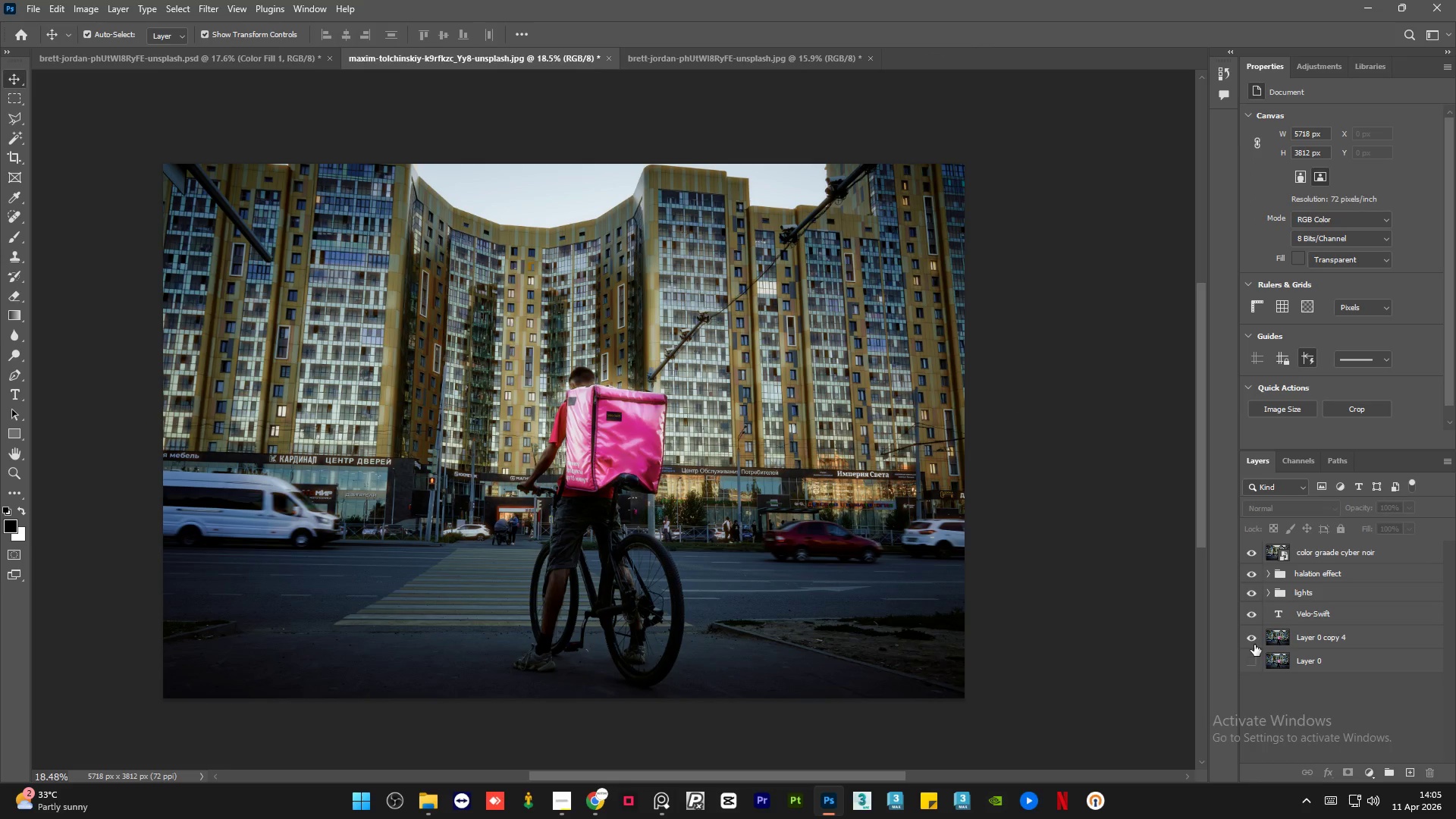 
left_click([1254, 645])
 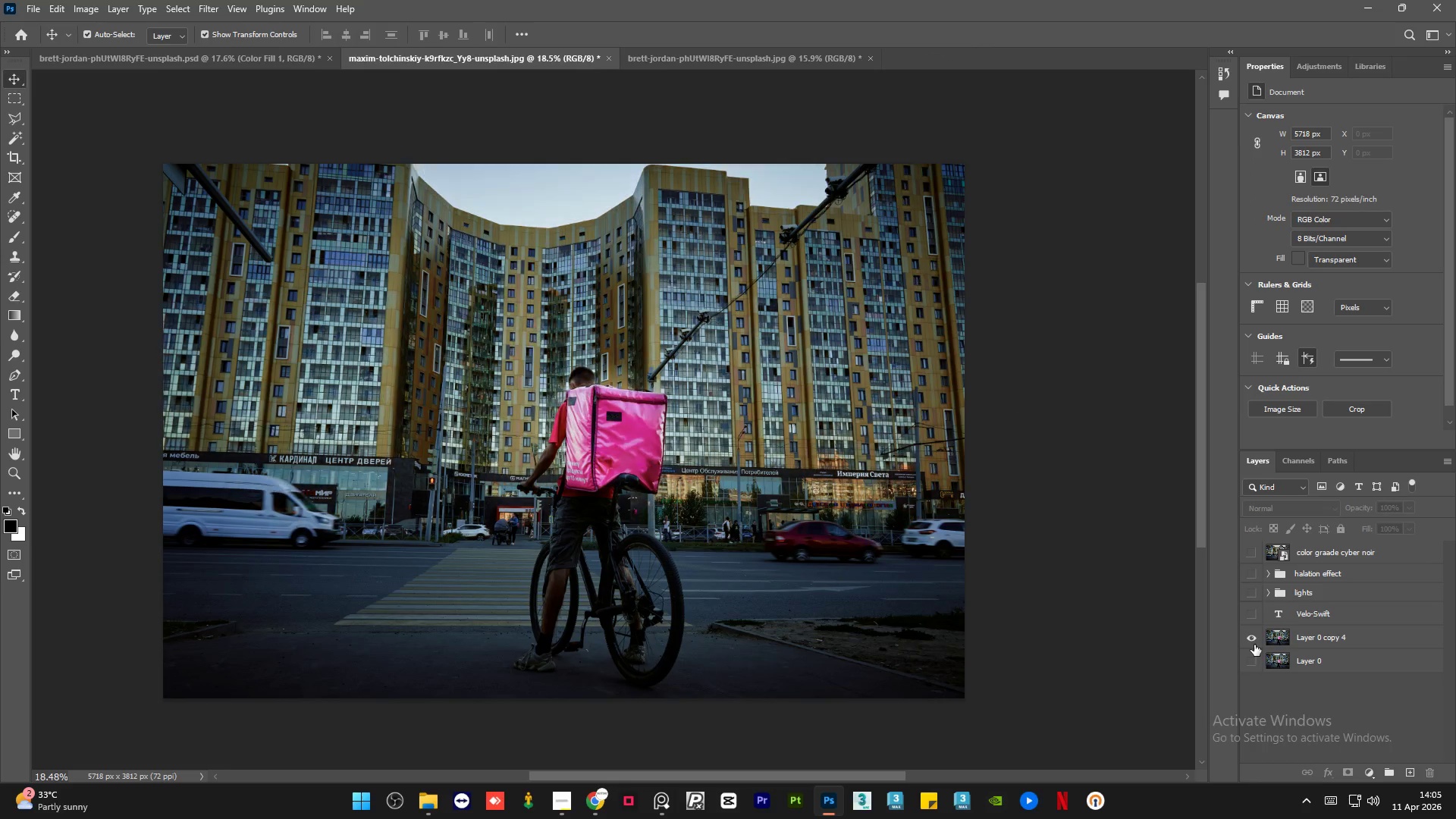 
double_click([1254, 645])
 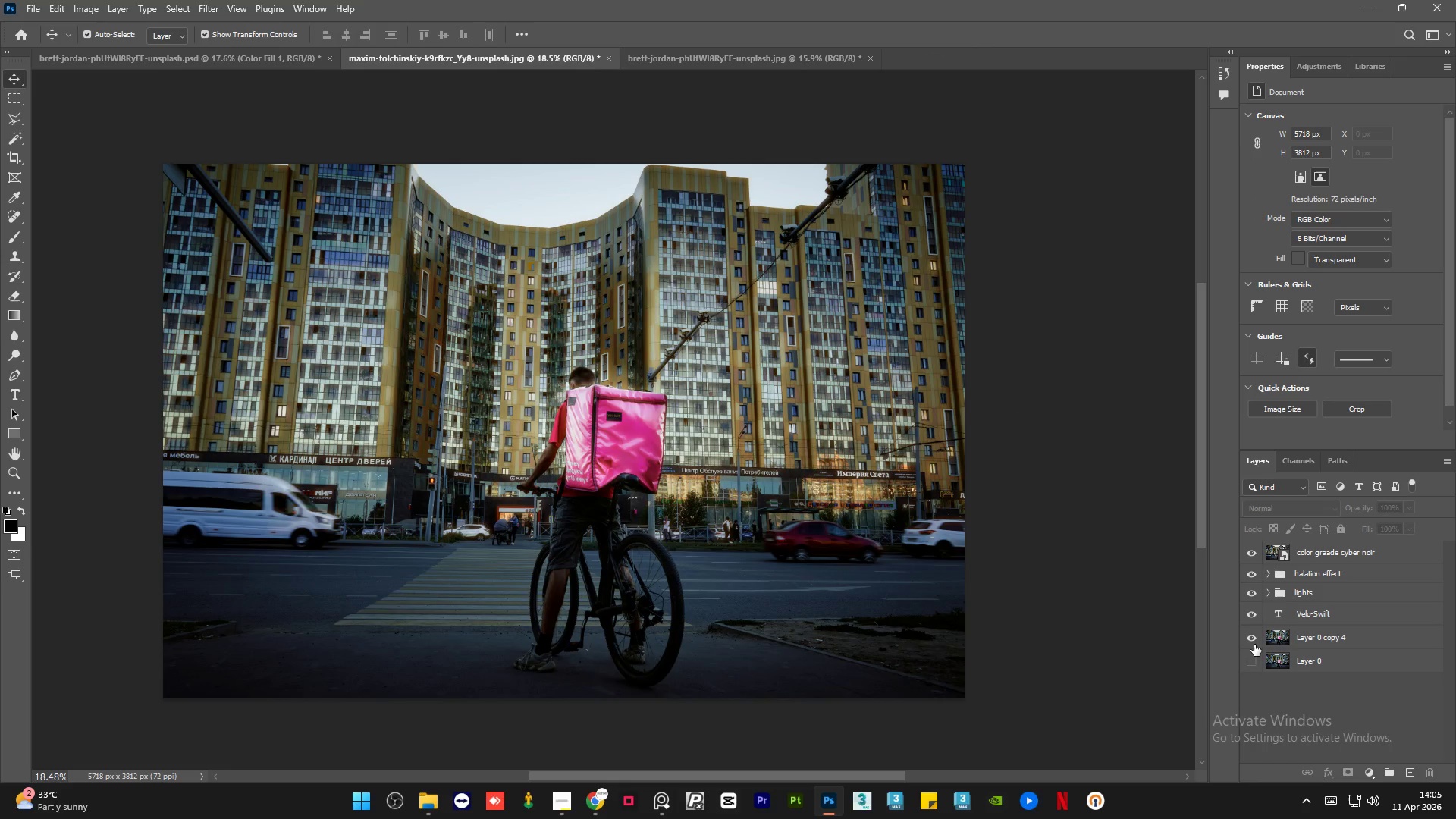 
hold_key(key=AltLeft, duration=1.52)
left_click([1254, 645])
 